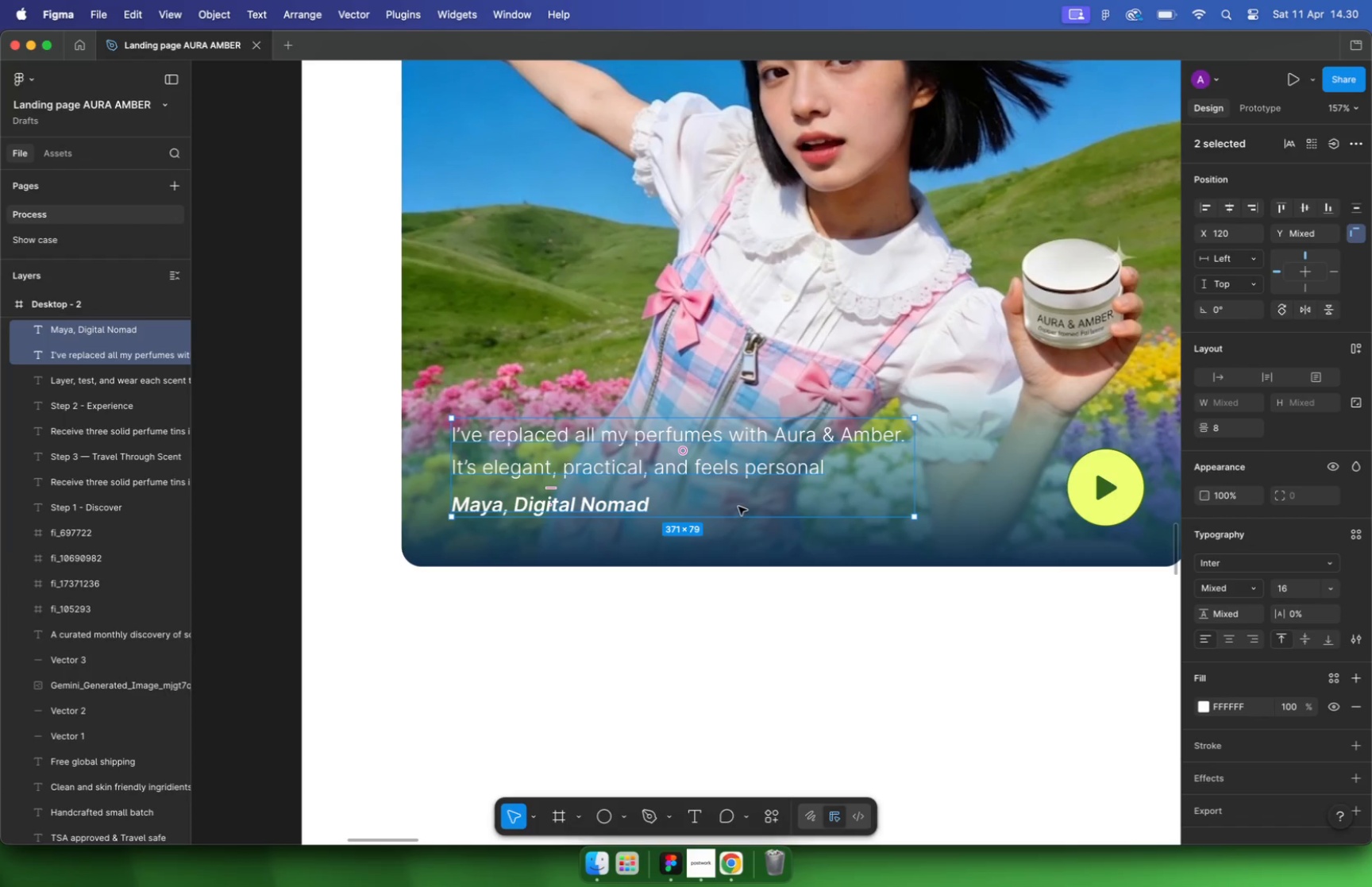 
hold_key(key=CommandLeft, duration=0.68)
scroll: coordinate [854, 492], scroll_direction: down, amount: 4.0
 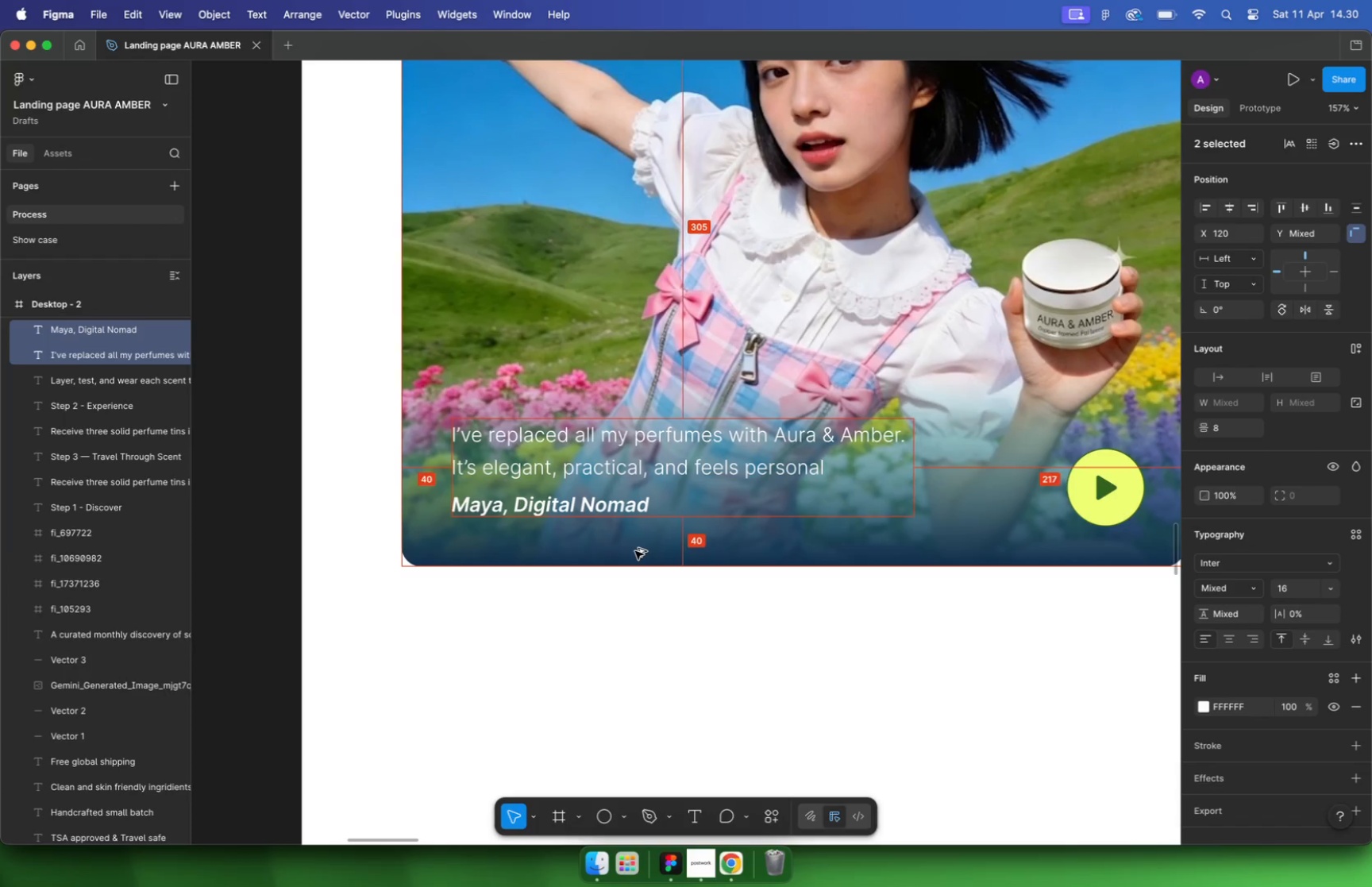 
hold_key(key=ShiftLeft, duration=0.71)
 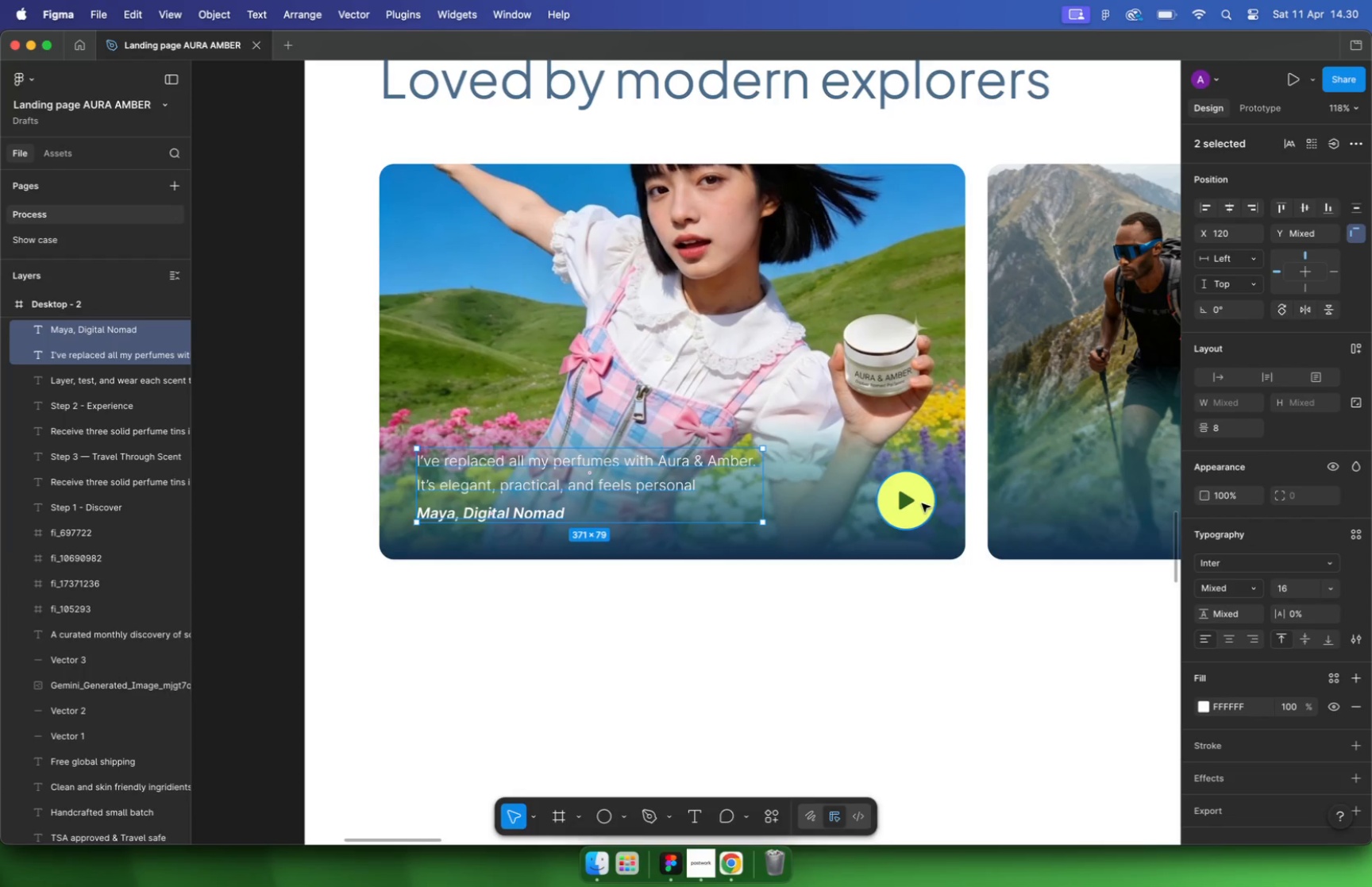 
hold_key(key=ShiftLeft, duration=0.32)
left_click([909, 500])
 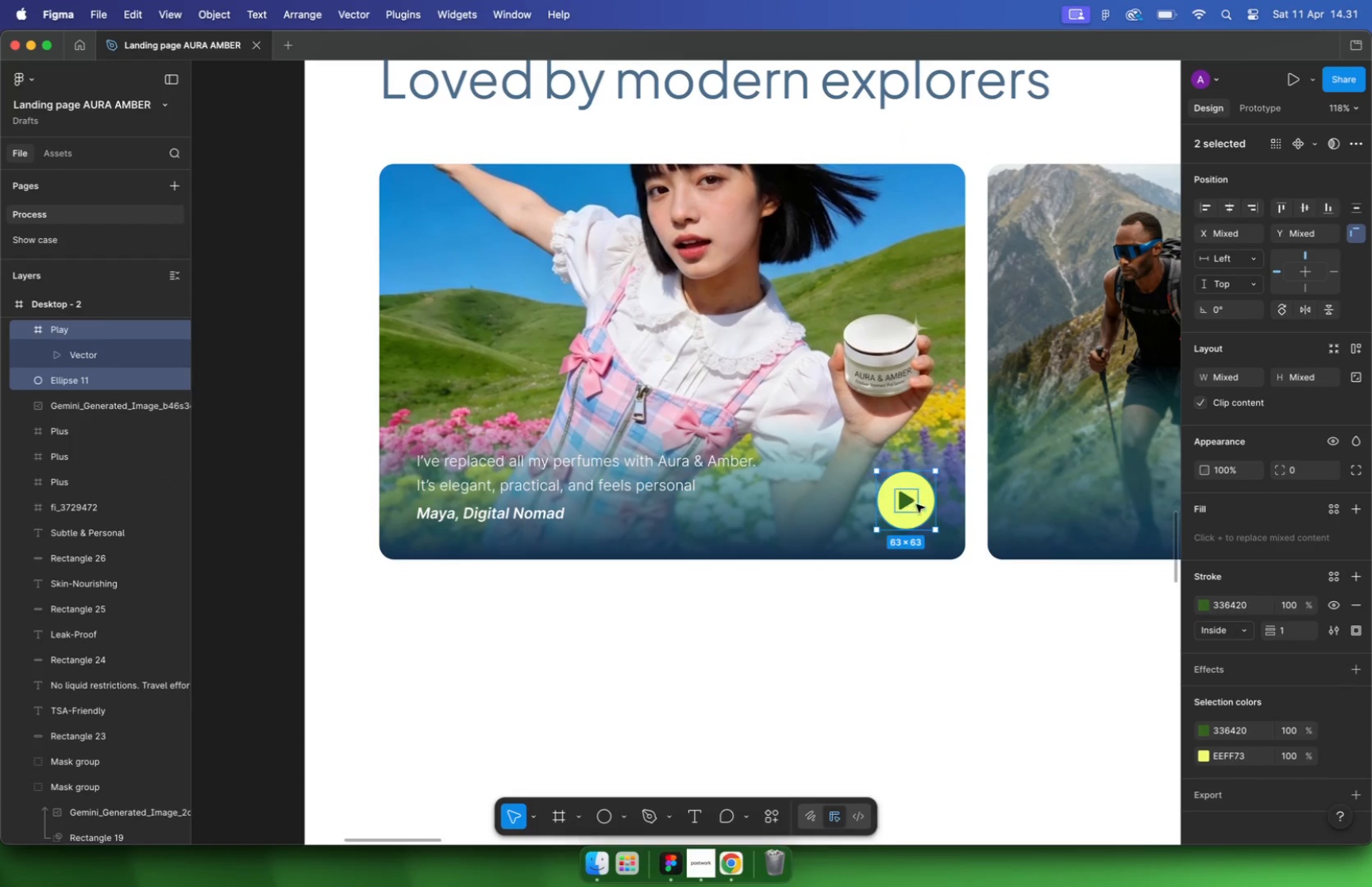 
key(Meta+G)
 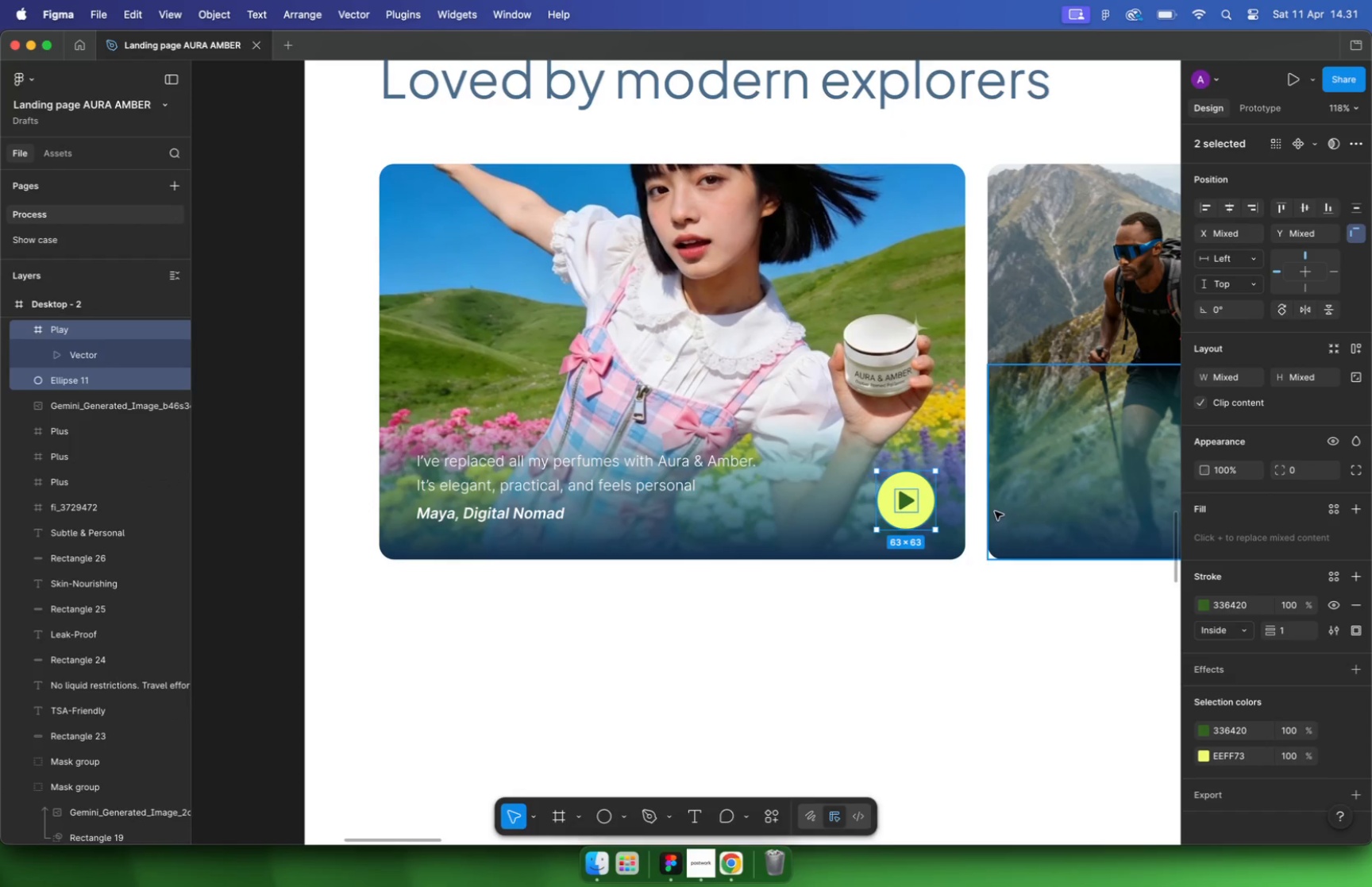 
hold_key(key=ShiftLeft, duration=0.45)
 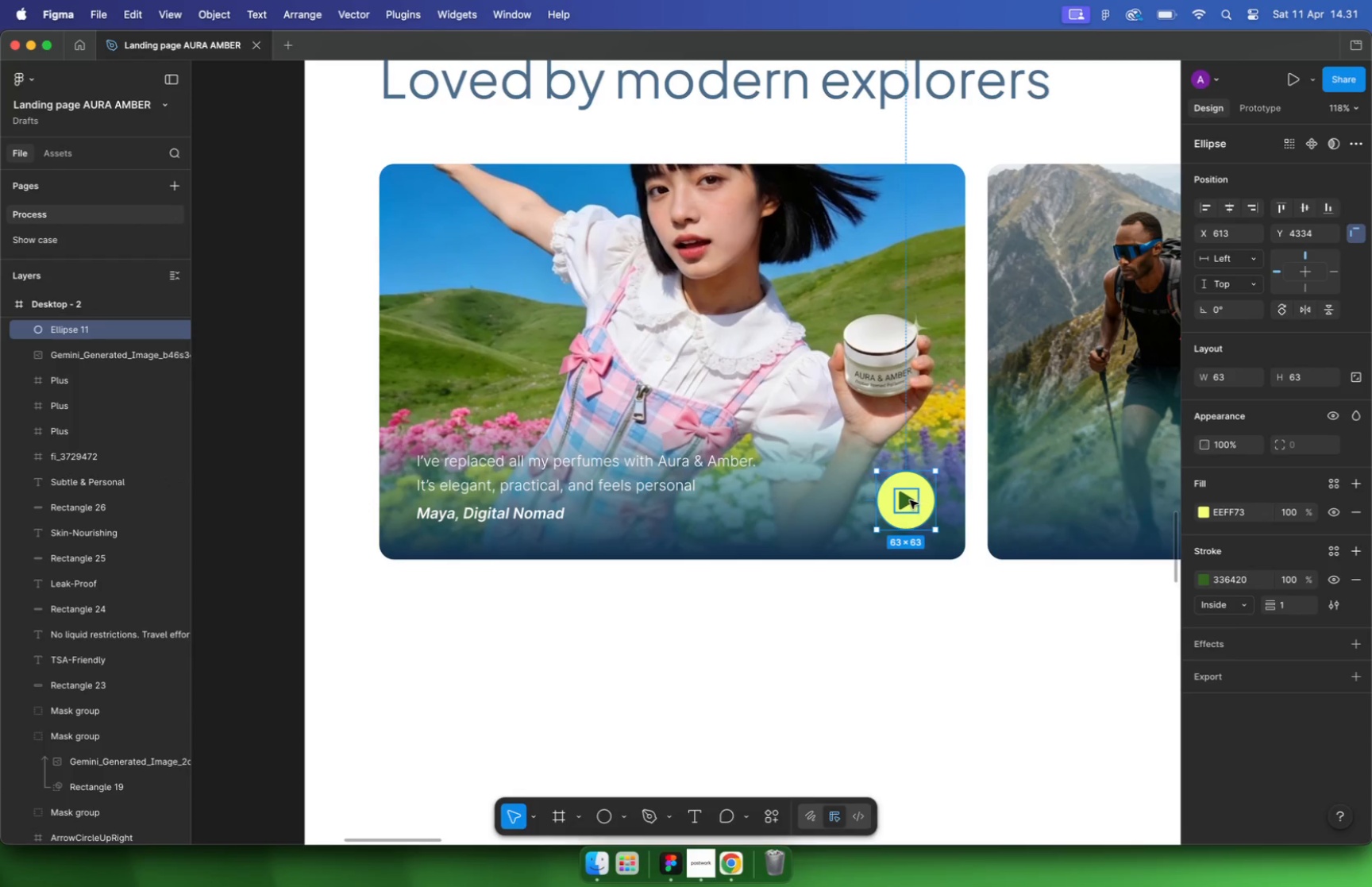 
hold_key(key=CommandLeft, duration=1.57)
left_click([945, 448])
 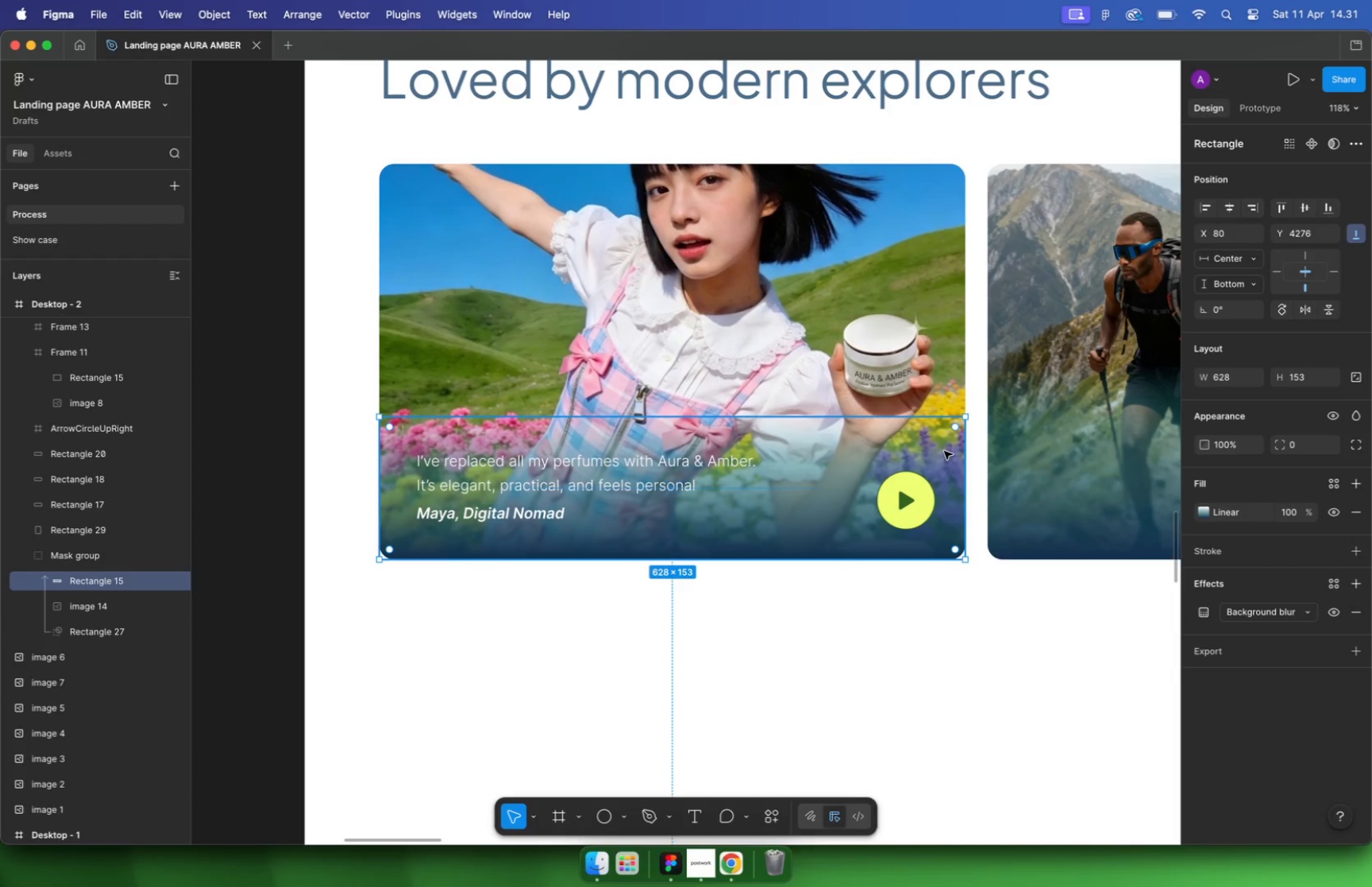 
hold_key(key=ShiftLeft, duration=1.16)
 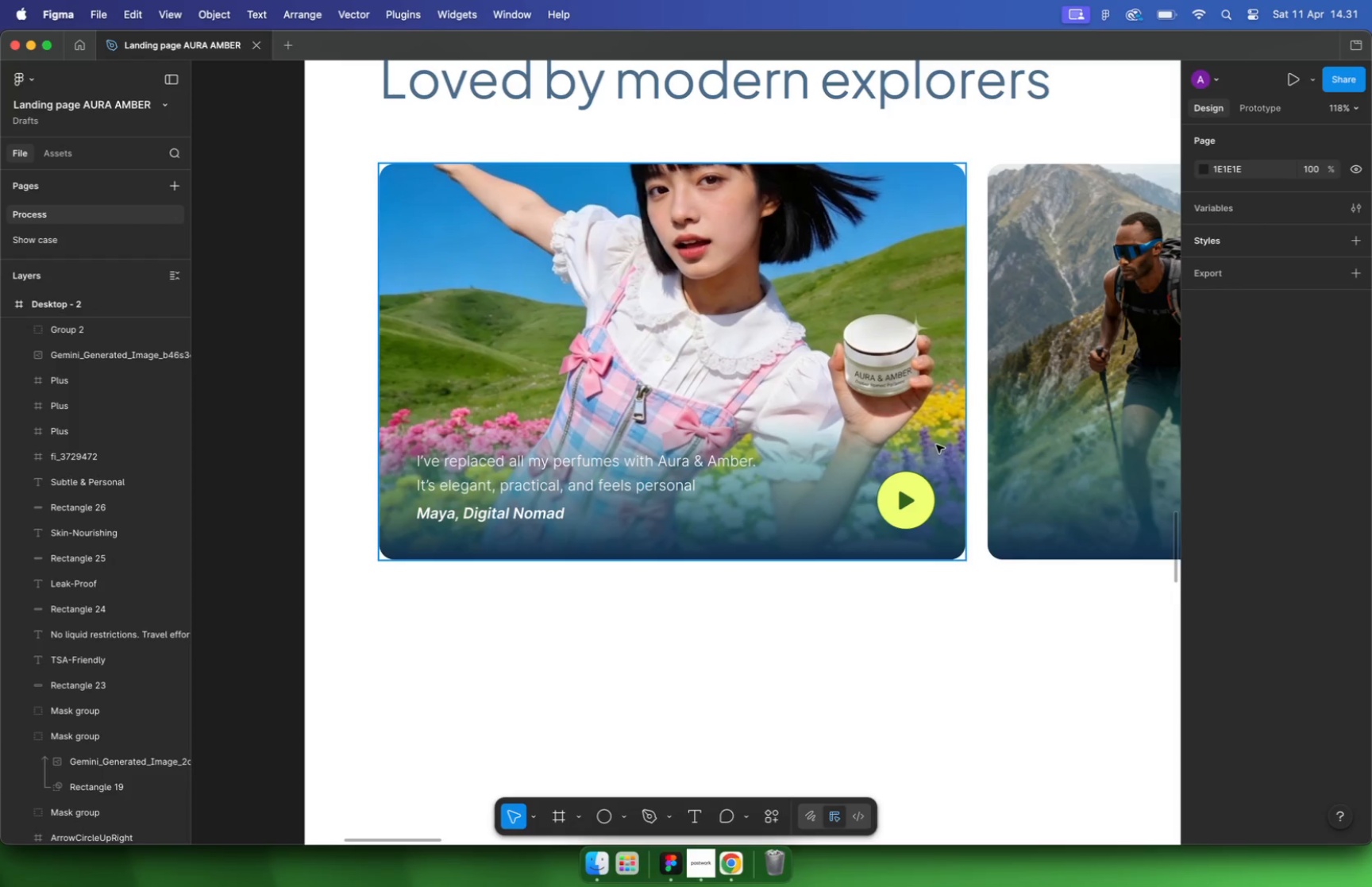 
left_click([908, 497])
 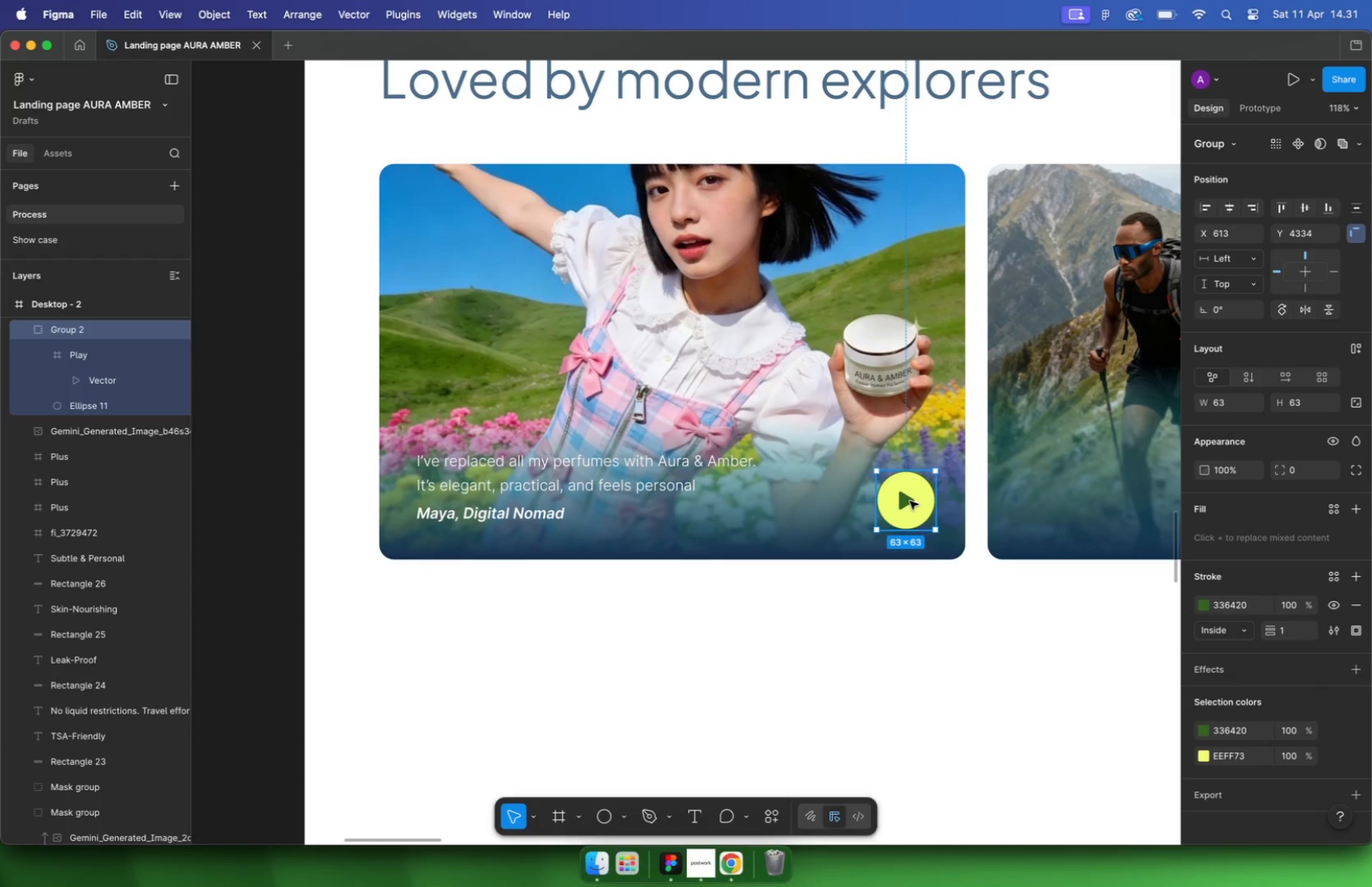 
left_click_drag(start_coordinate=[911, 501], to_coordinate=[909, 481])
 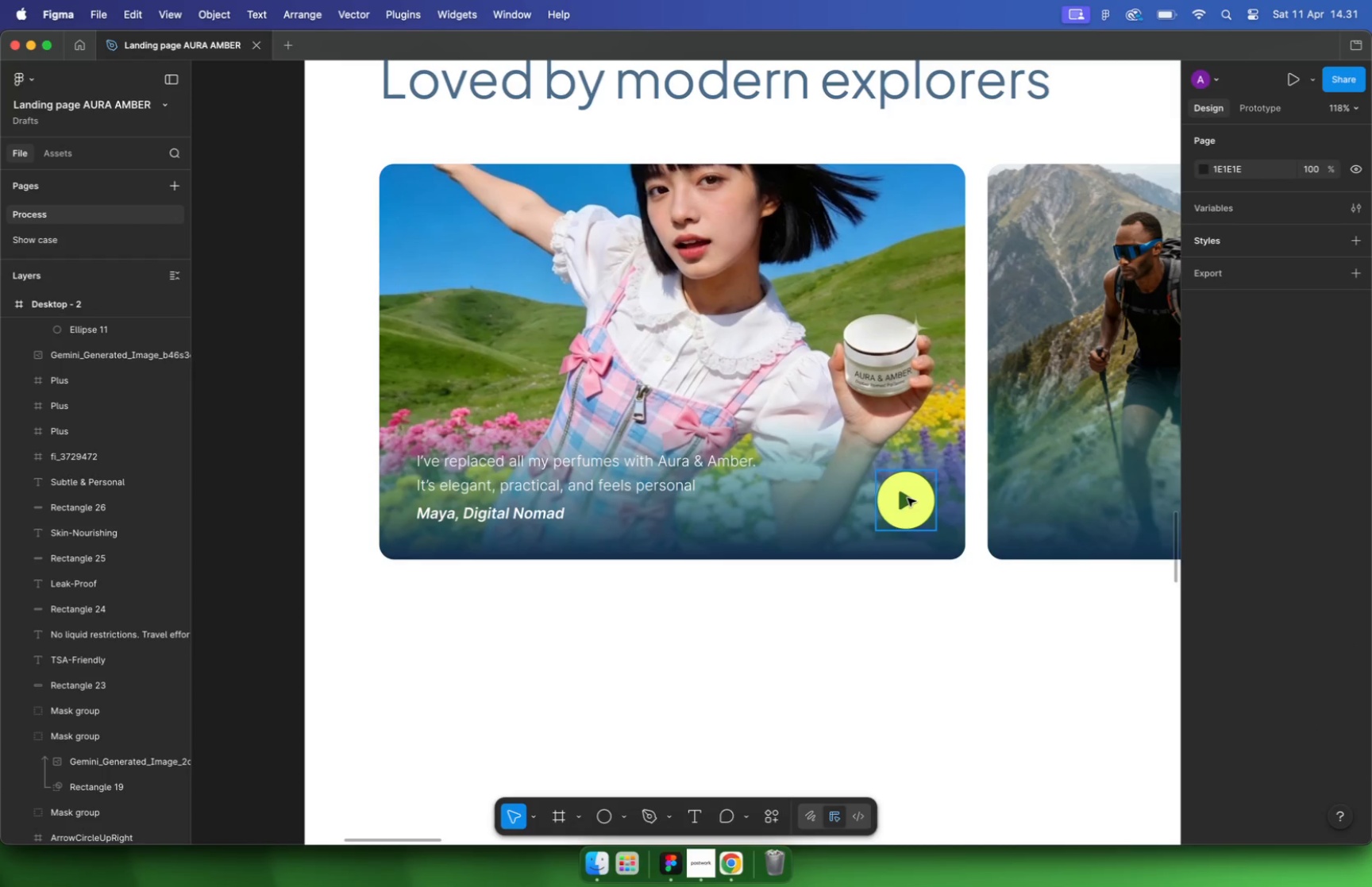 
hold_key(key=ShiftLeft, duration=1.43)
 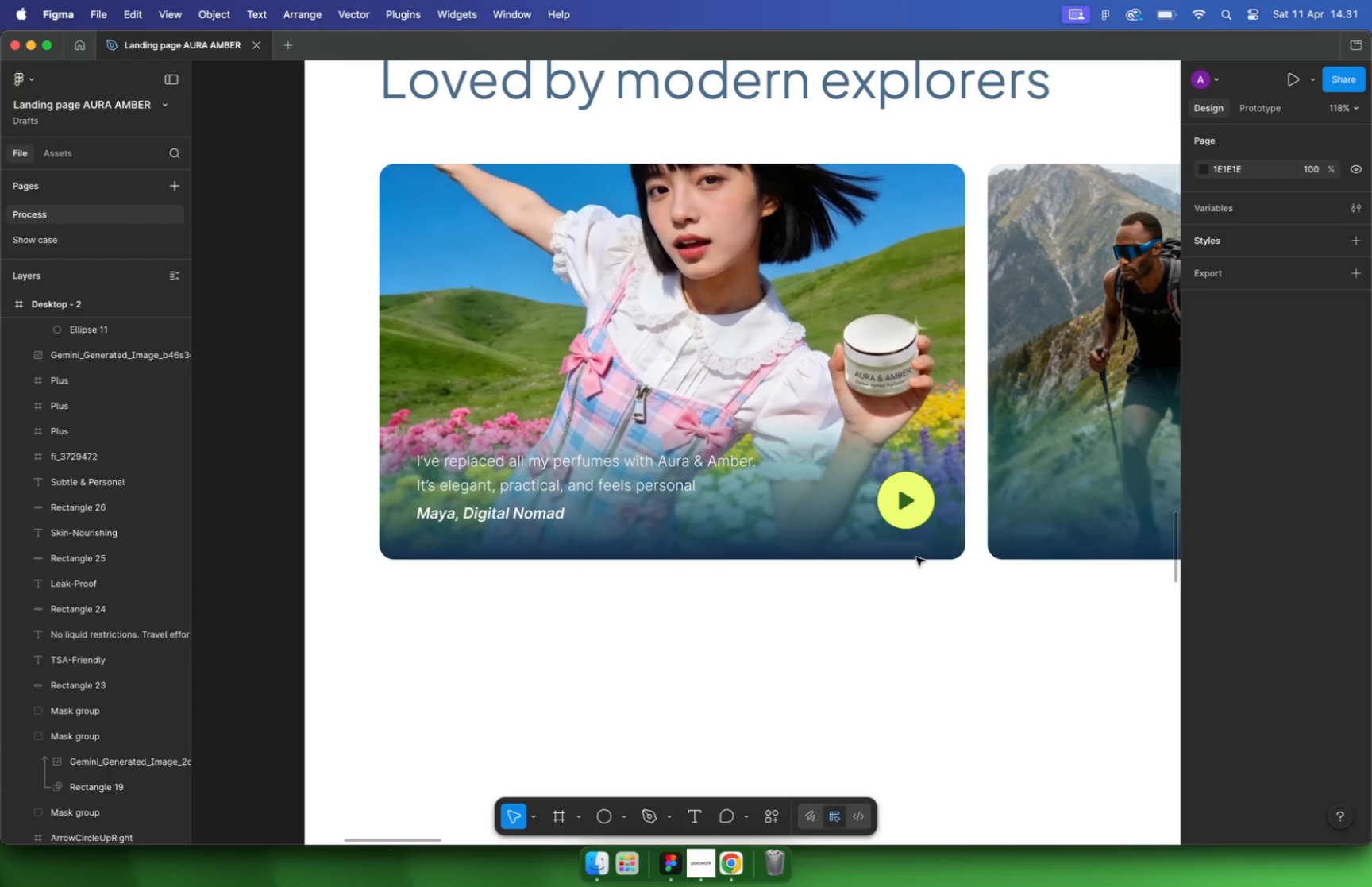 
hold_key(key=OptionLeft, duration=0.48)
 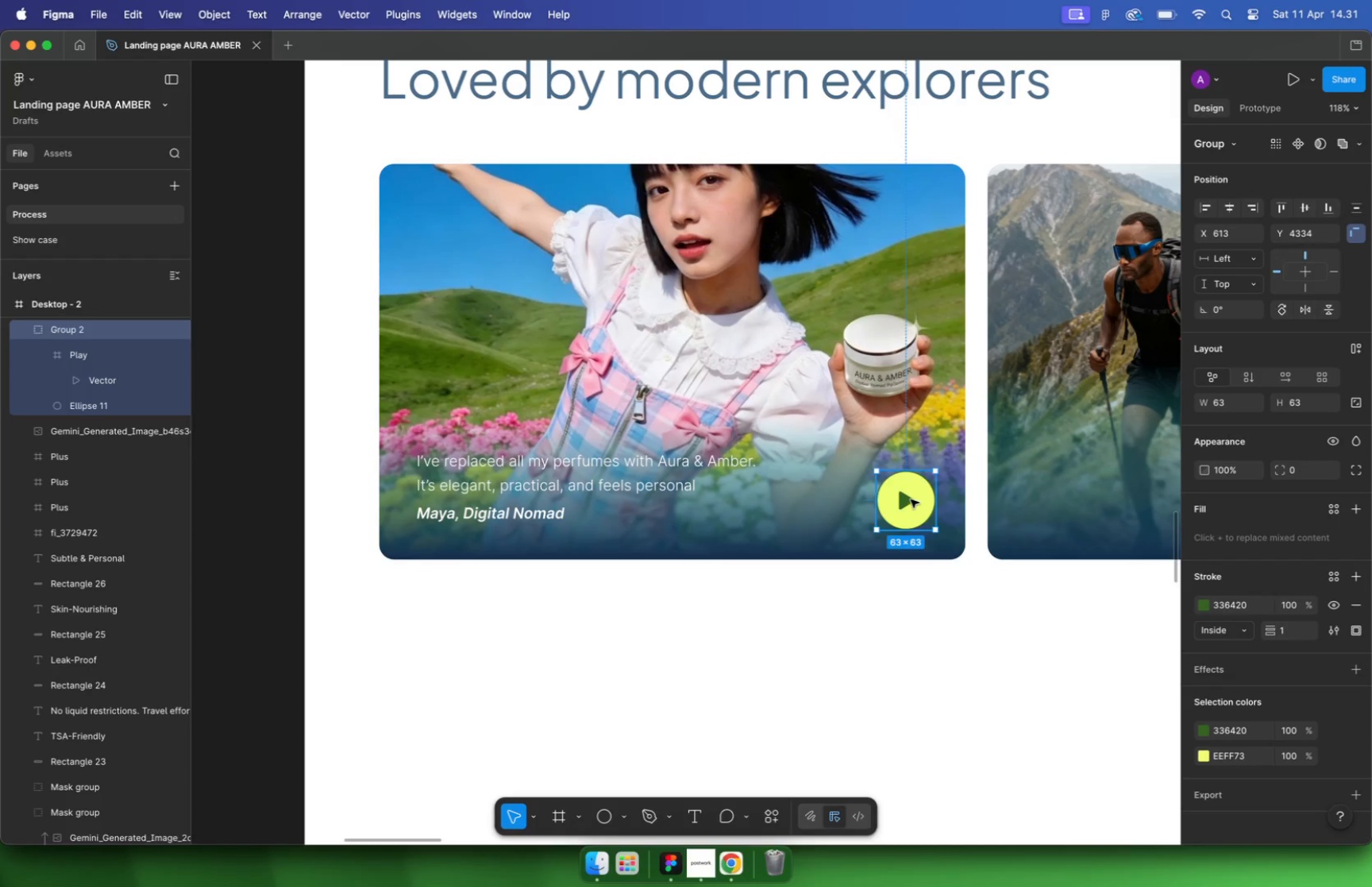 
hold_key(key=CommandLeft, duration=0.59)
double_click([952, 469])
 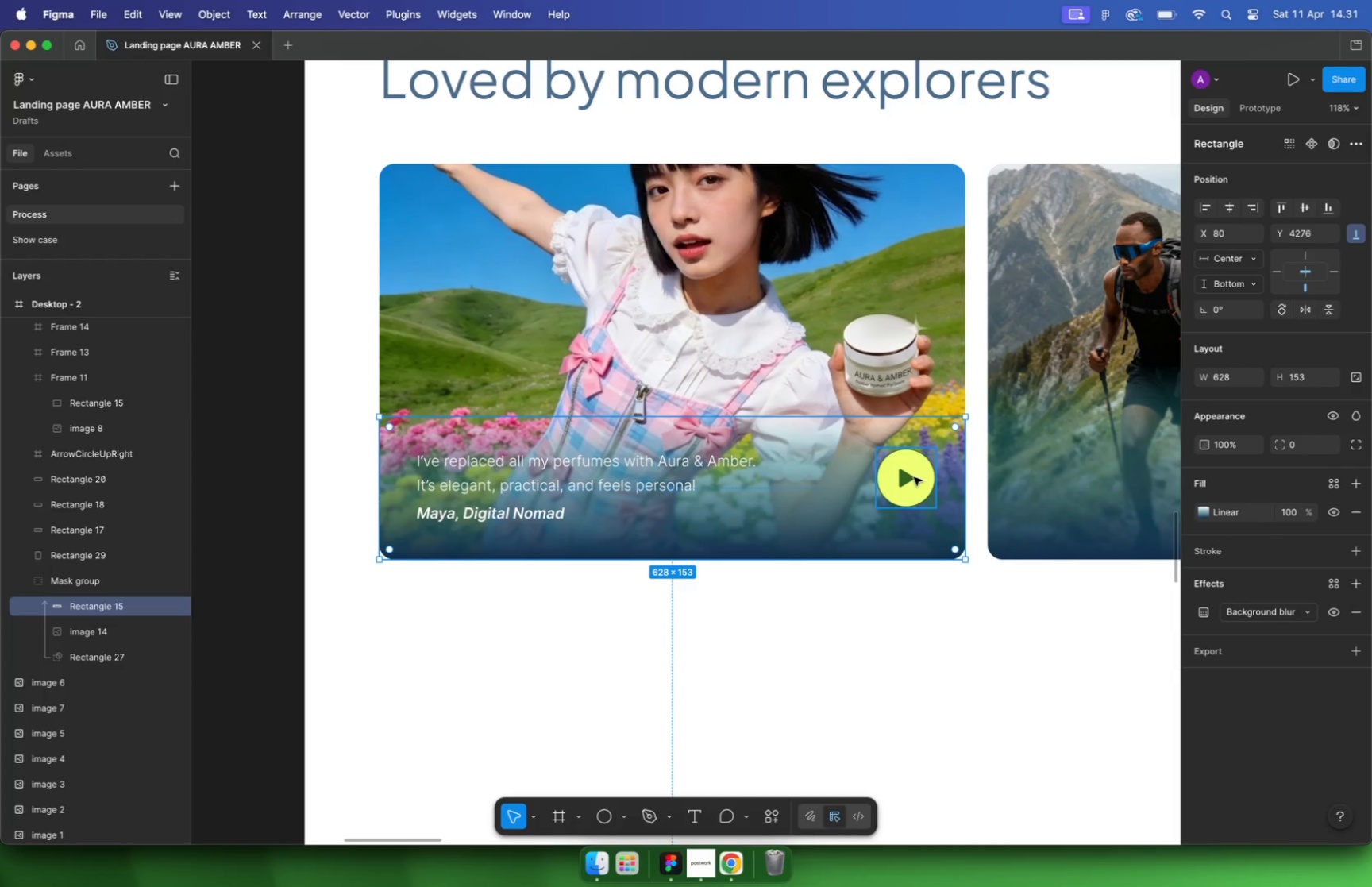 
hold_key(key=ShiftLeft, duration=0.48)
left_click([916, 479])
 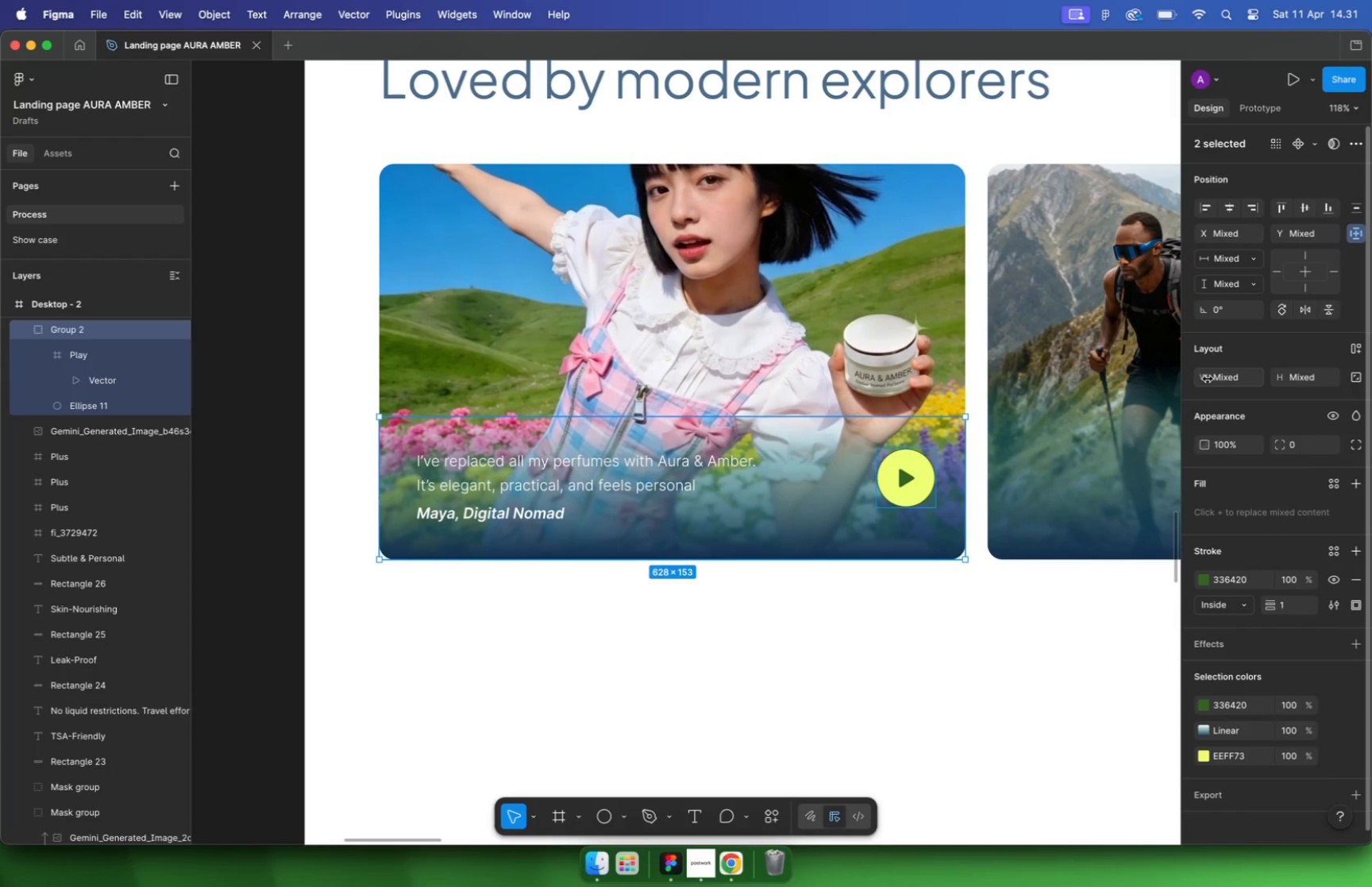 
left_click([951, 584])
 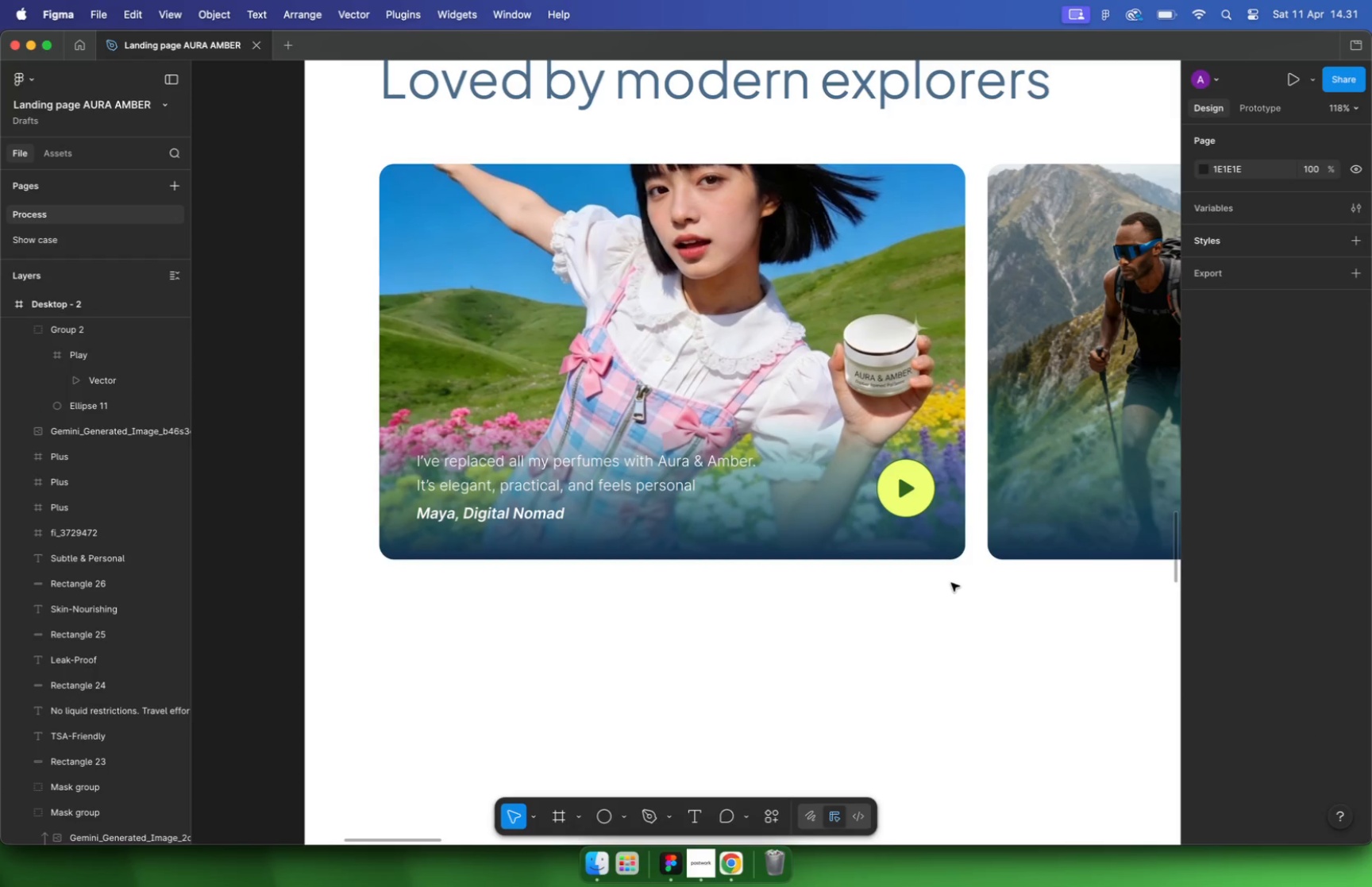 
left_click([908, 502])
 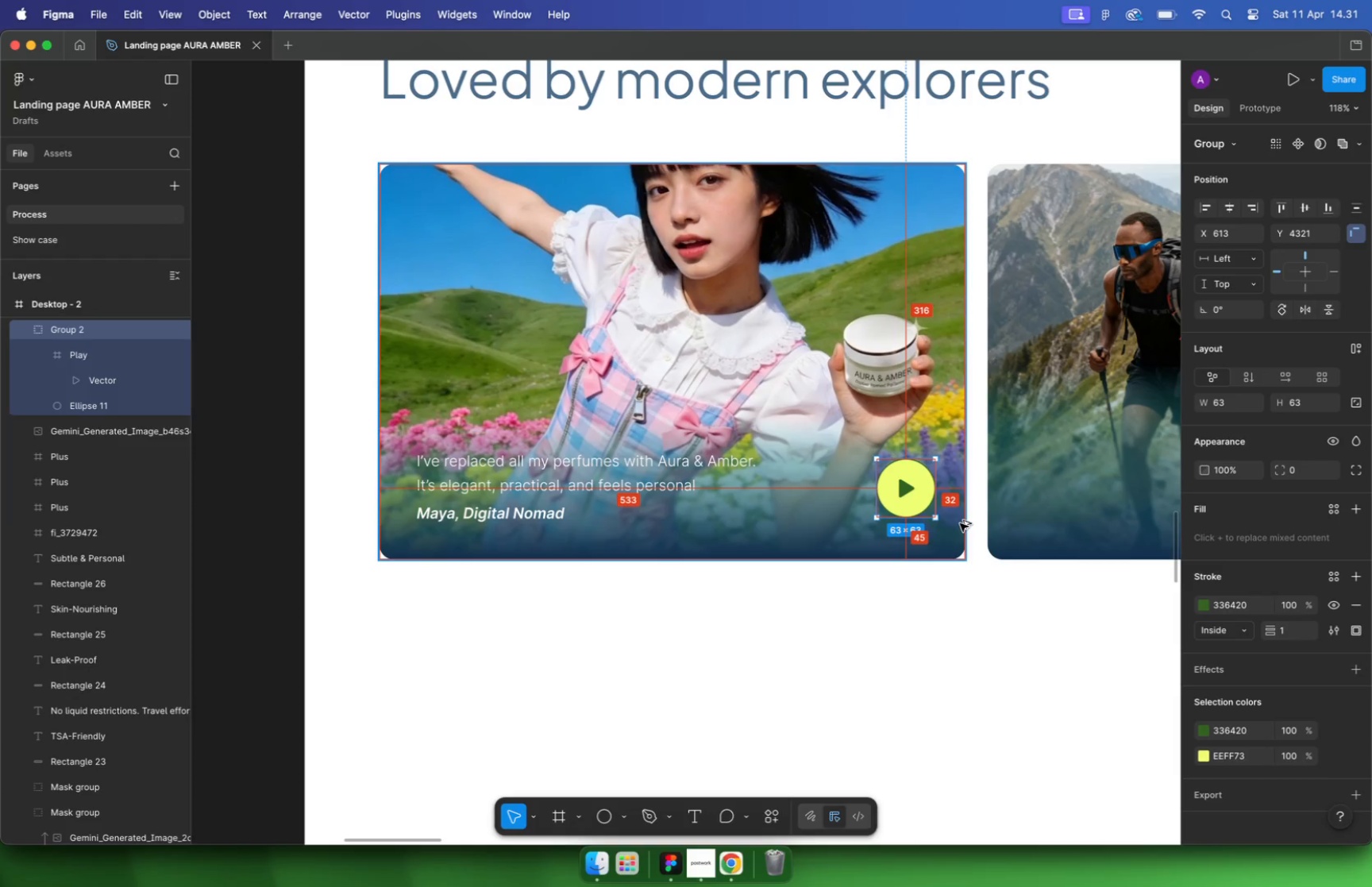 
key(Alt+Shift+ArrowLeft)
 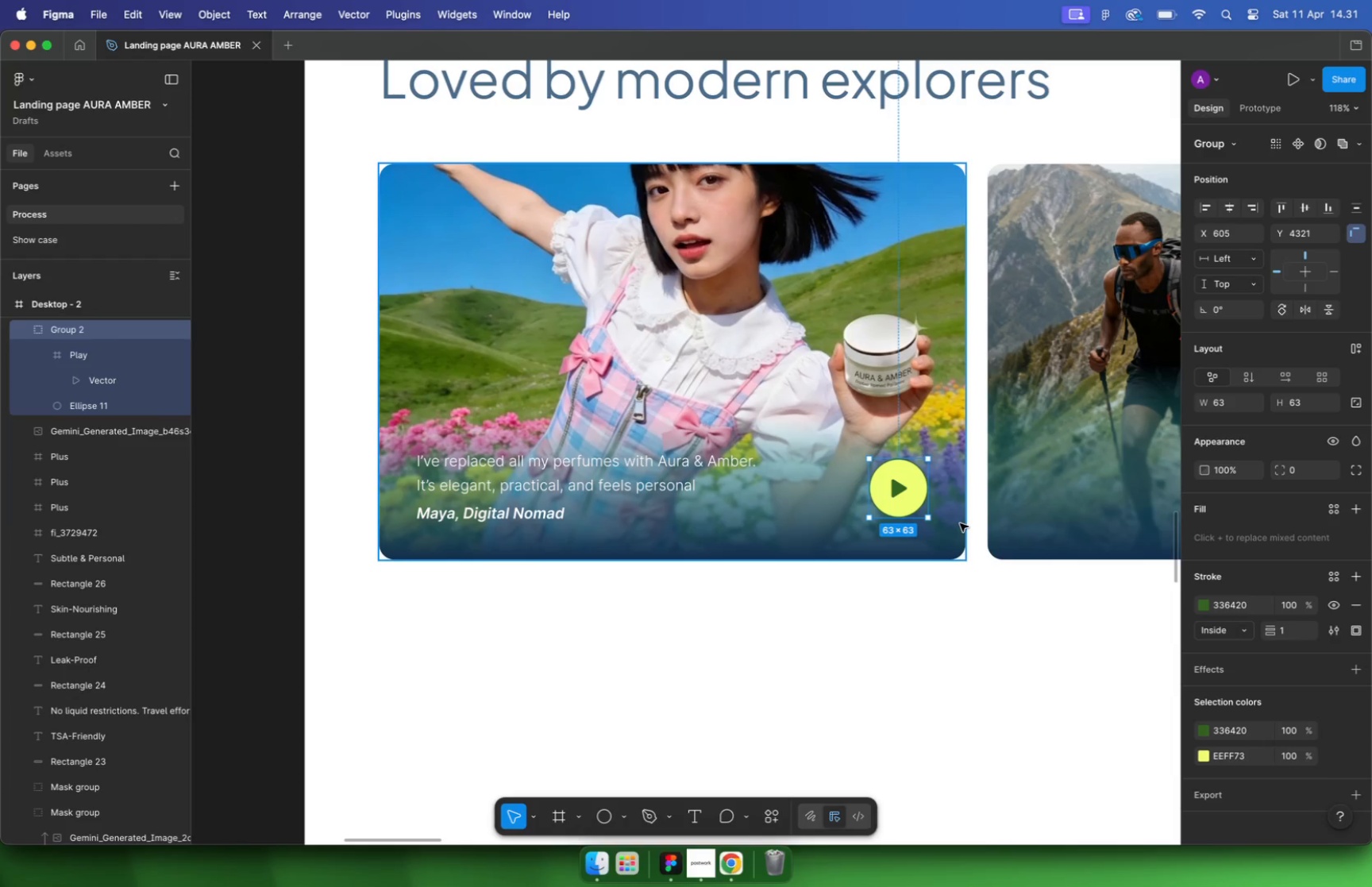 
wait(27.91)
 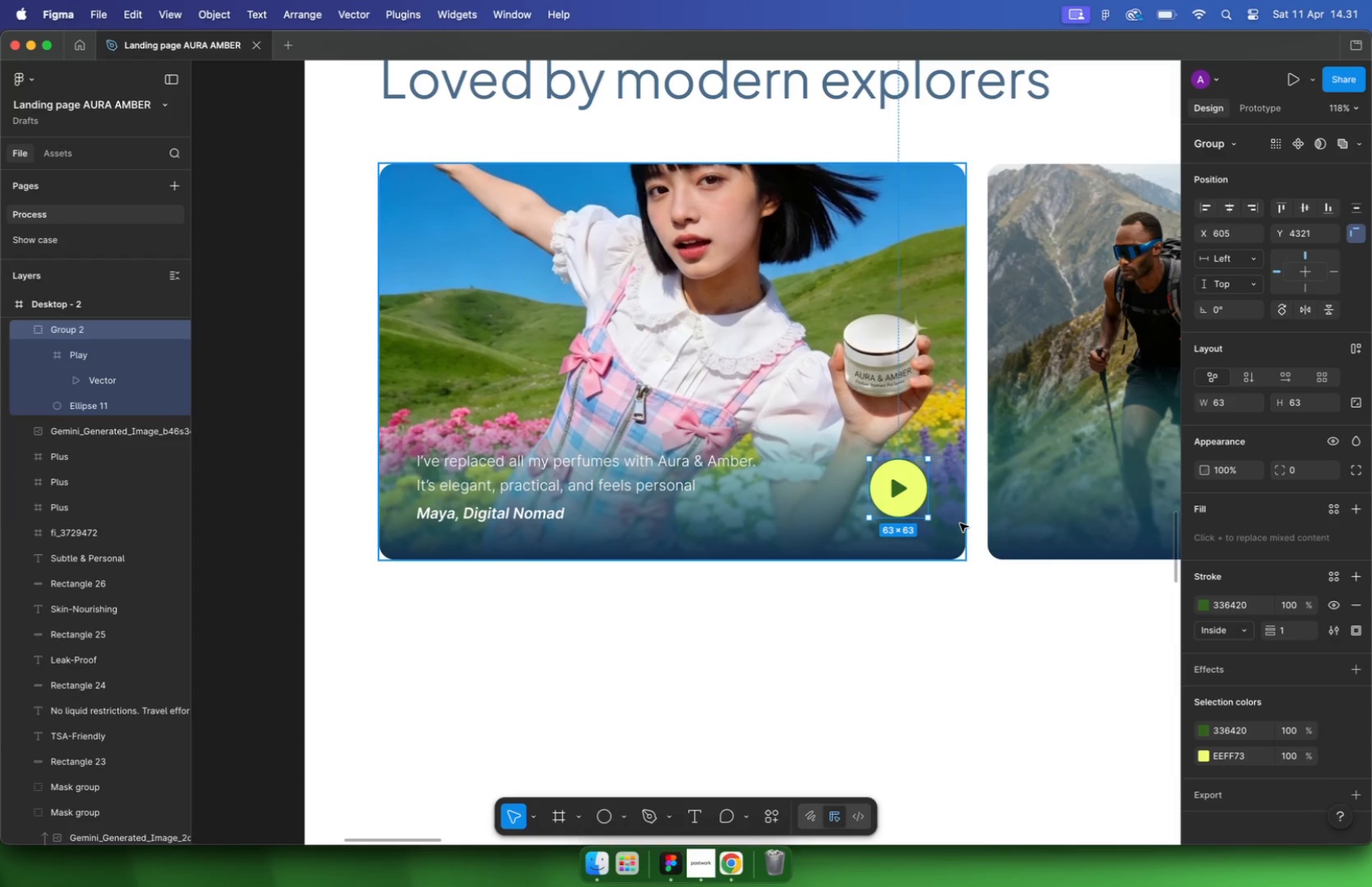 
hold_key(key=CommandLeft, duration=1.44)
scroll: coordinate [748, 421], scroll_direction: down, amount: 10.0
 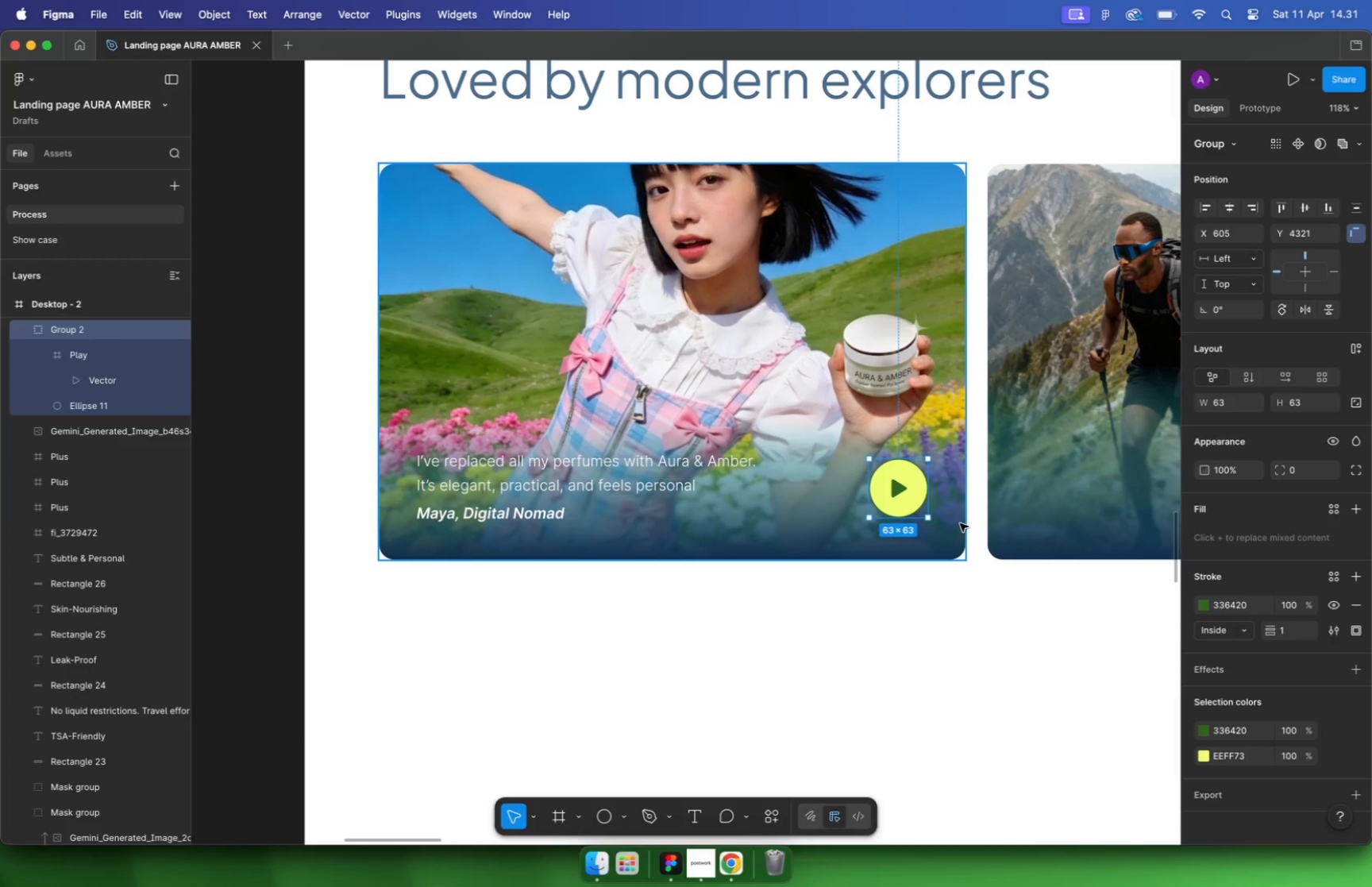 
left_click([654, 445])
 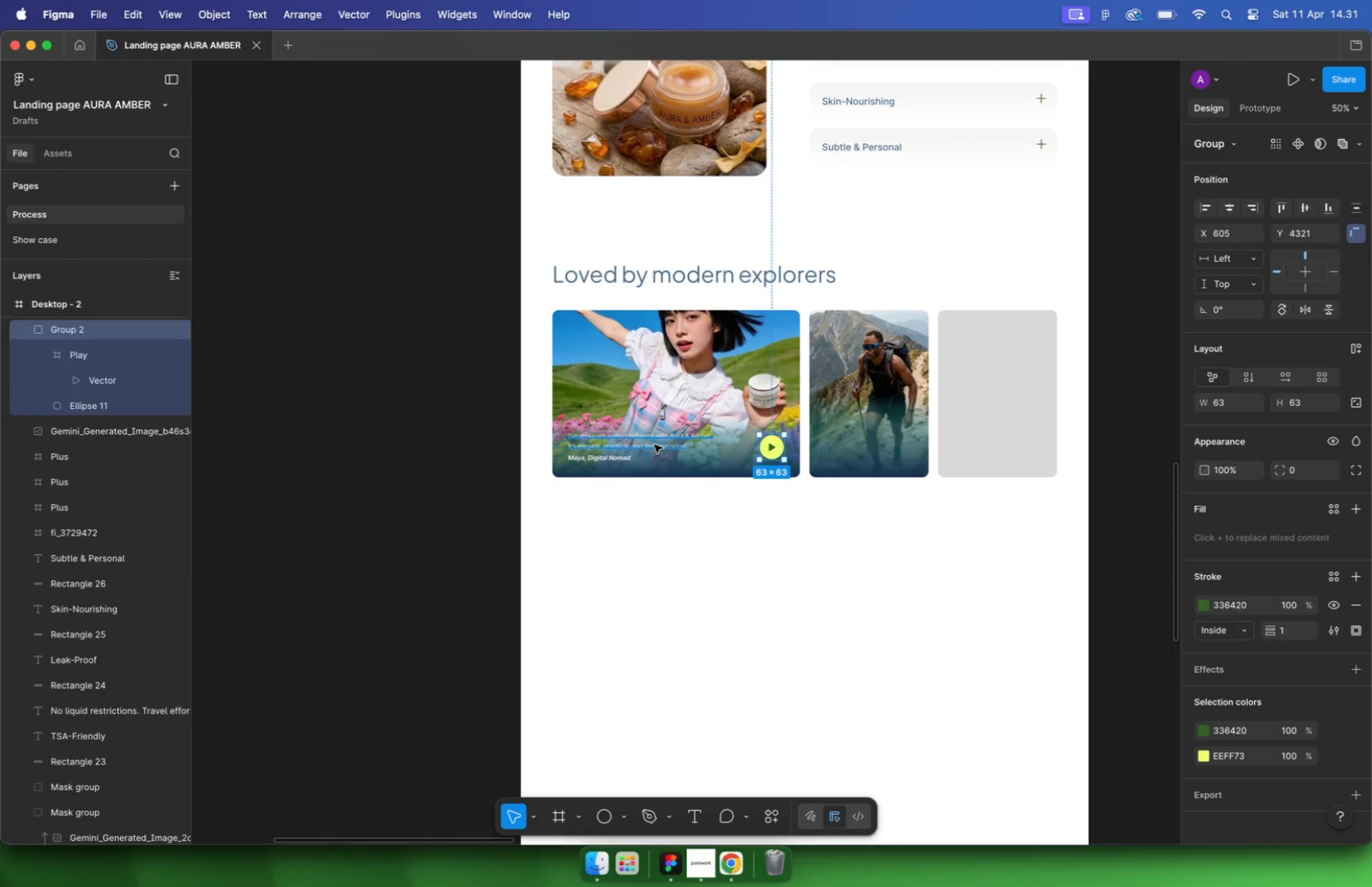 
hold_key(key=CommandLeft, duration=0.78)
scroll: coordinate [653, 426], scroll_direction: up, amount: 7.0
 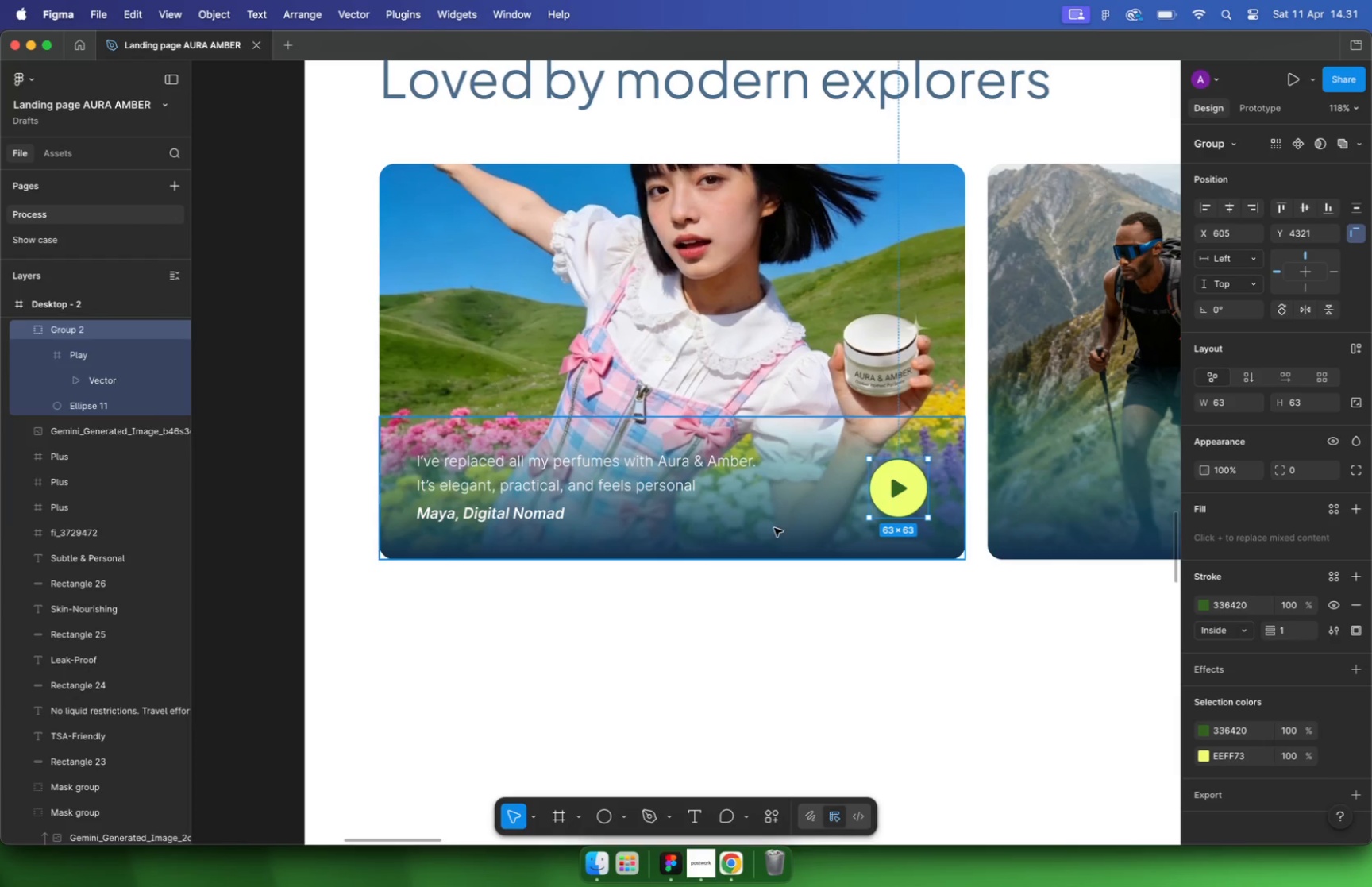 
hold_key(key=ShiftLeft, duration=0.81)
left_click([372, 450])
 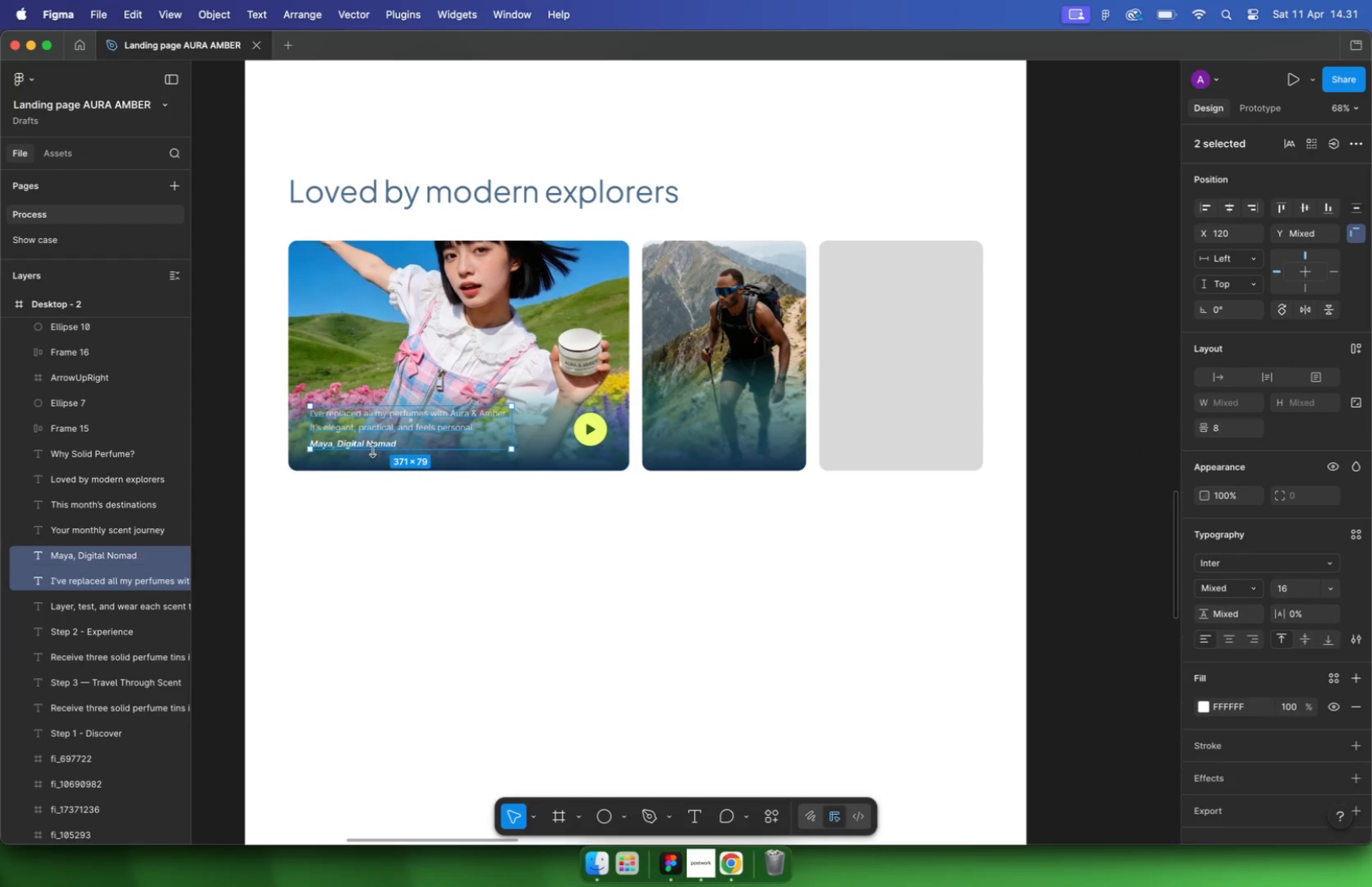 
left_click_drag(start_coordinate=[382, 432], to_coordinate=[738, 439])
 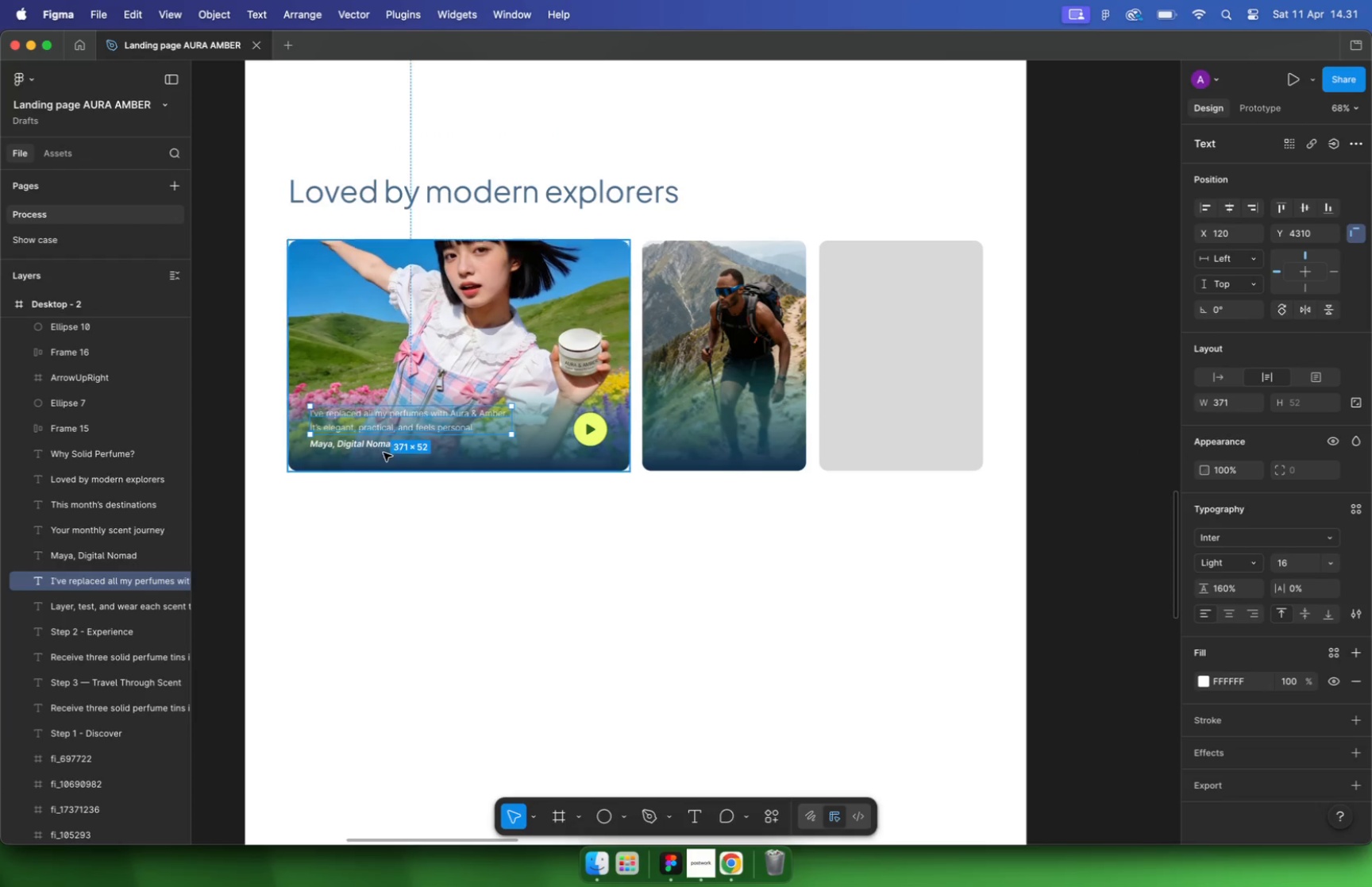 
hold_key(key=ShiftLeft, duration=0.93)
 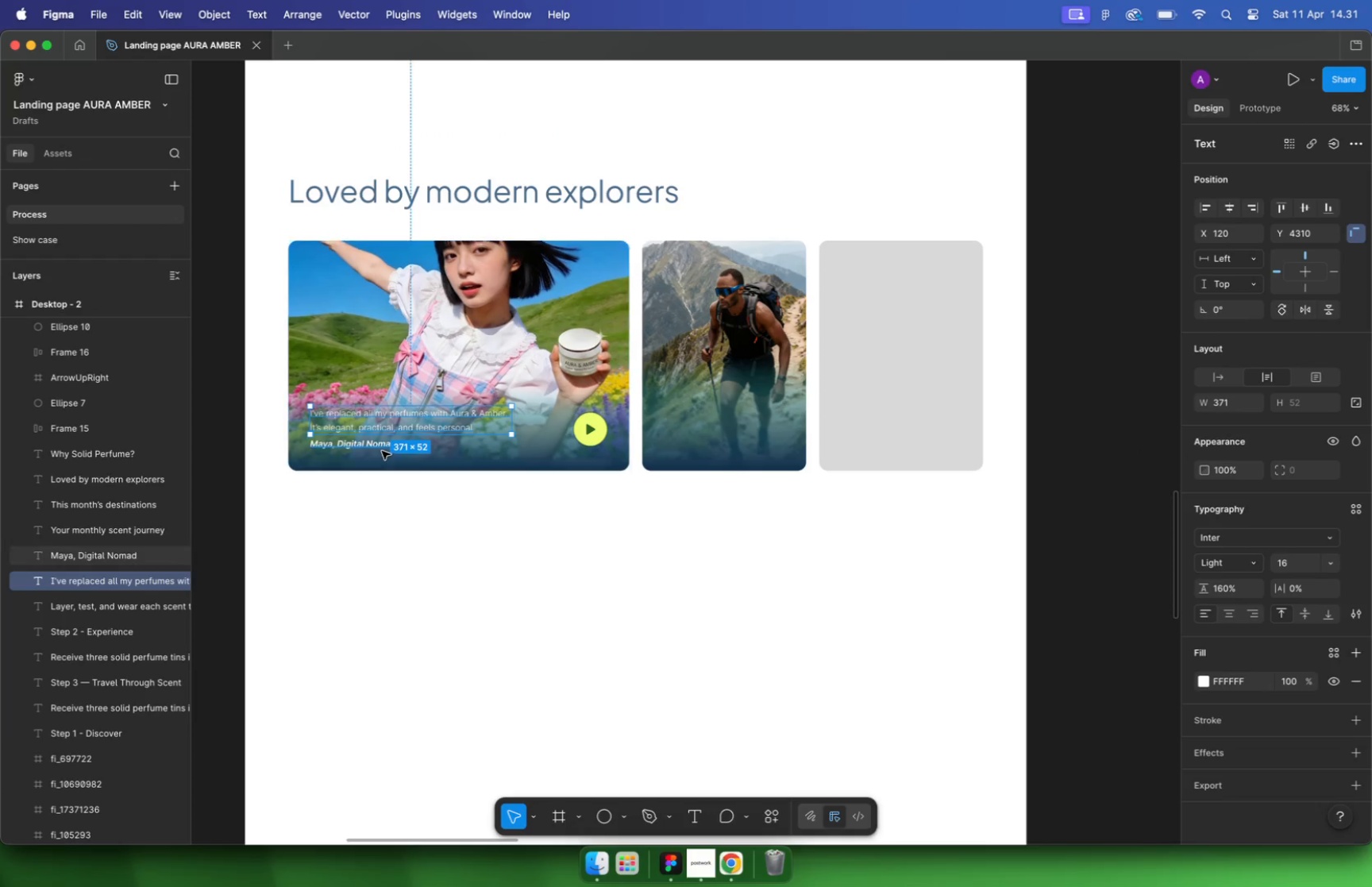 
hold_key(key=OptionLeft, duration=0.71)
 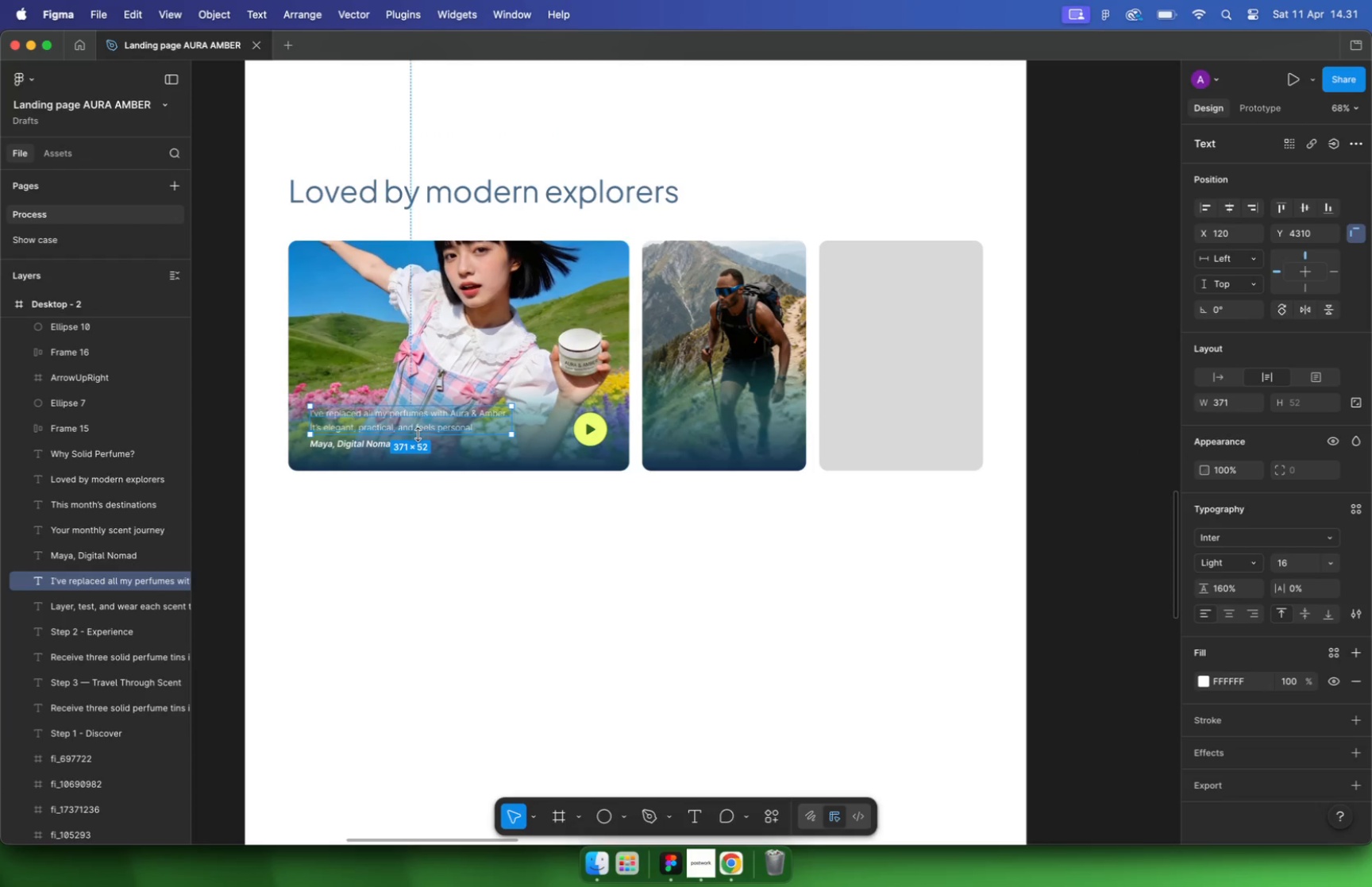 
key(Alt+Meta+BracketRight)
 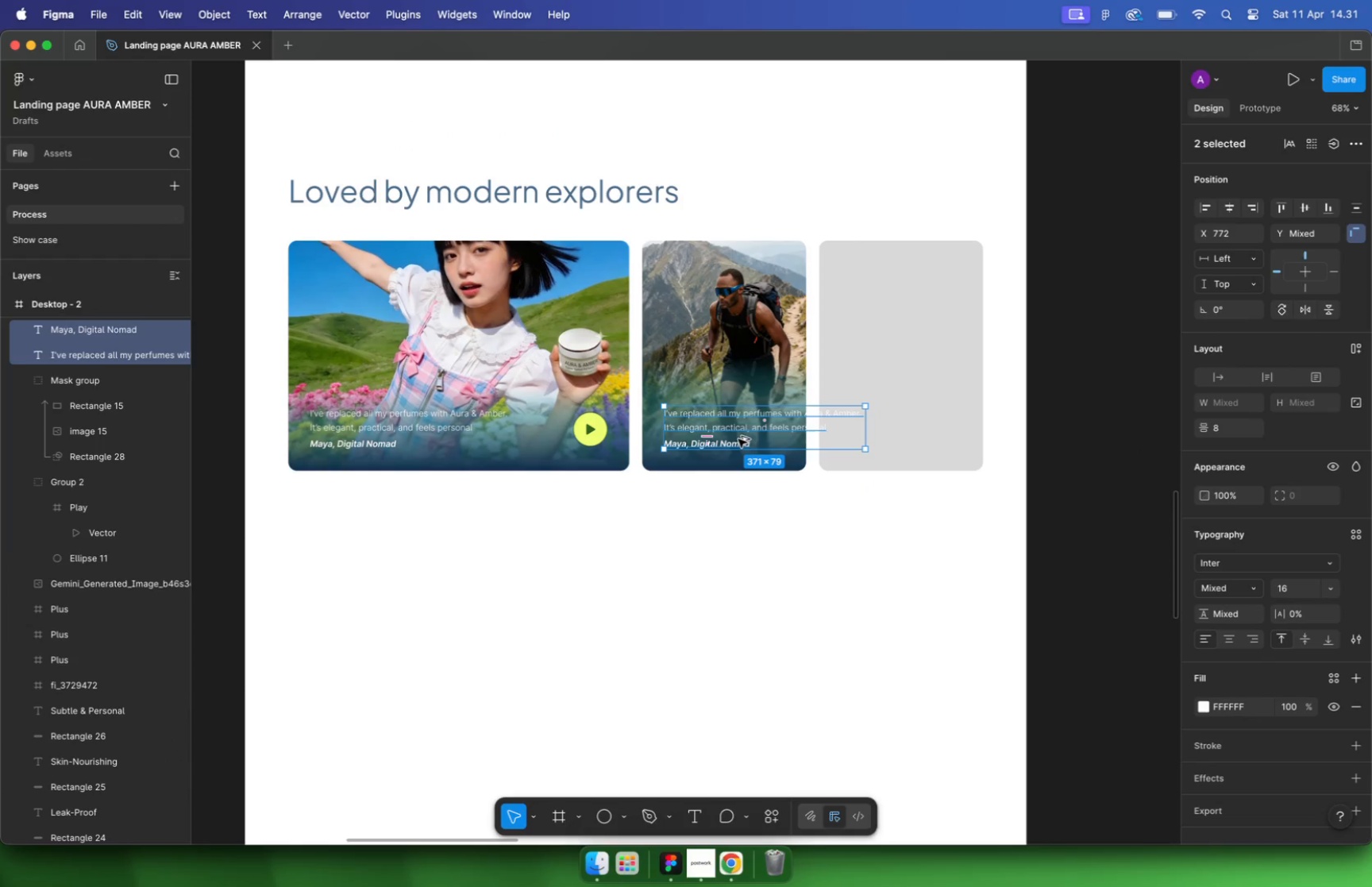 
hold_key(key=CommandLeft, duration=0.62)
scroll: coordinate [707, 405], scroll_direction: up, amount: 16.0
 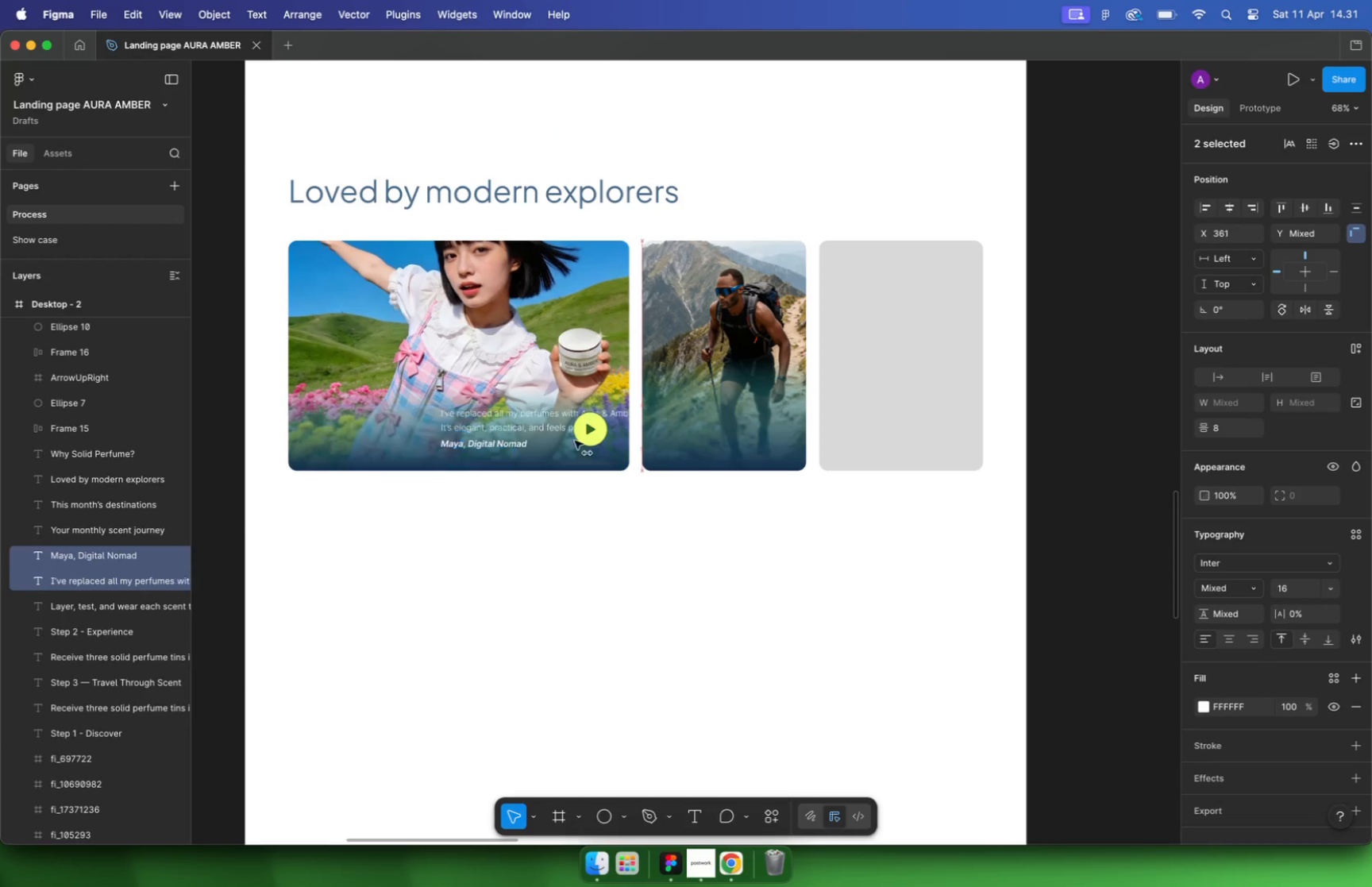 
left_click_drag(start_coordinate=[729, 451], to_coordinate=[705, 456])
 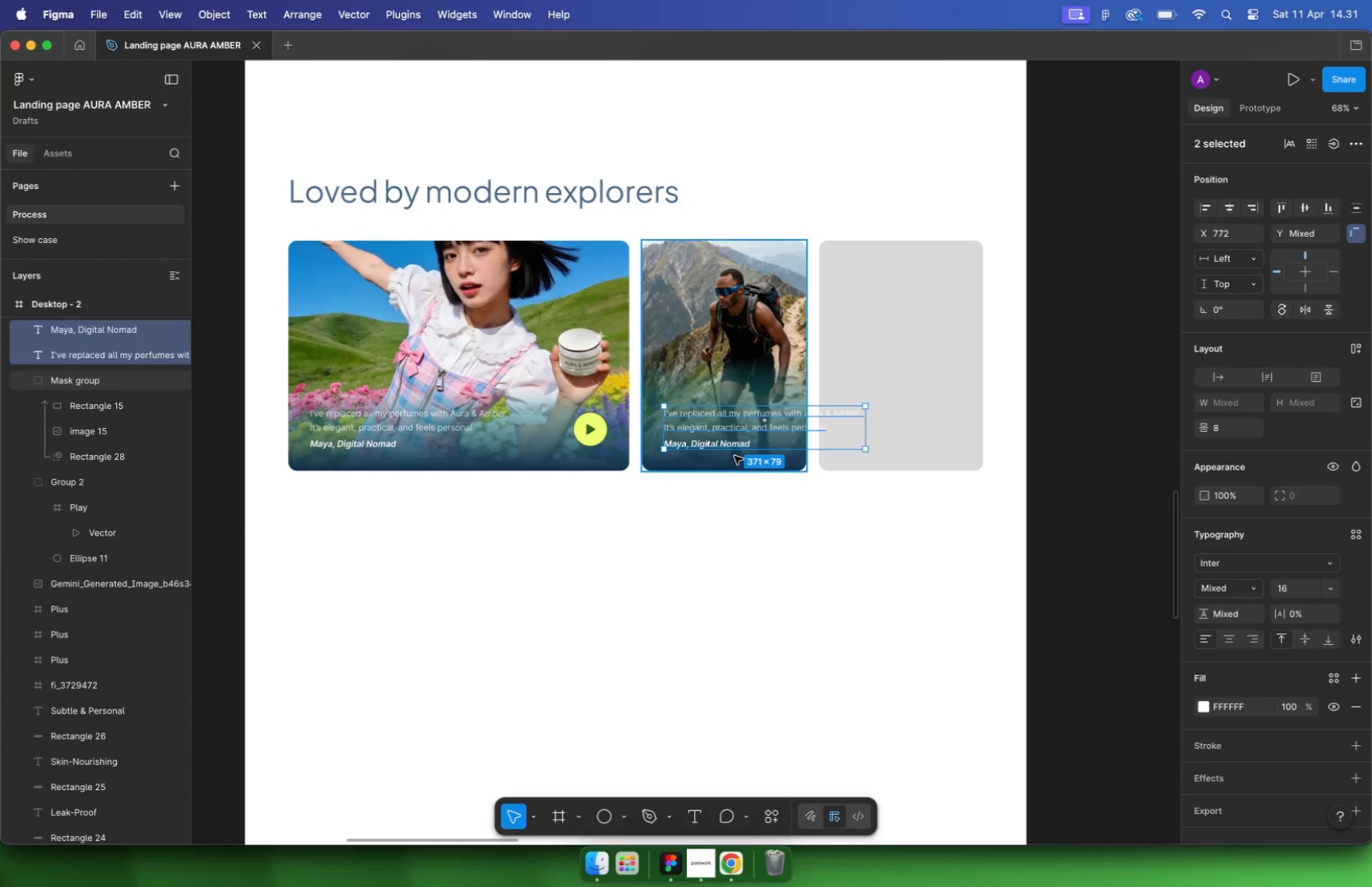 
hold_key(key=ShiftLeft, duration=1.16)
 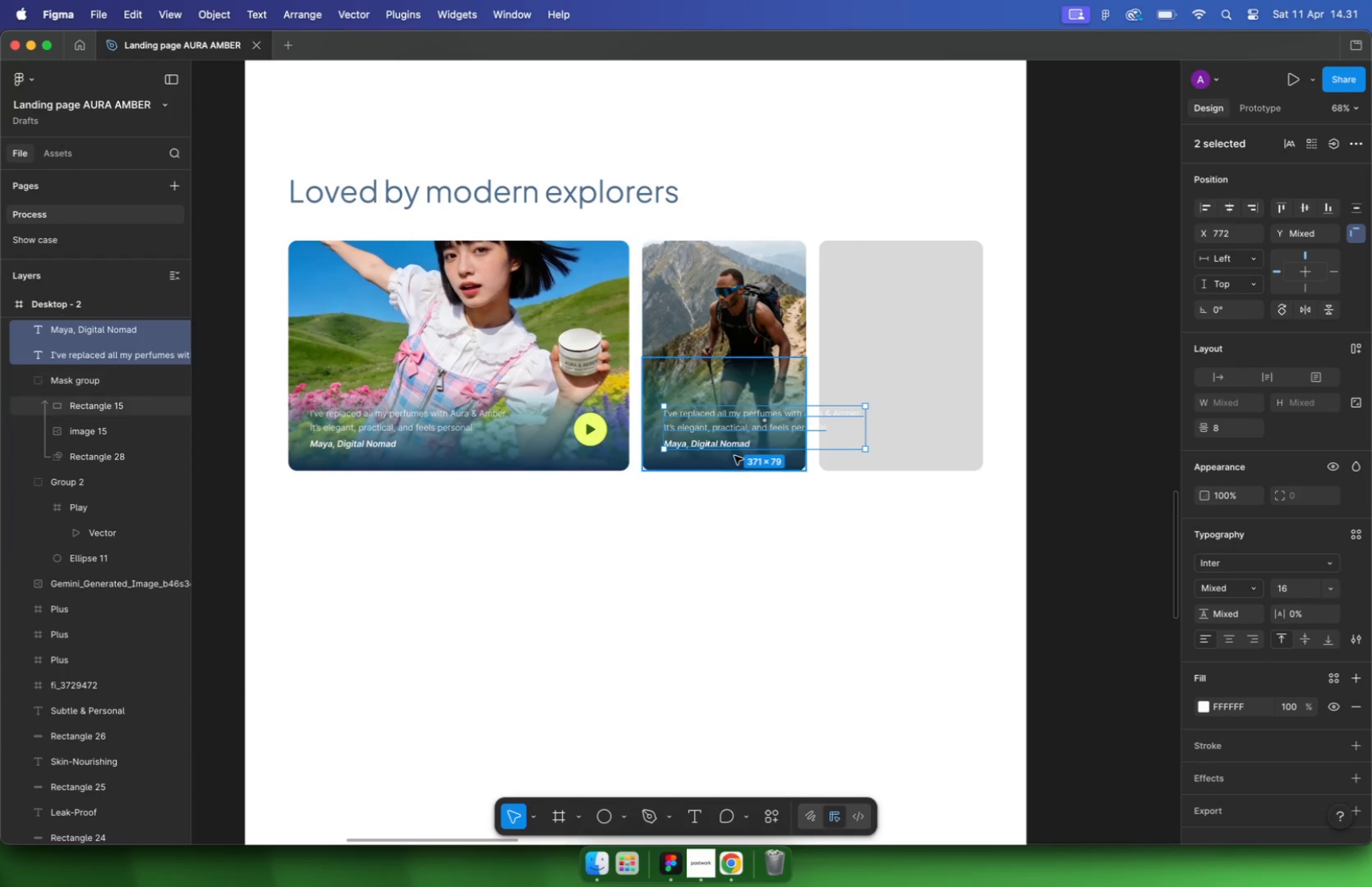 
key(Alt+Shift+ArrowDown)
 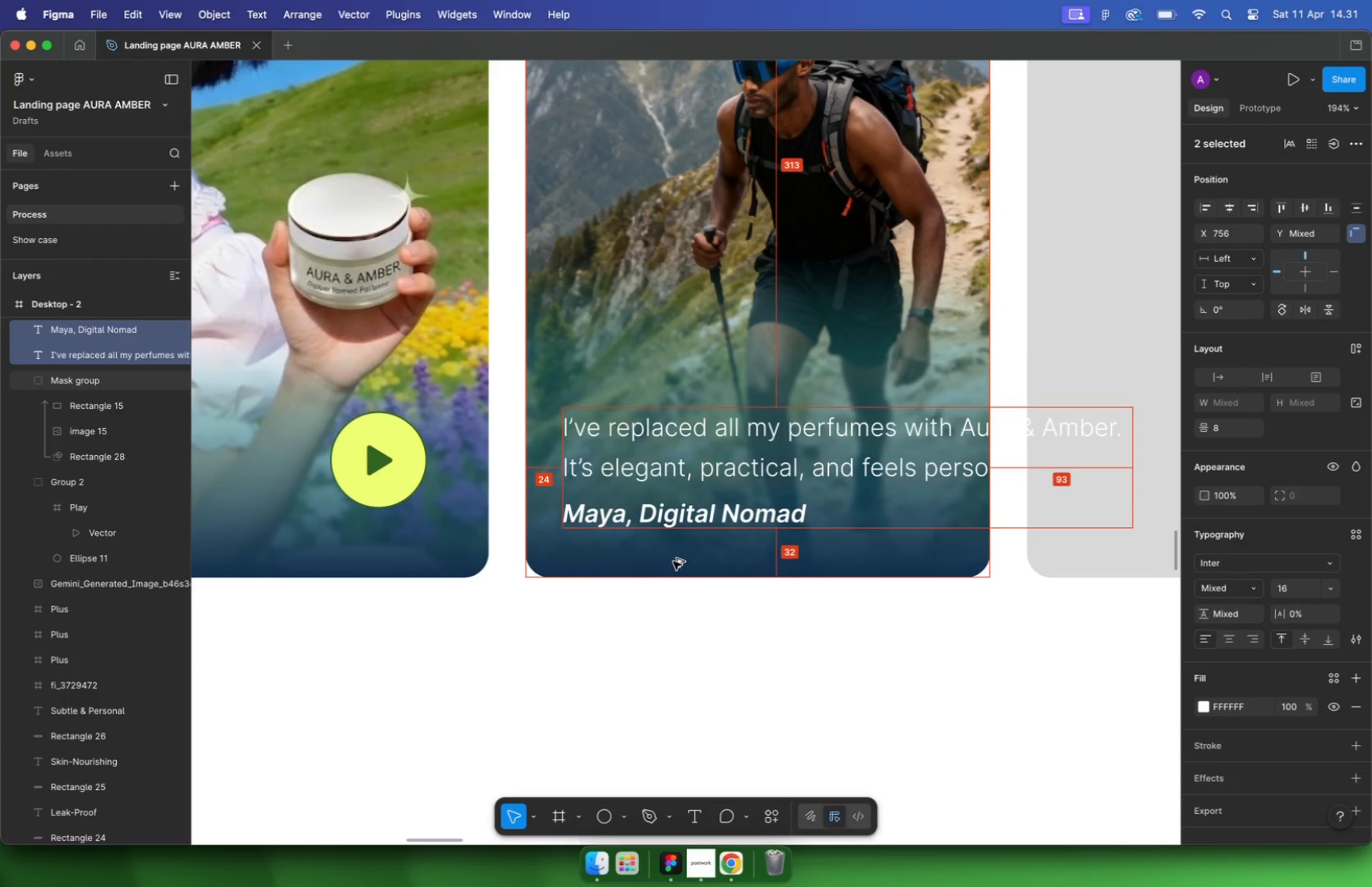 
key(Alt+Shift+ArrowDown)
 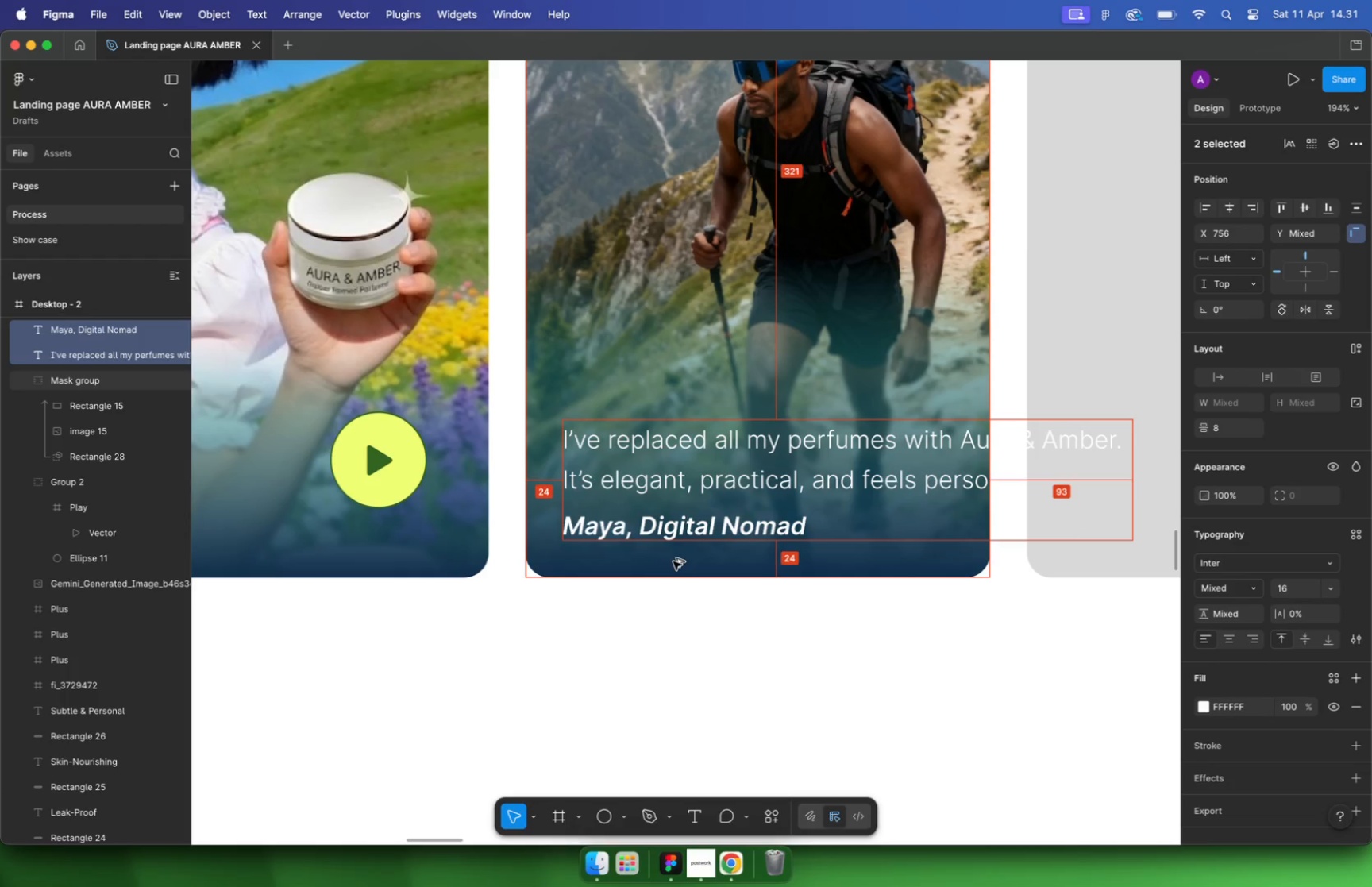 
left_click([961, 485])
 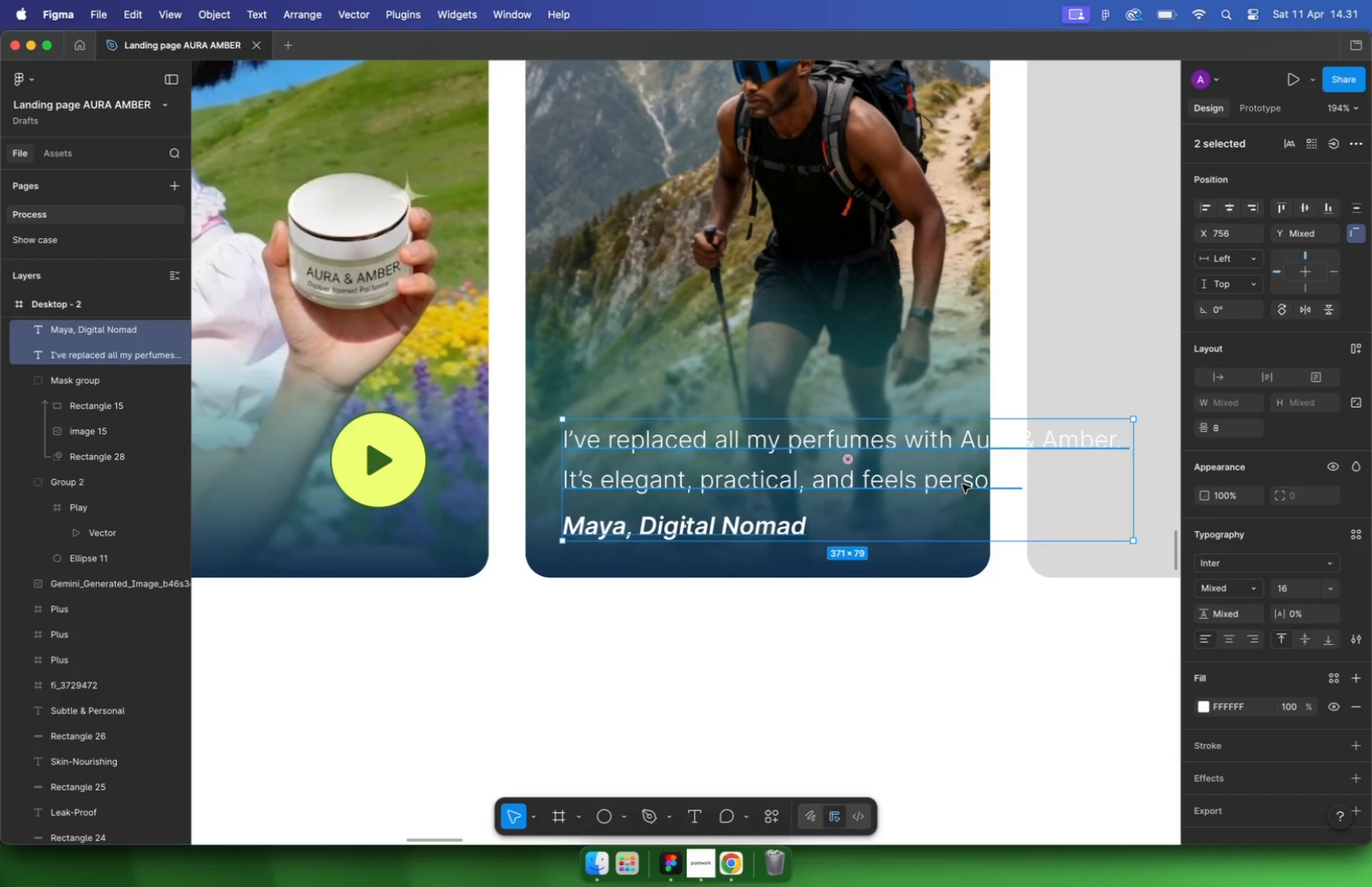 
left_click_drag(start_coordinate=[1135, 459], to_coordinate=[960, 473])
 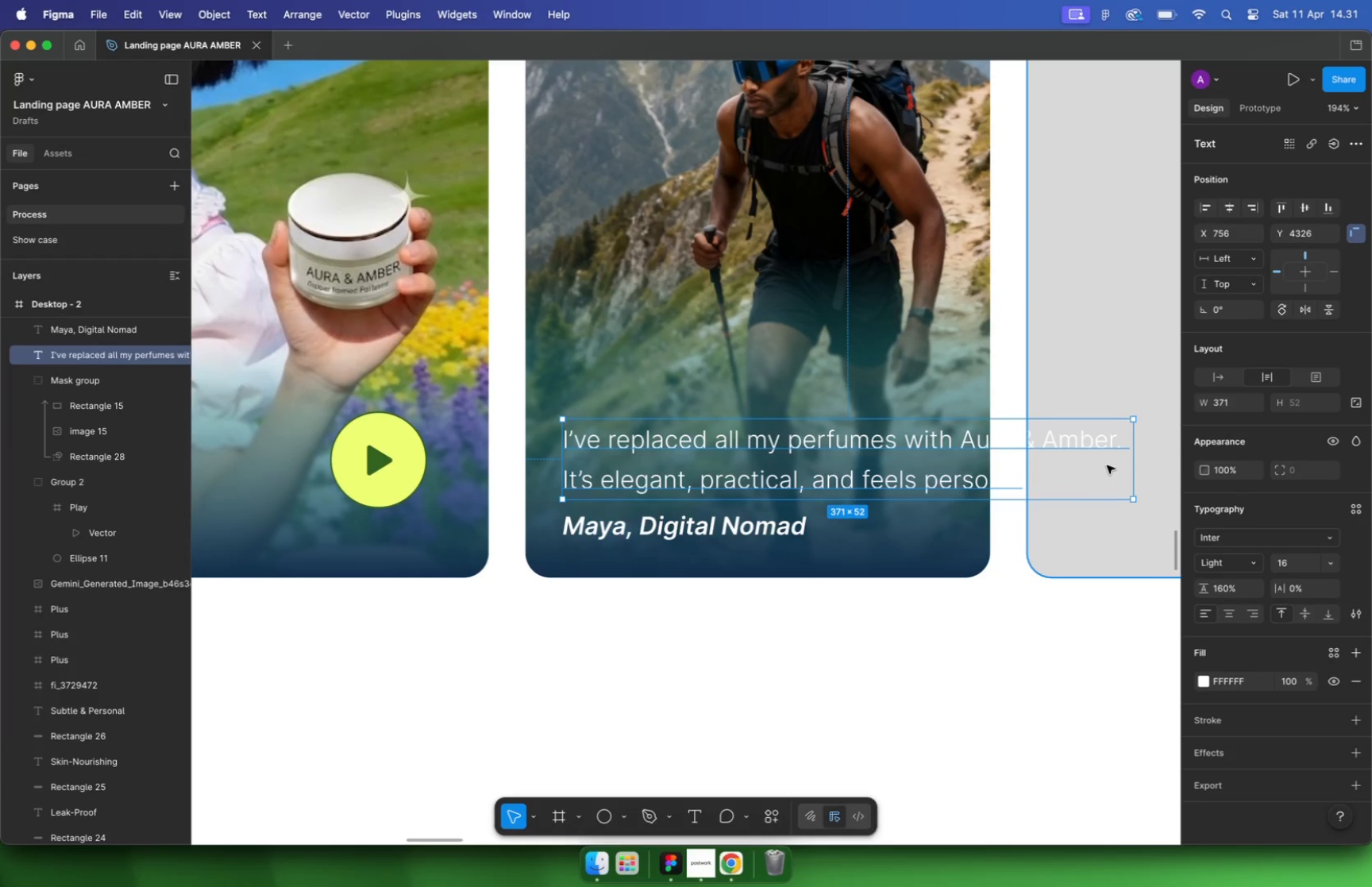 
hold_key(key=OptionLeft, duration=0.58)
 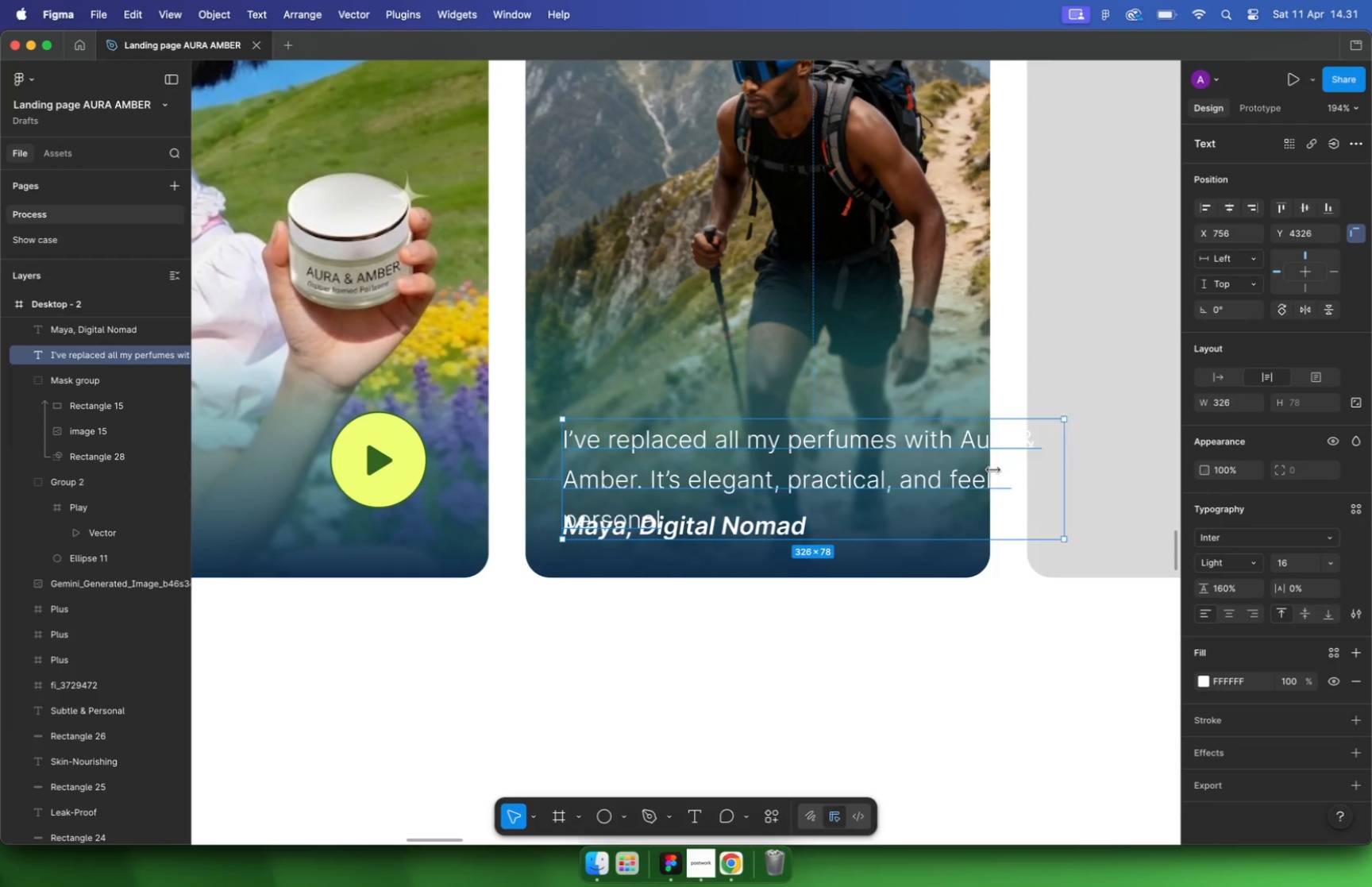 
left_click_drag(start_coordinate=[962, 481], to_coordinate=[954, 480])
 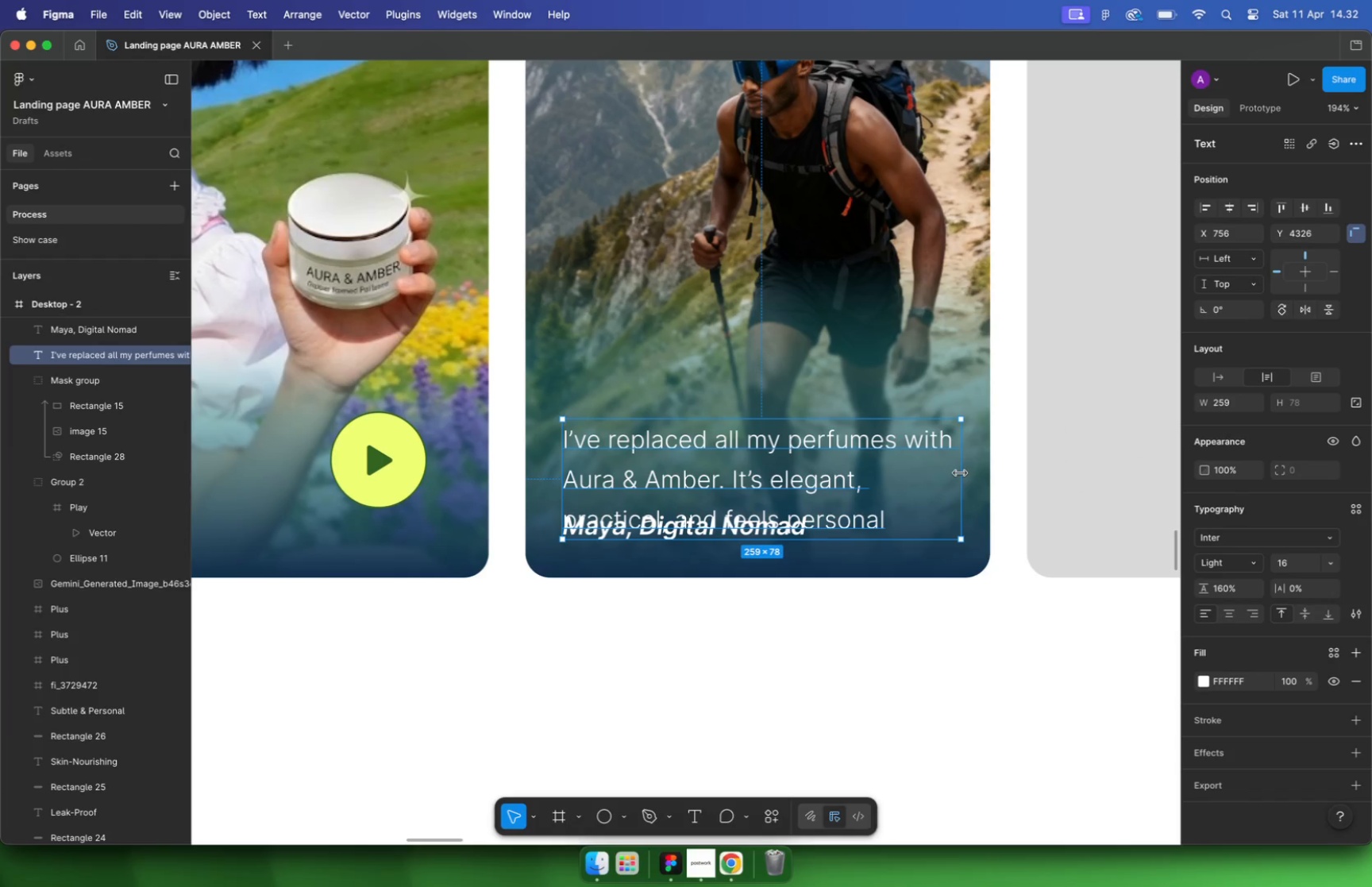 
hold_key(key=OptionLeft, duration=0.47)
 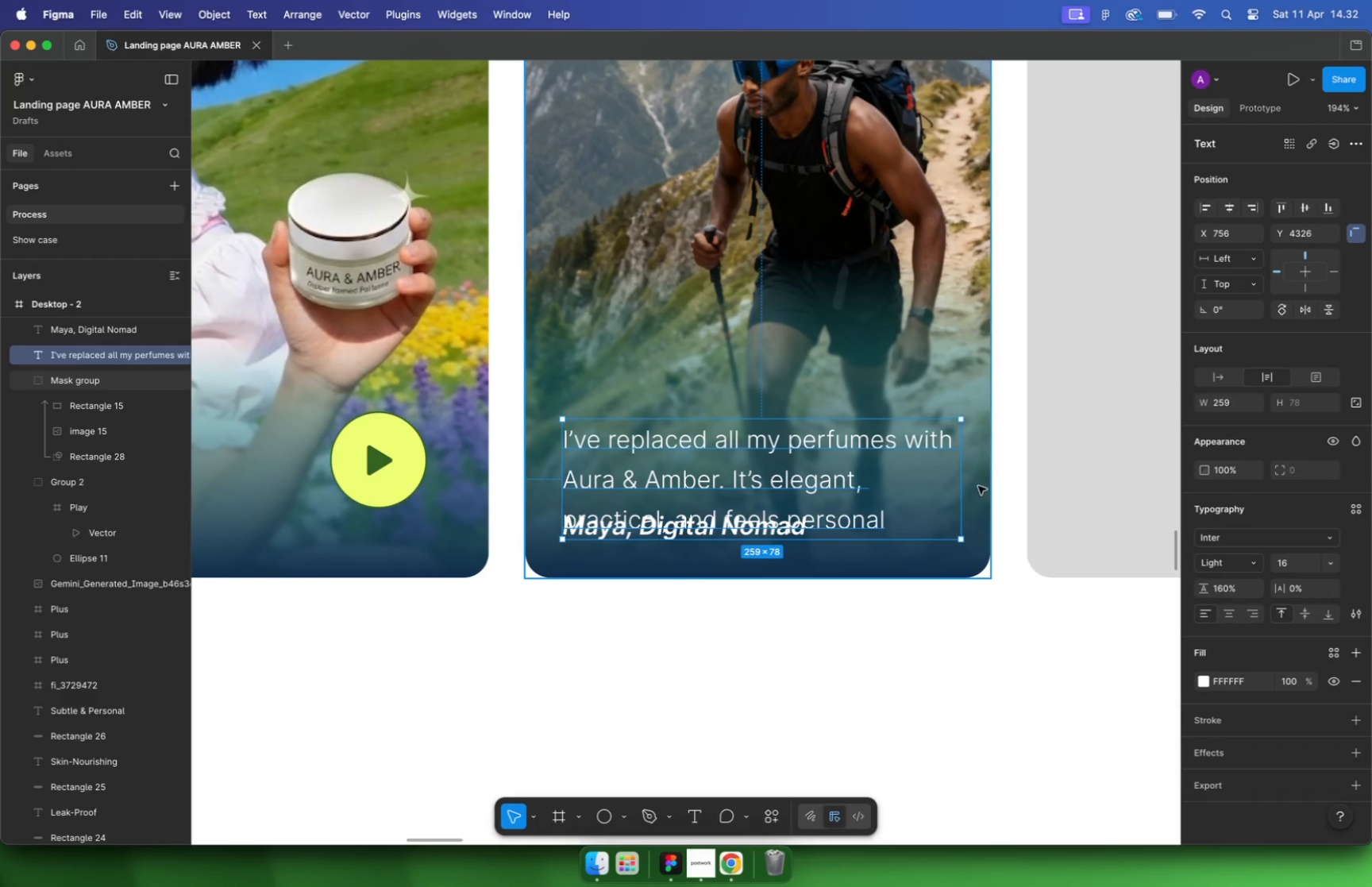 
left_click_drag(start_coordinate=[955, 492], to_coordinate=[950, 488])
 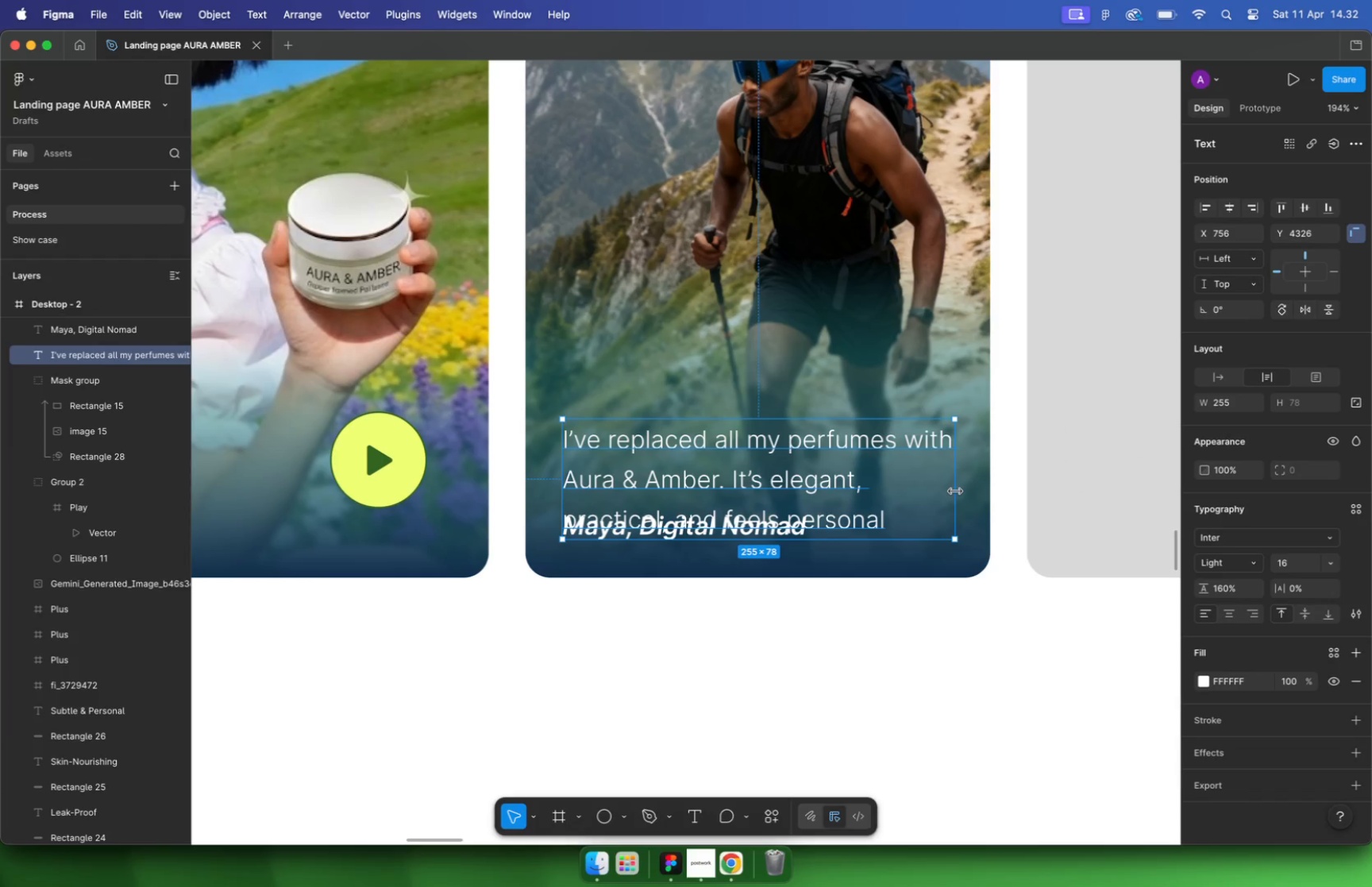 
key(Alt+OptionLeft)
 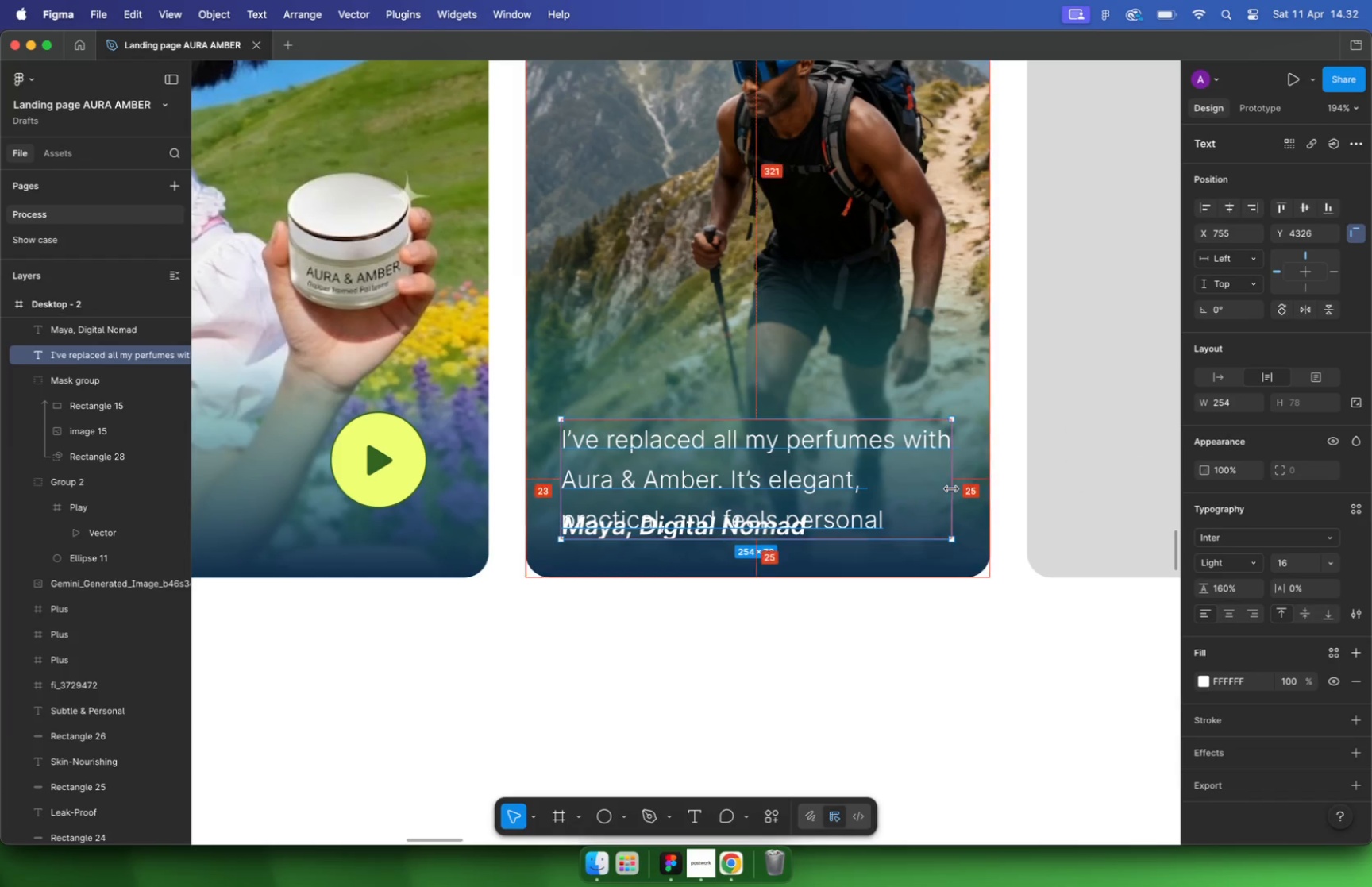 
key(Alt+OptionLeft)
 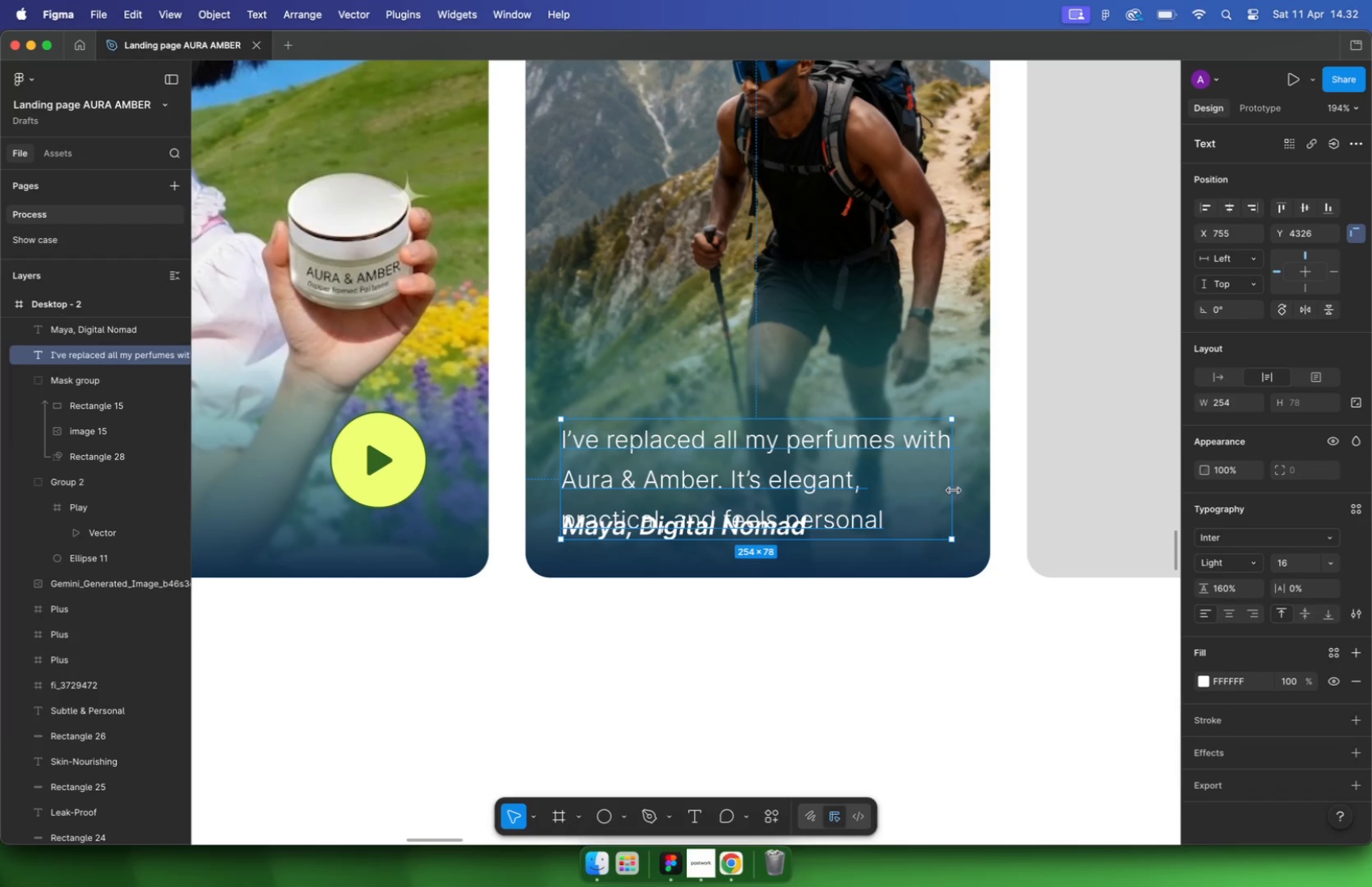 
hold_key(key=CommandLeft, duration=0.47)
scroll: coordinate [954, 497], scroll_direction: up, amount: 10.0
 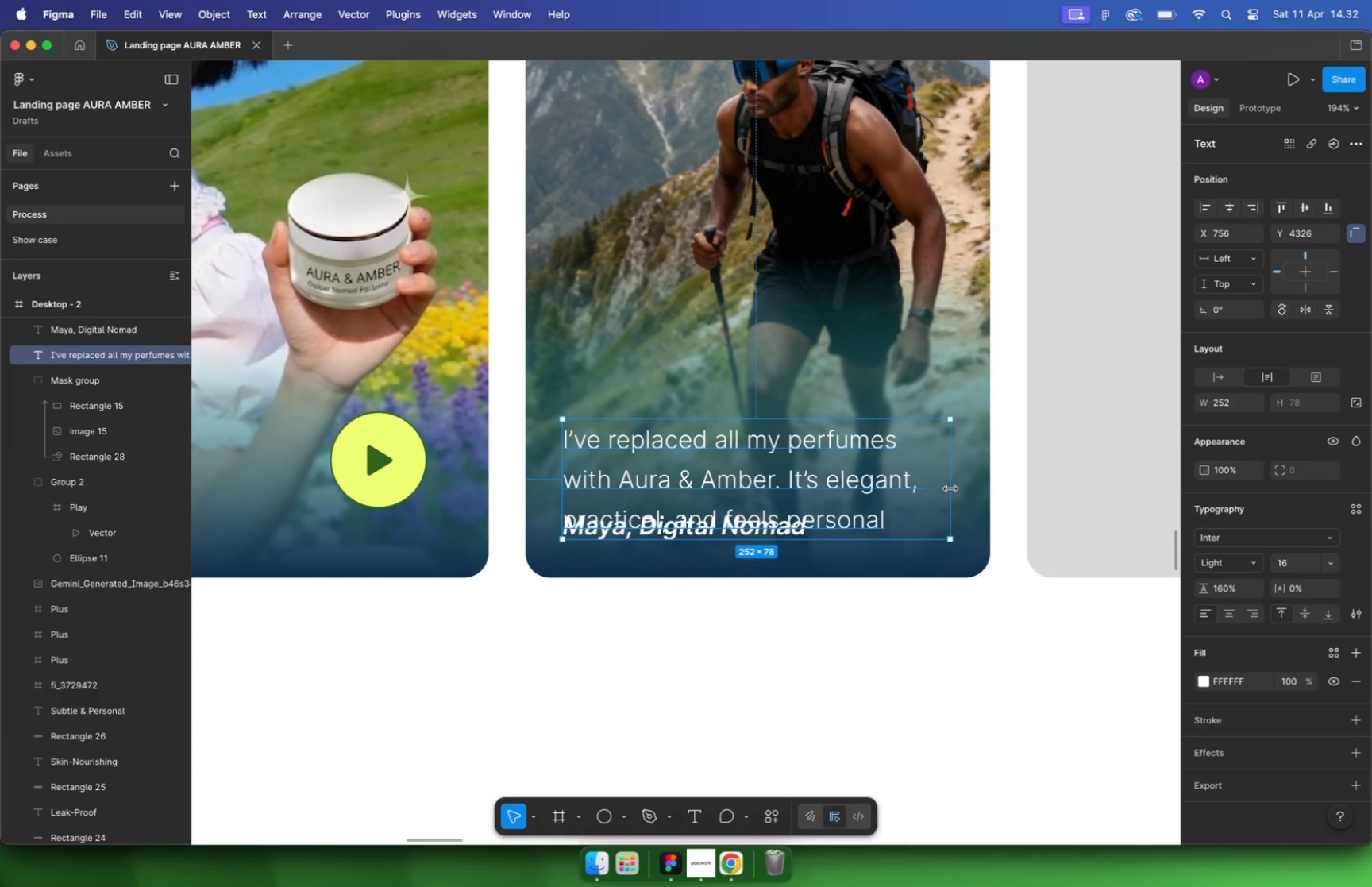 
left_click_drag(start_coordinate=[952, 489], to_coordinate=[956, 491])
 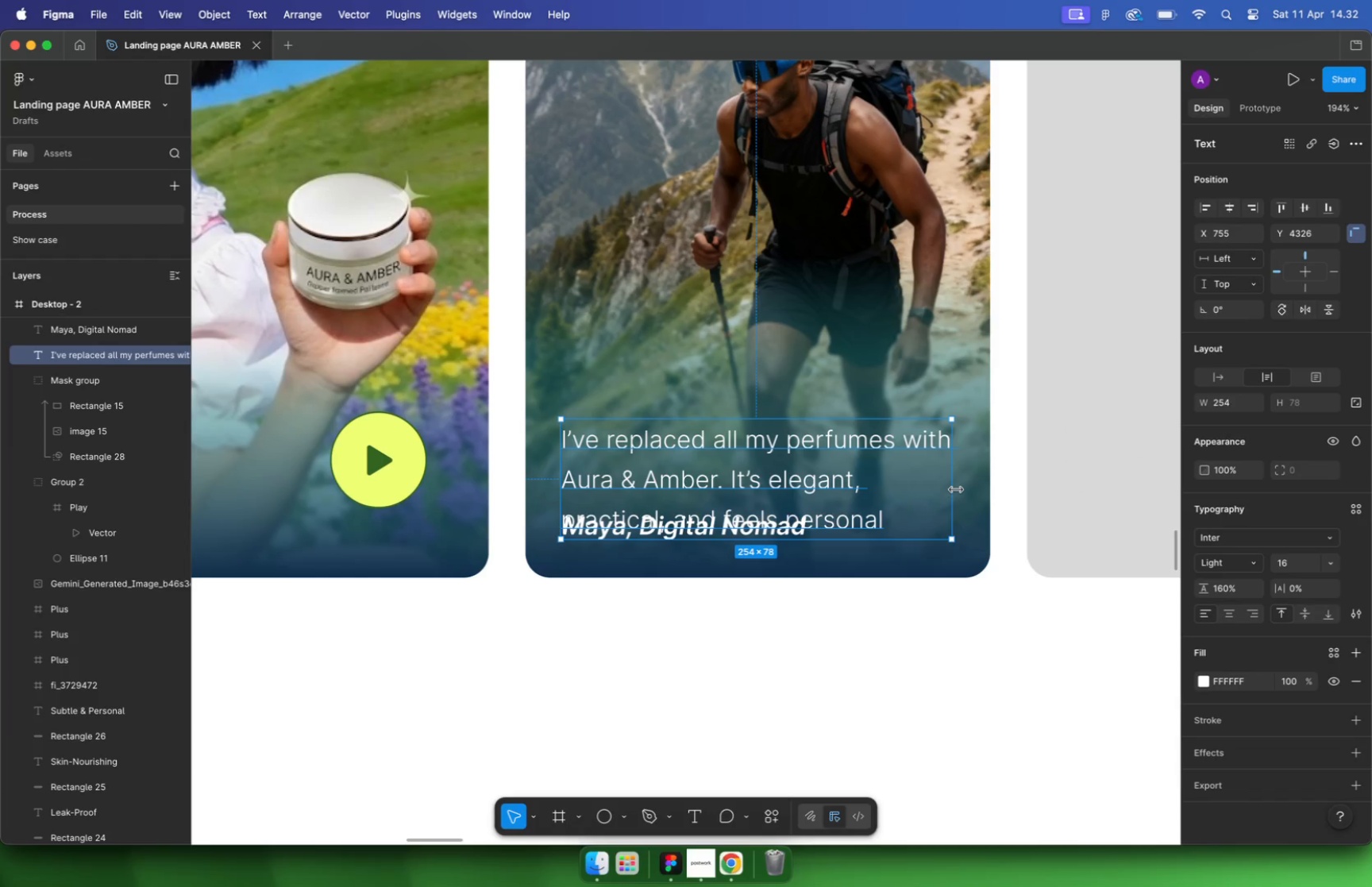 
hold_key(key=OptionLeft, duration=0.6)
 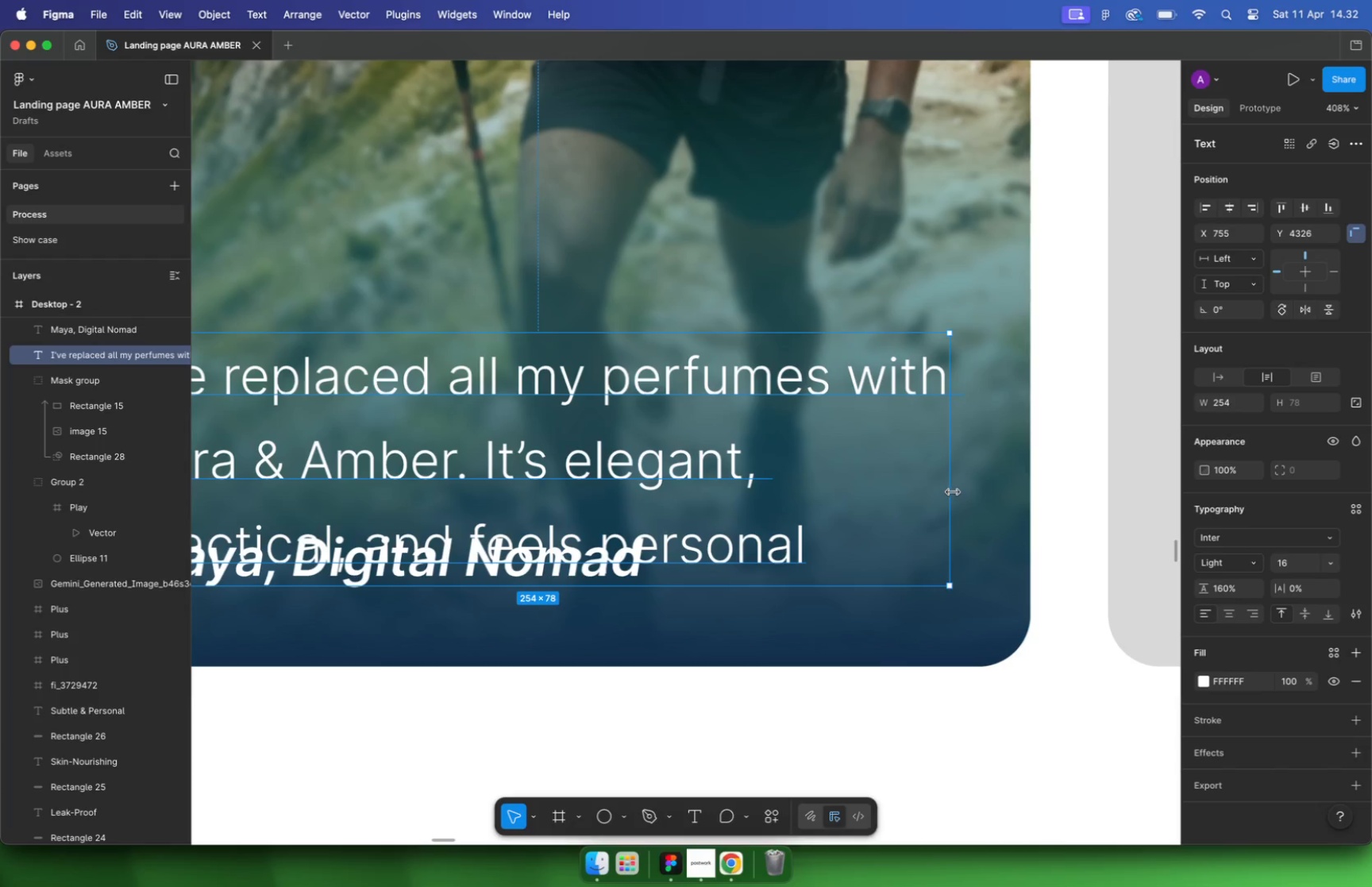 
hold_key(key=CommandLeft, duration=0.54)
scroll: coordinate [950, 481], scroll_direction: up, amount: 22.0
 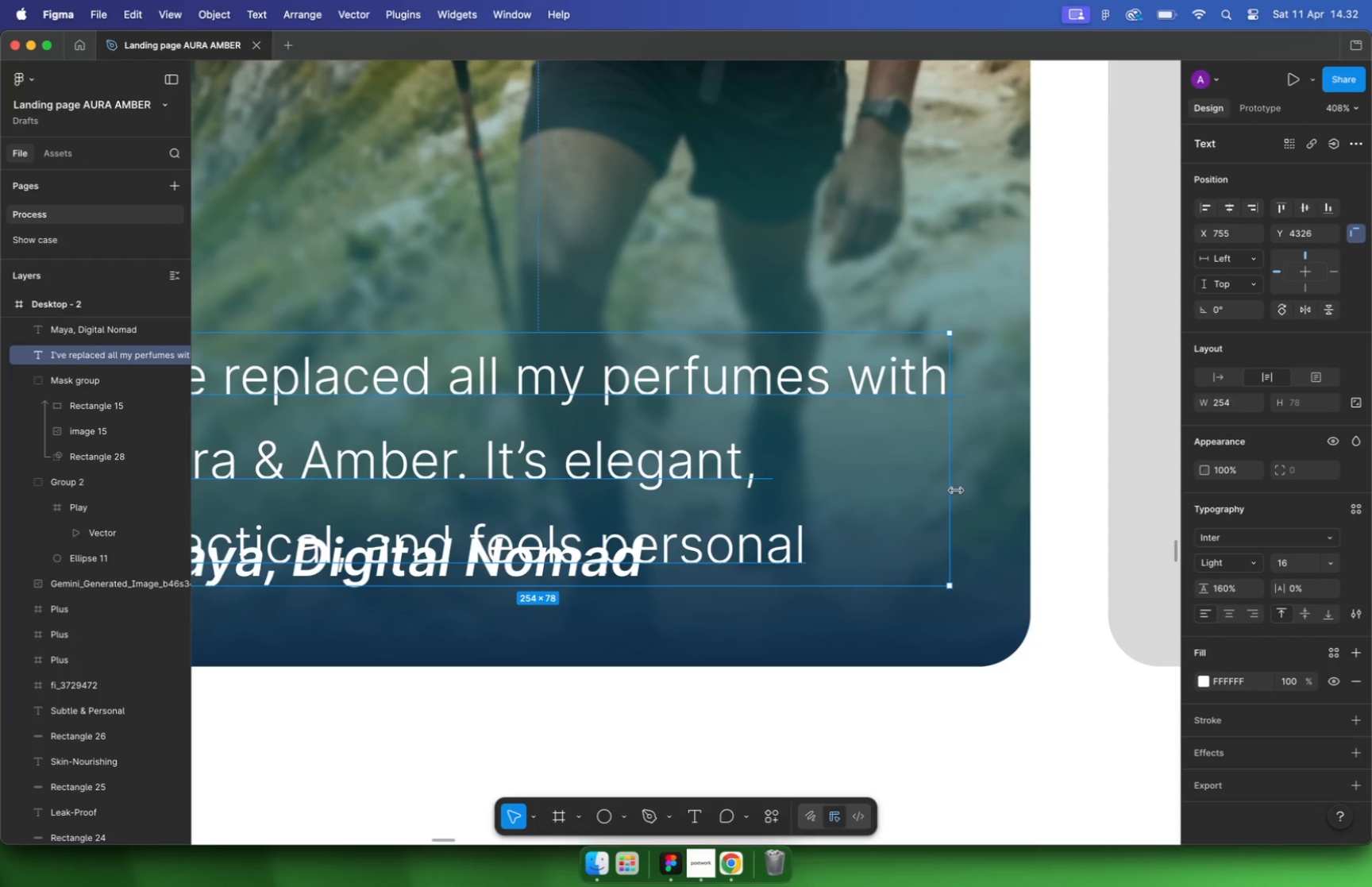 
left_click_drag(start_coordinate=[975, 481], to_coordinate=[965, 477])
 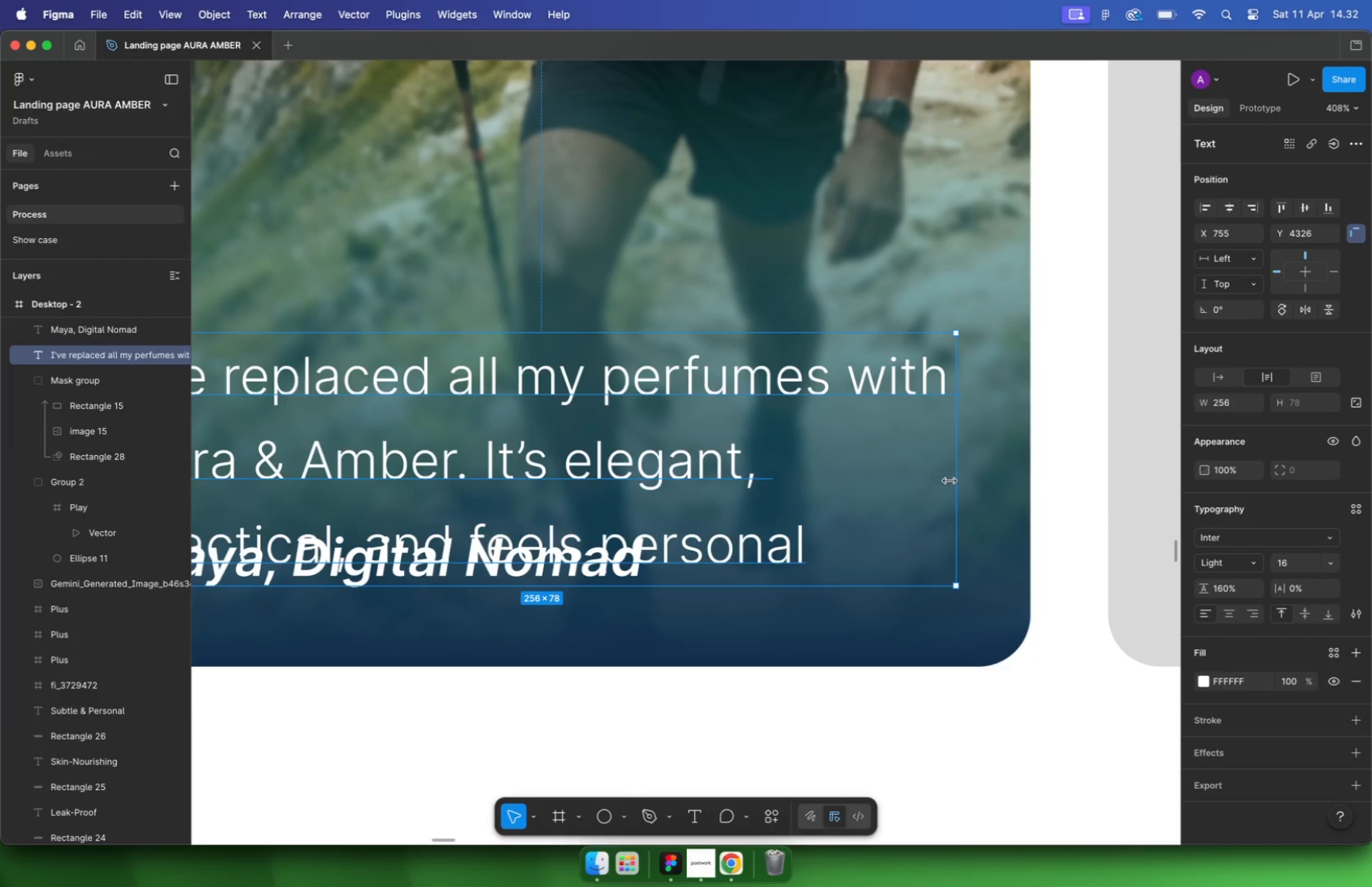 
hold_key(key=OptionLeft, duration=0.49)
 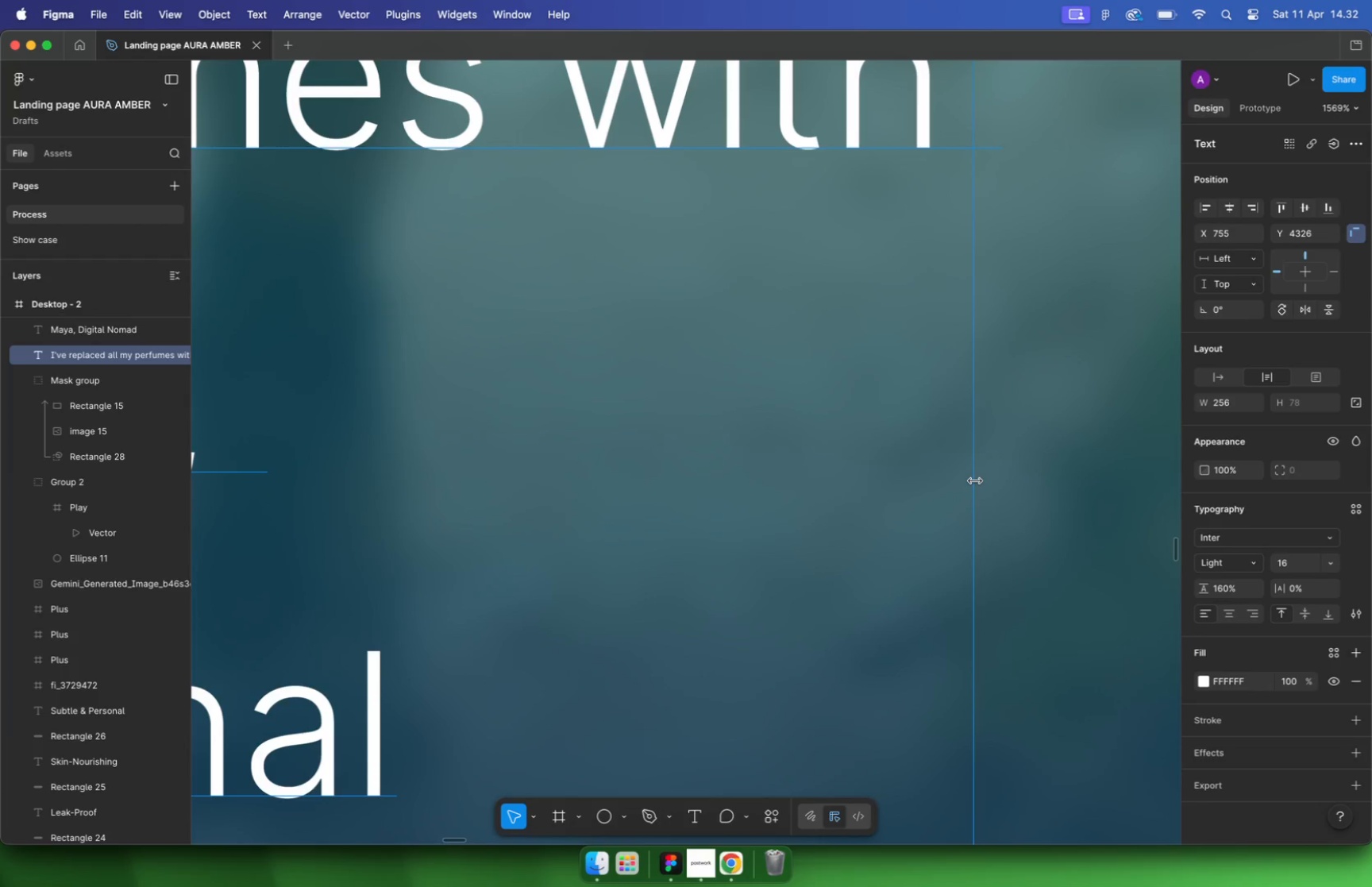 
hold_key(key=CommandLeft, duration=0.93)
scroll: coordinate [915, 466], scroll_direction: down, amount: 26.0
 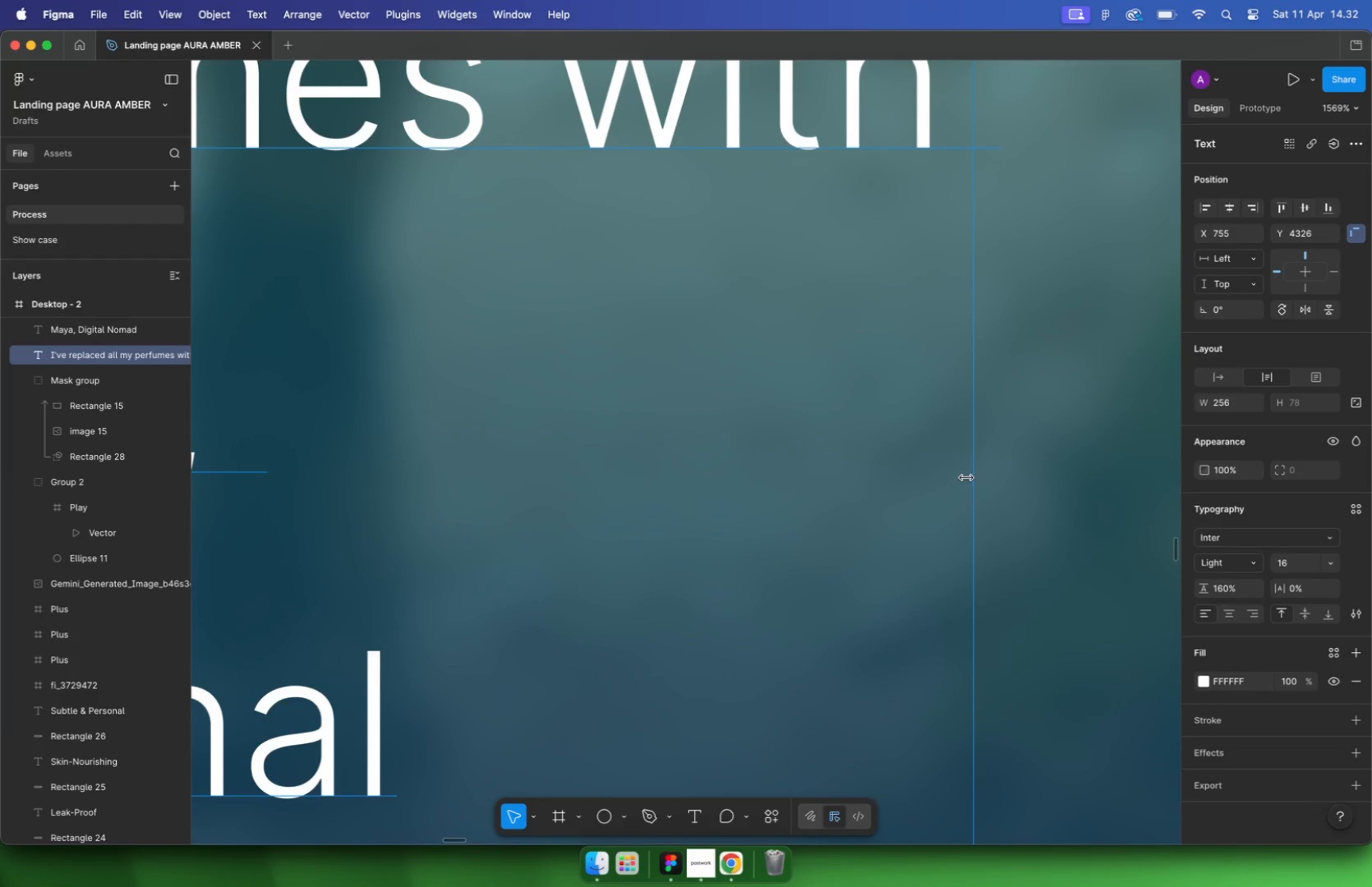 
left_click_drag(start_coordinate=[741, 466], to_coordinate=[751, 386])
 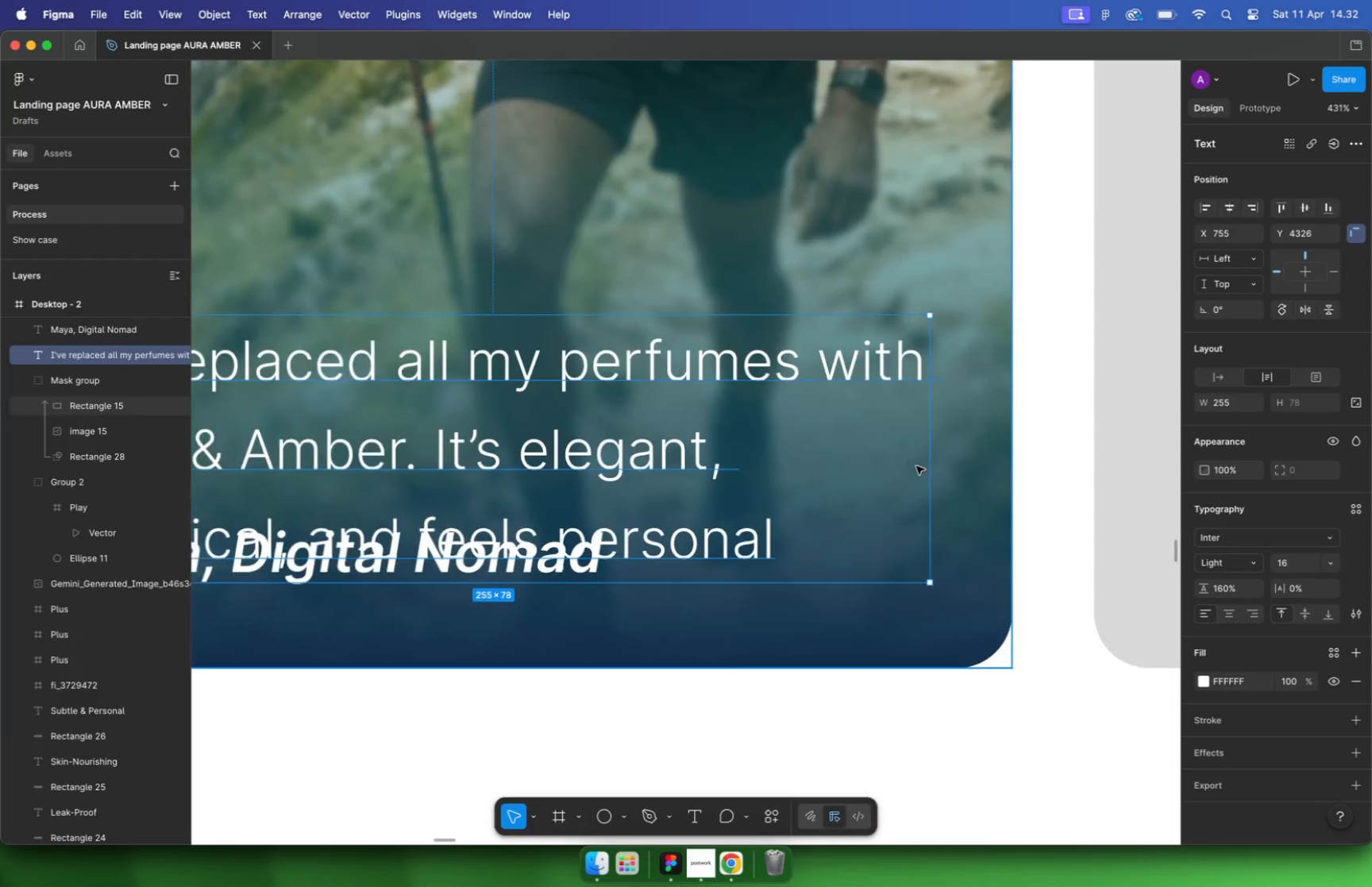 
hold_key(key=ShiftLeft, duration=1.29)
 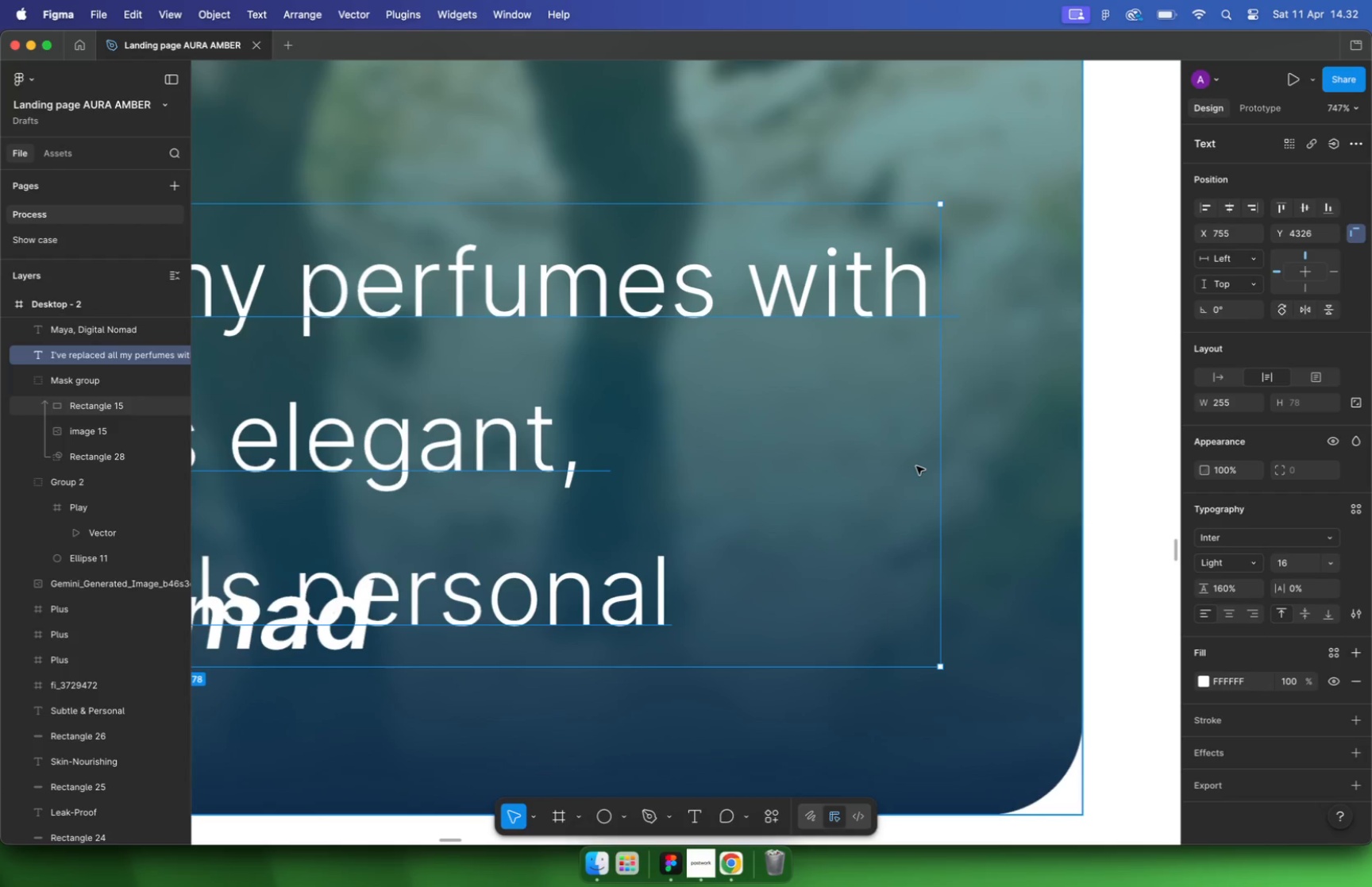 
hold_key(key=CommandLeft, duration=1.55)
 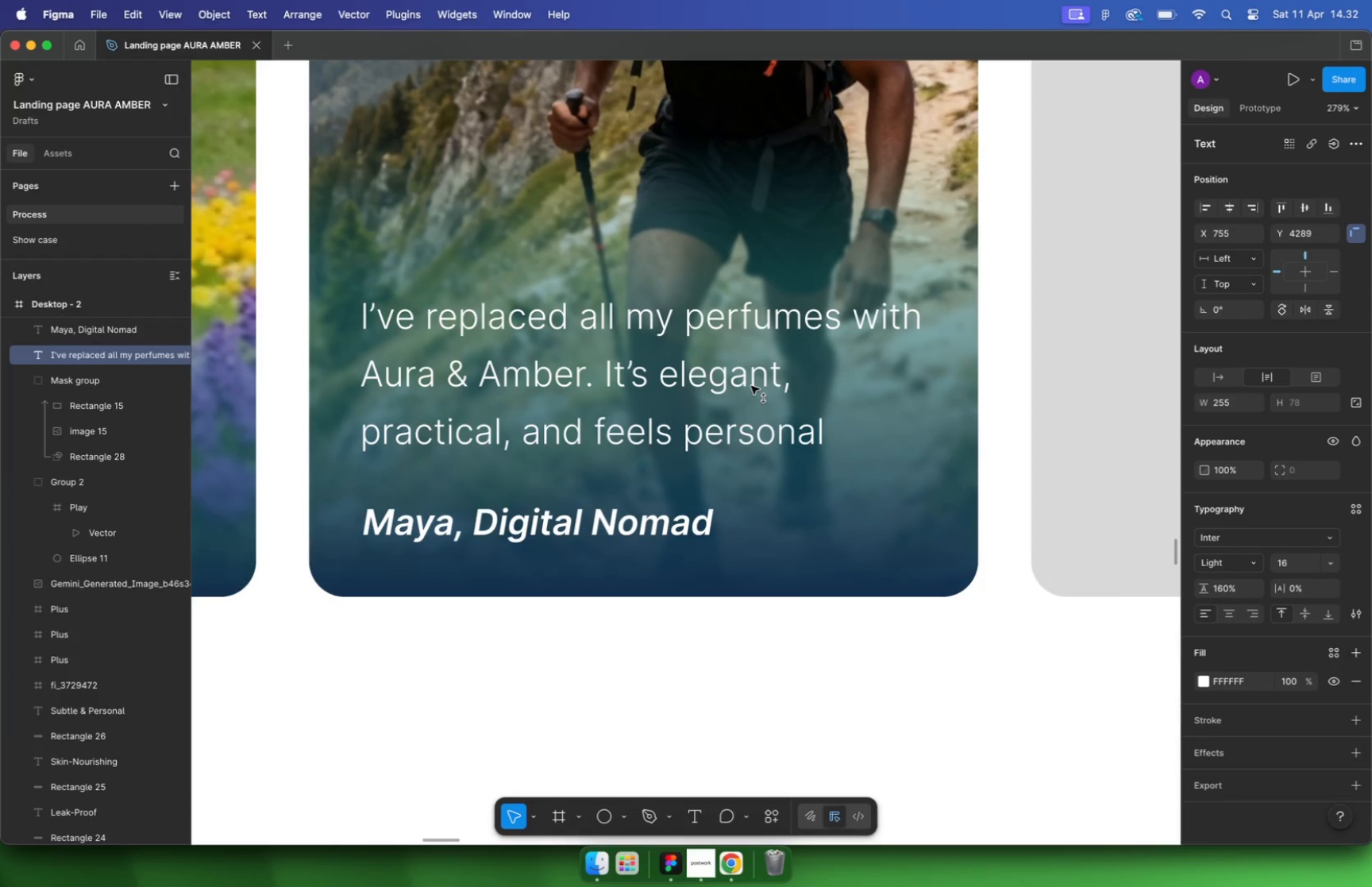 
left_click([668, 398])
 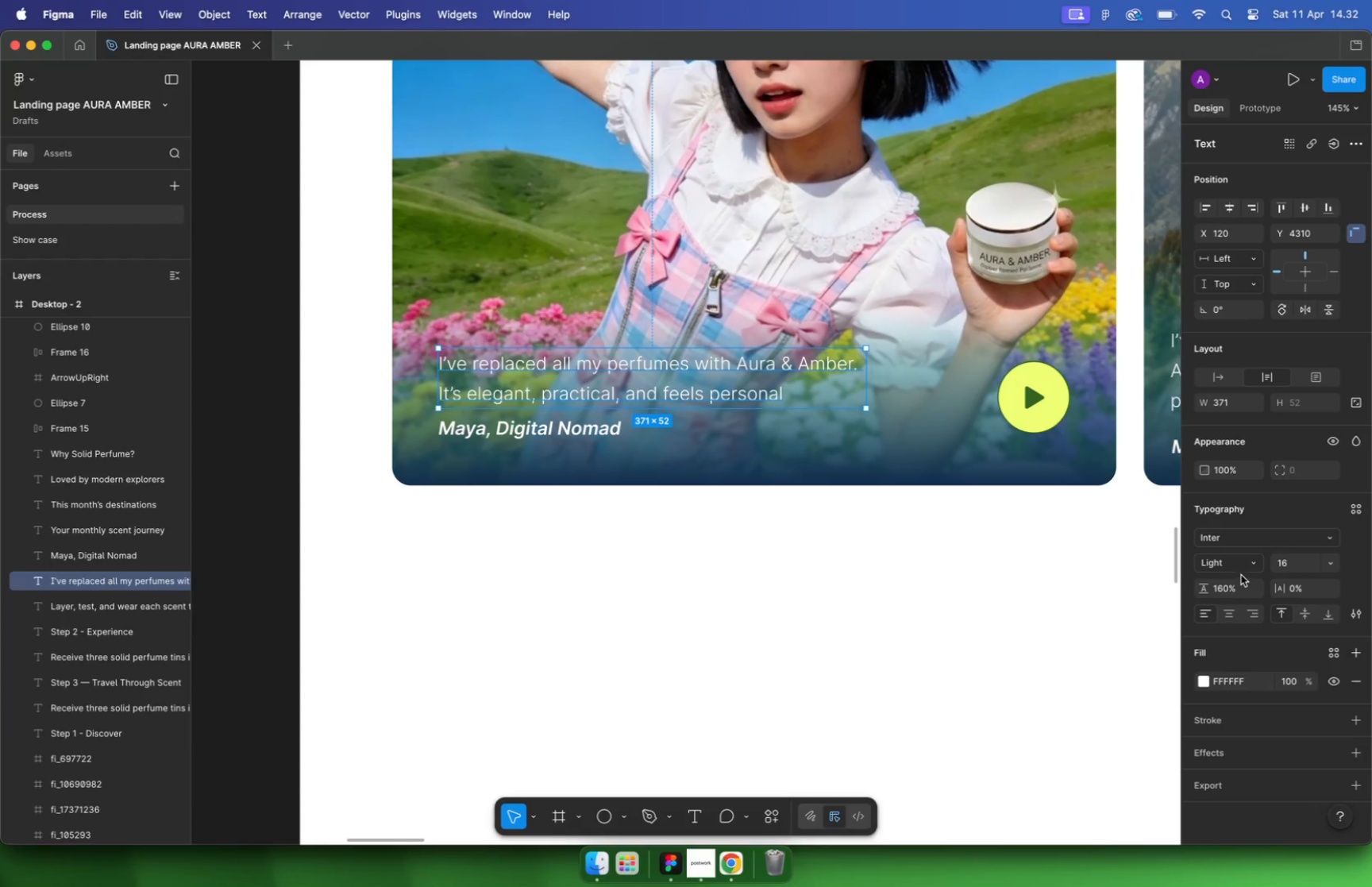 
scroll: coordinate [667, 398], scroll_direction: down, amount: 14.0
 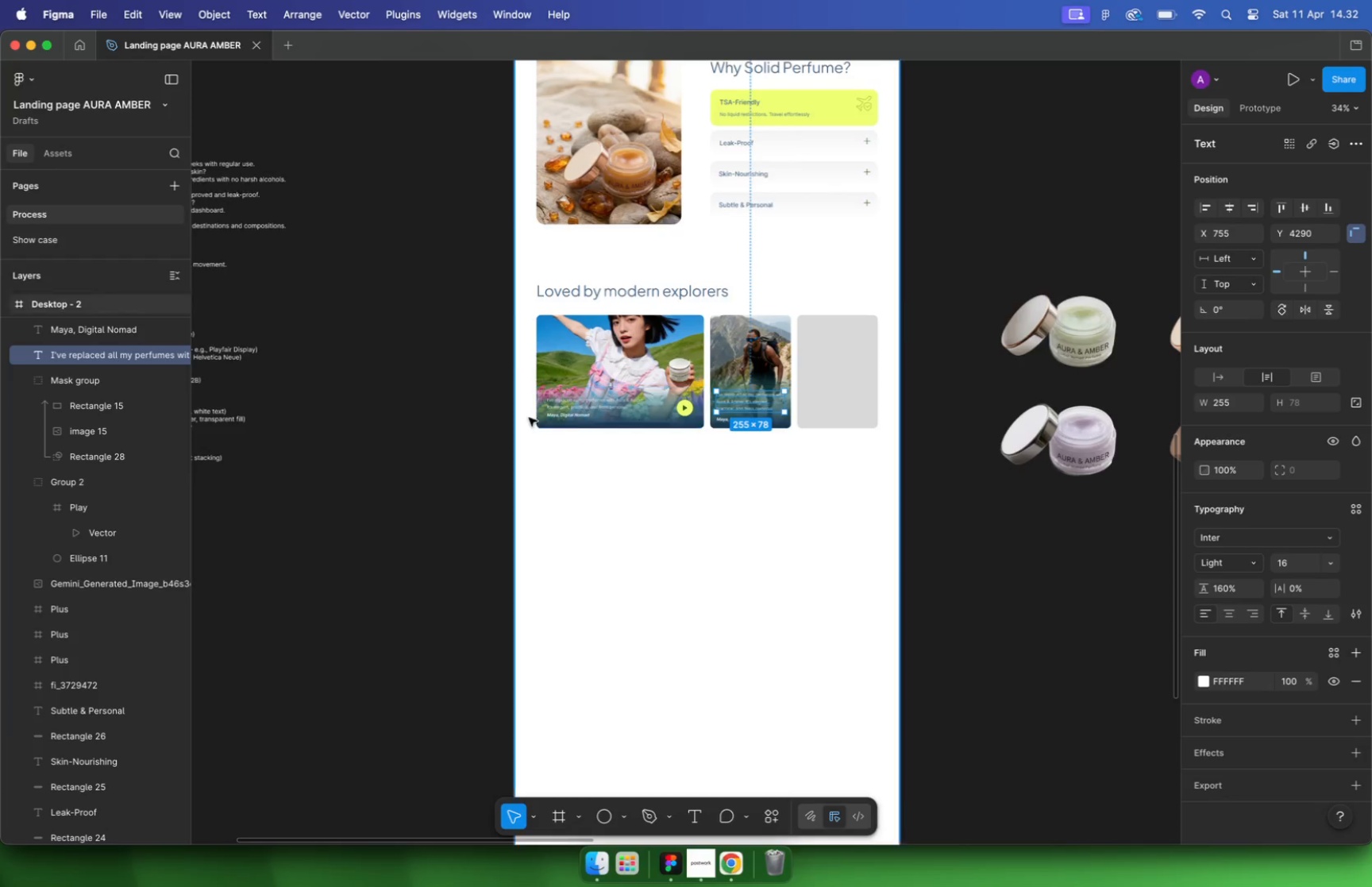 
left_click([1243, 567])
 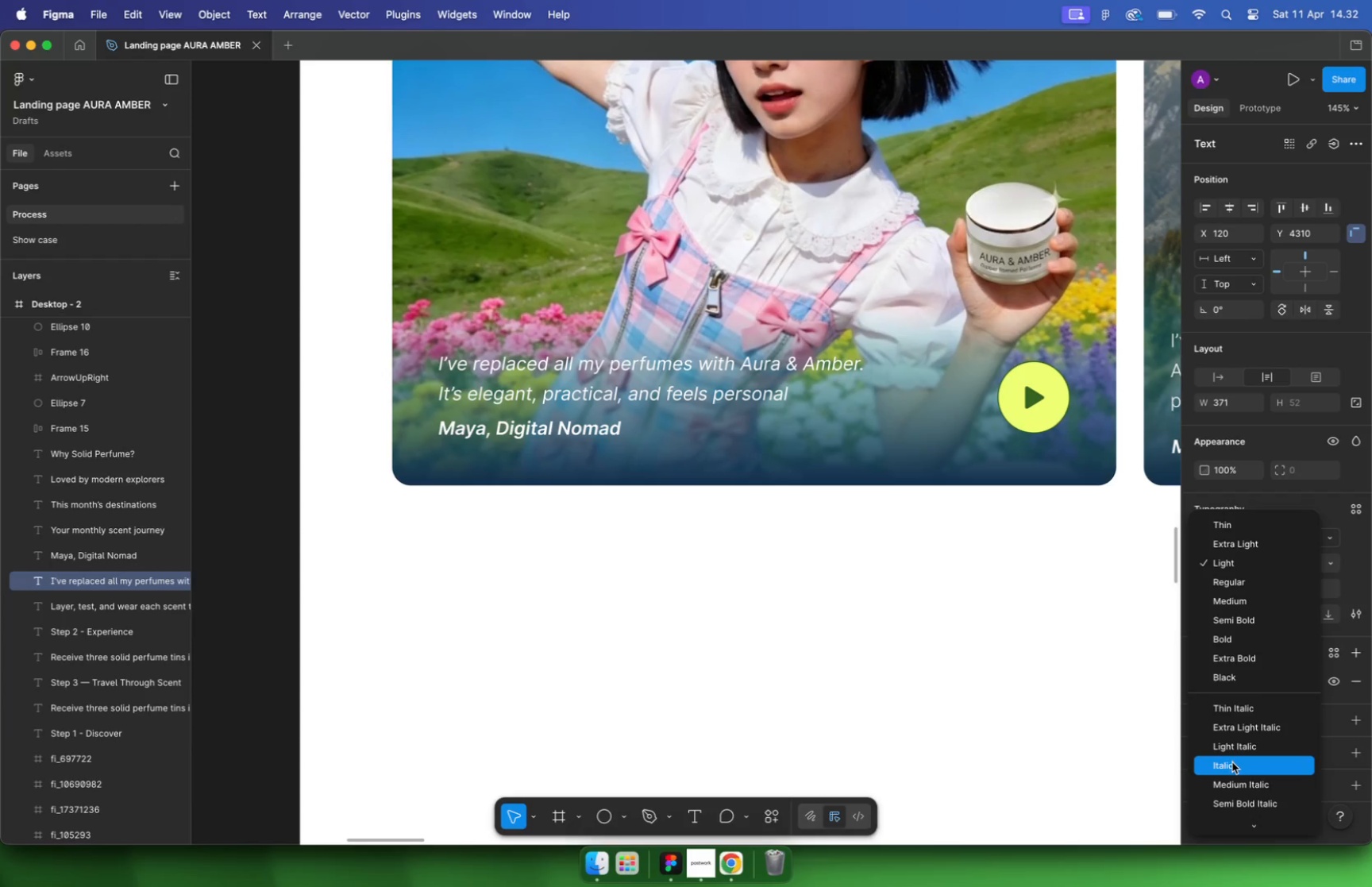 
left_click([1232, 762])
 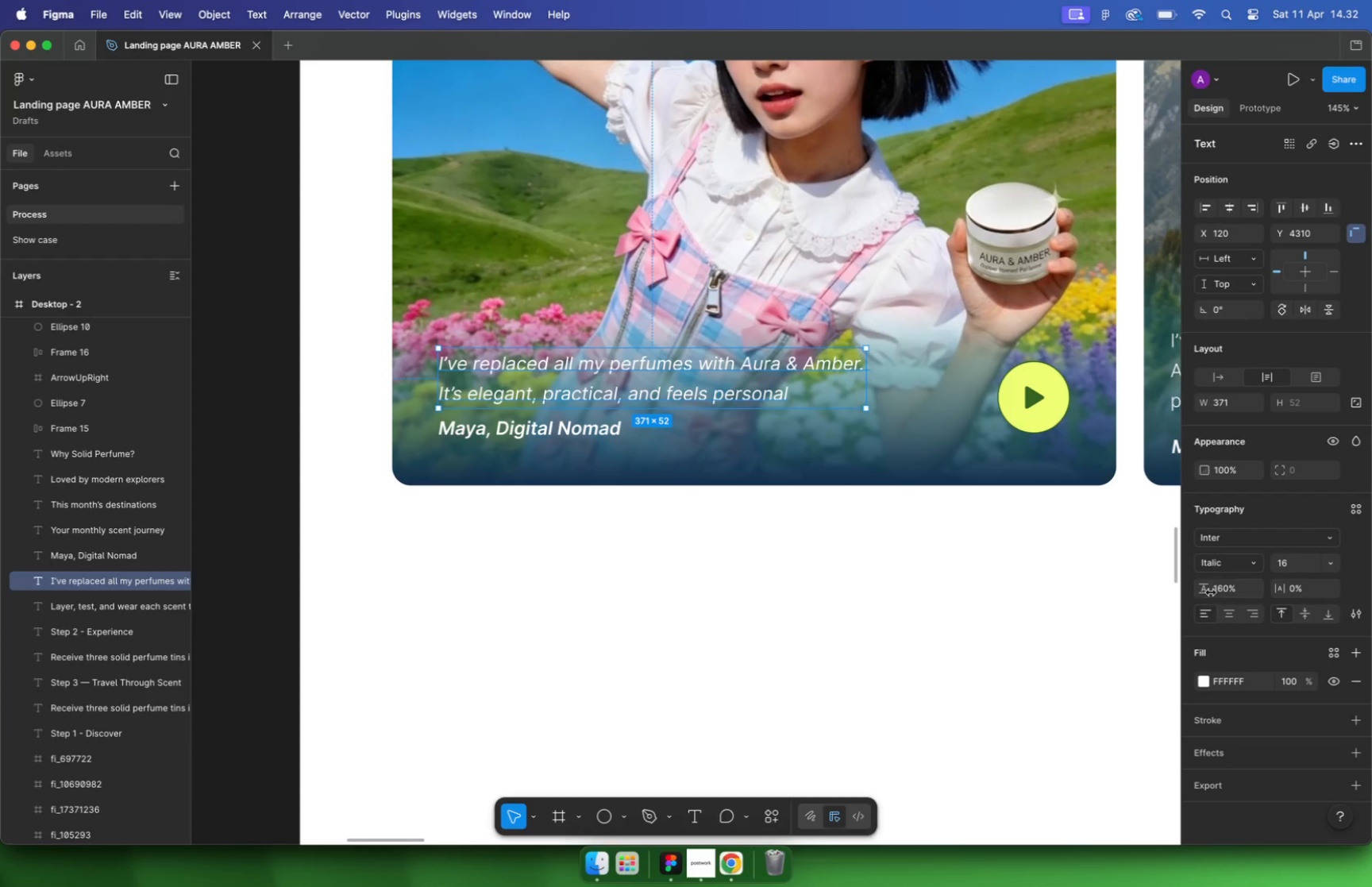 
left_click([1217, 566])
 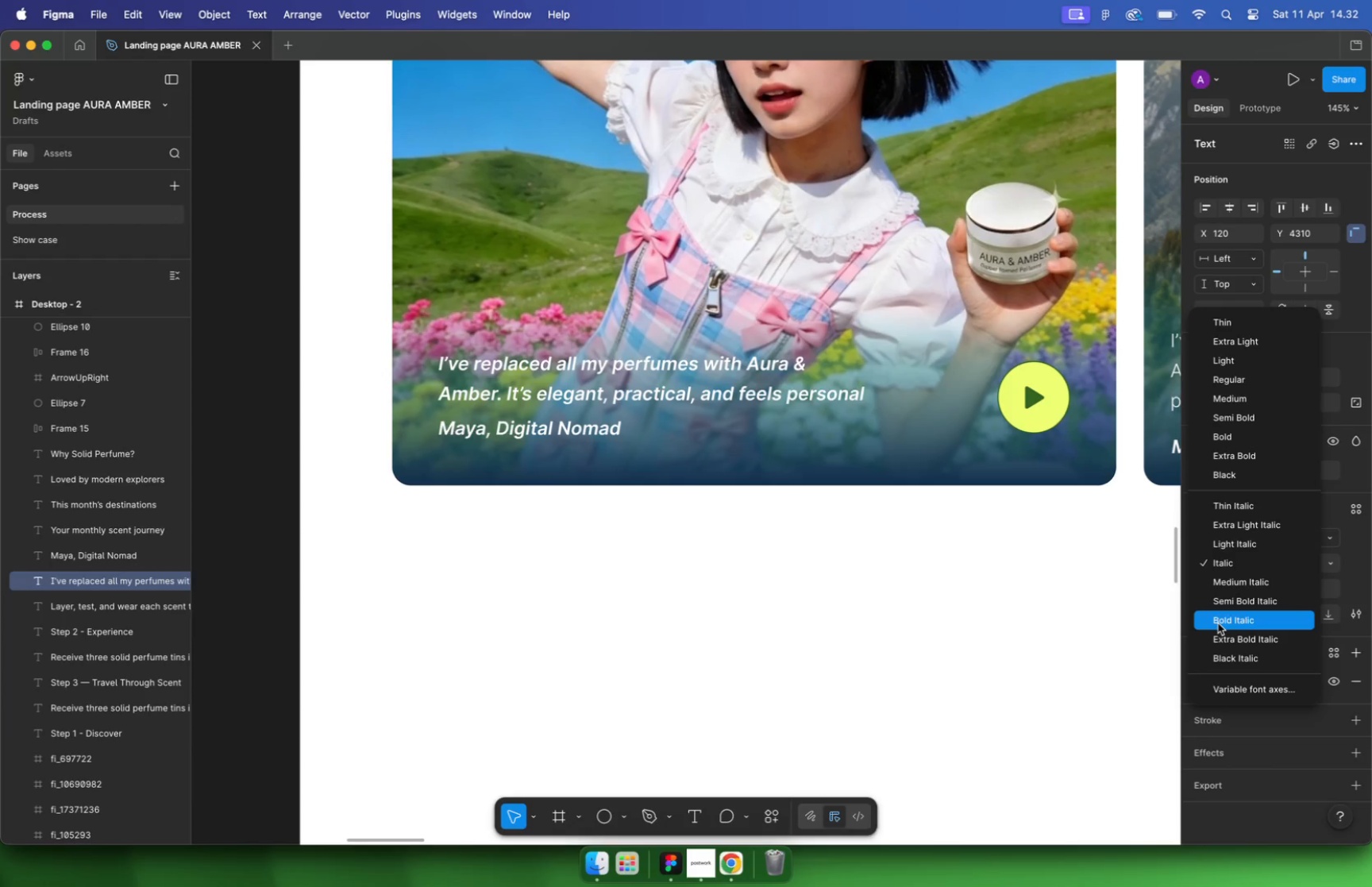 
left_click([892, 627])
 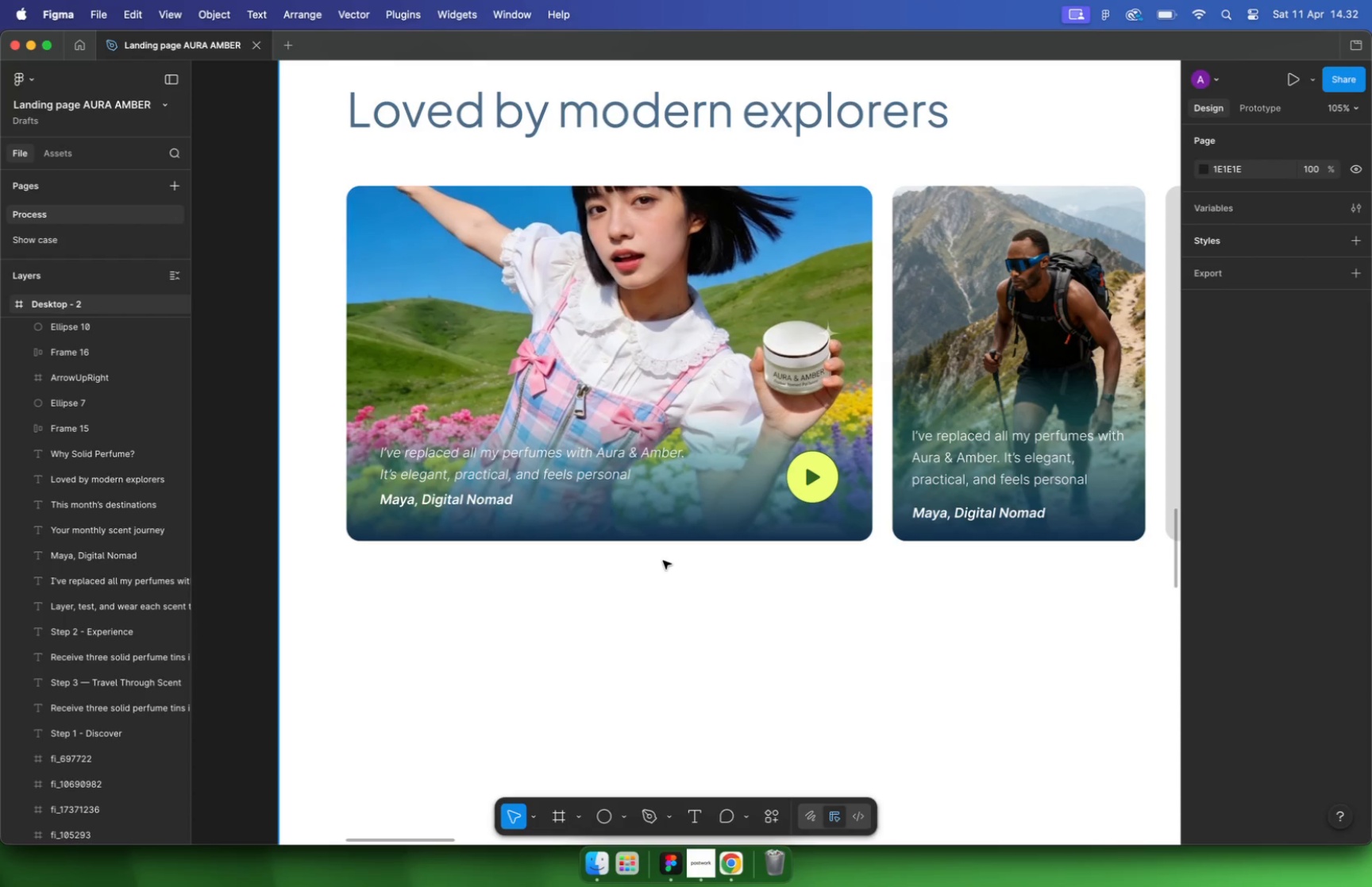 
hold_key(key=CommandLeft, duration=5.2)
scroll: coordinate [513, 604], scroll_direction: down, amount: 10.0
 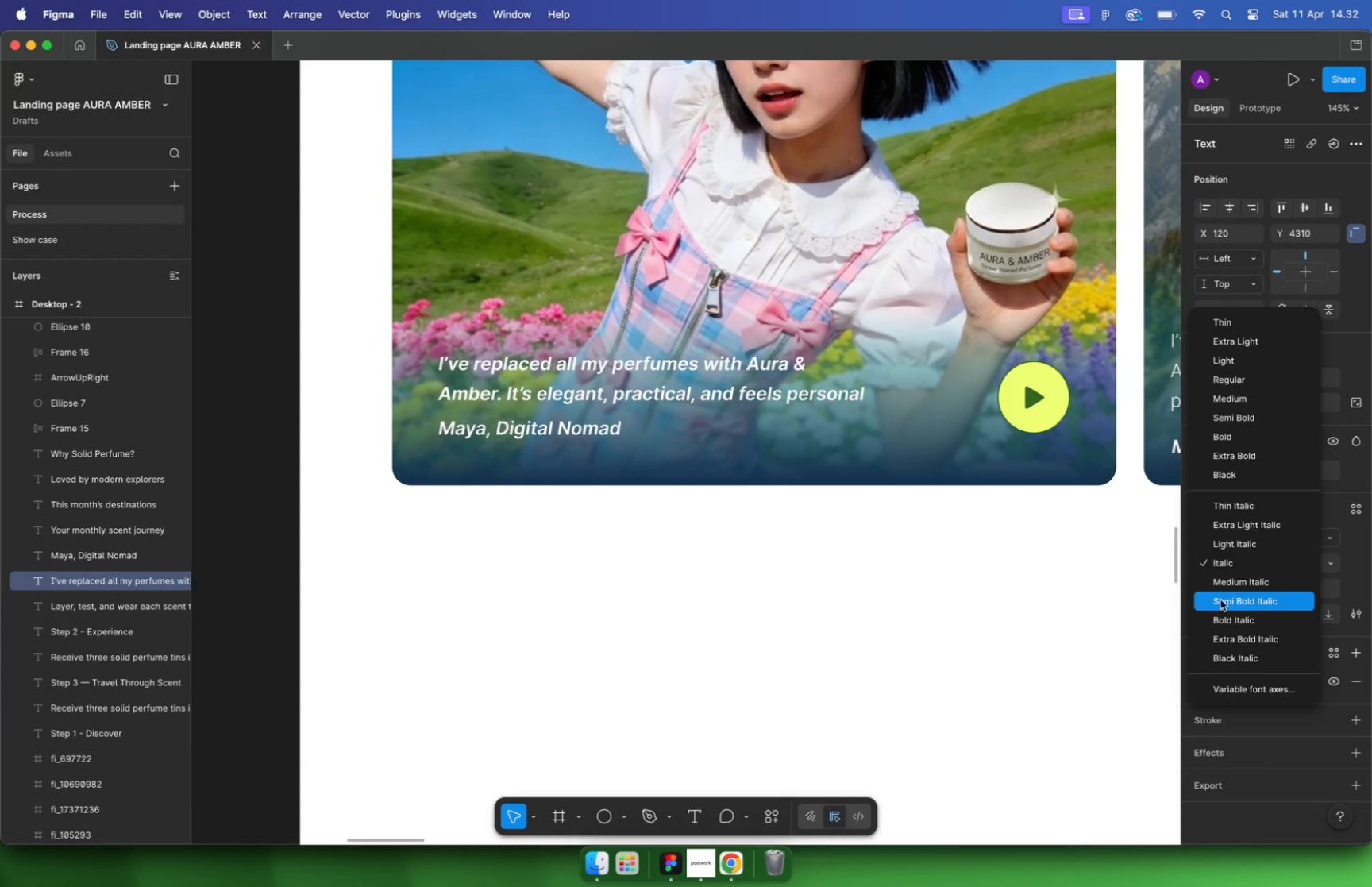 
scroll: coordinate [663, 561], scroll_direction: up, amount: 5.0
 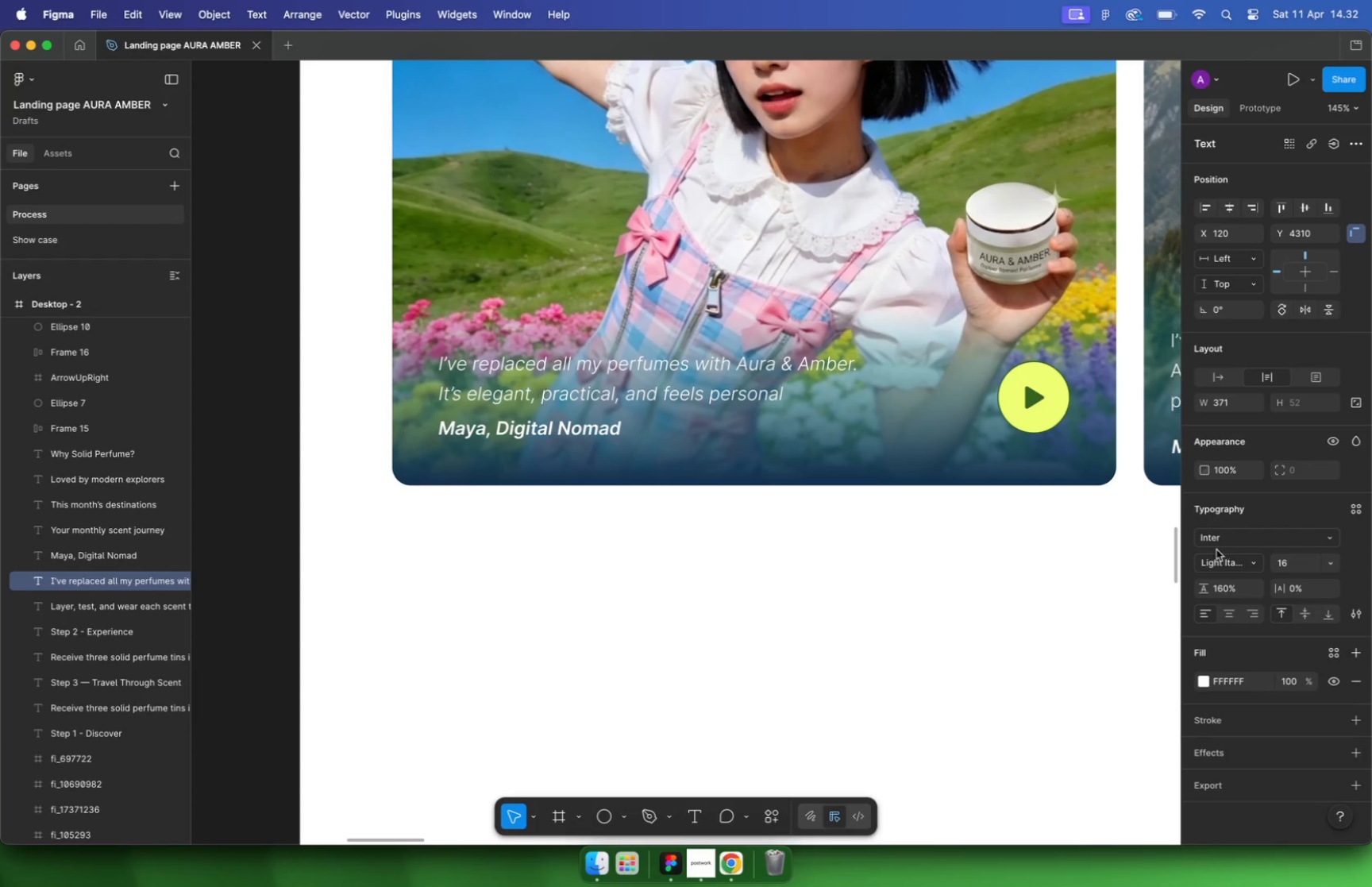 
left_click([472, 502])
 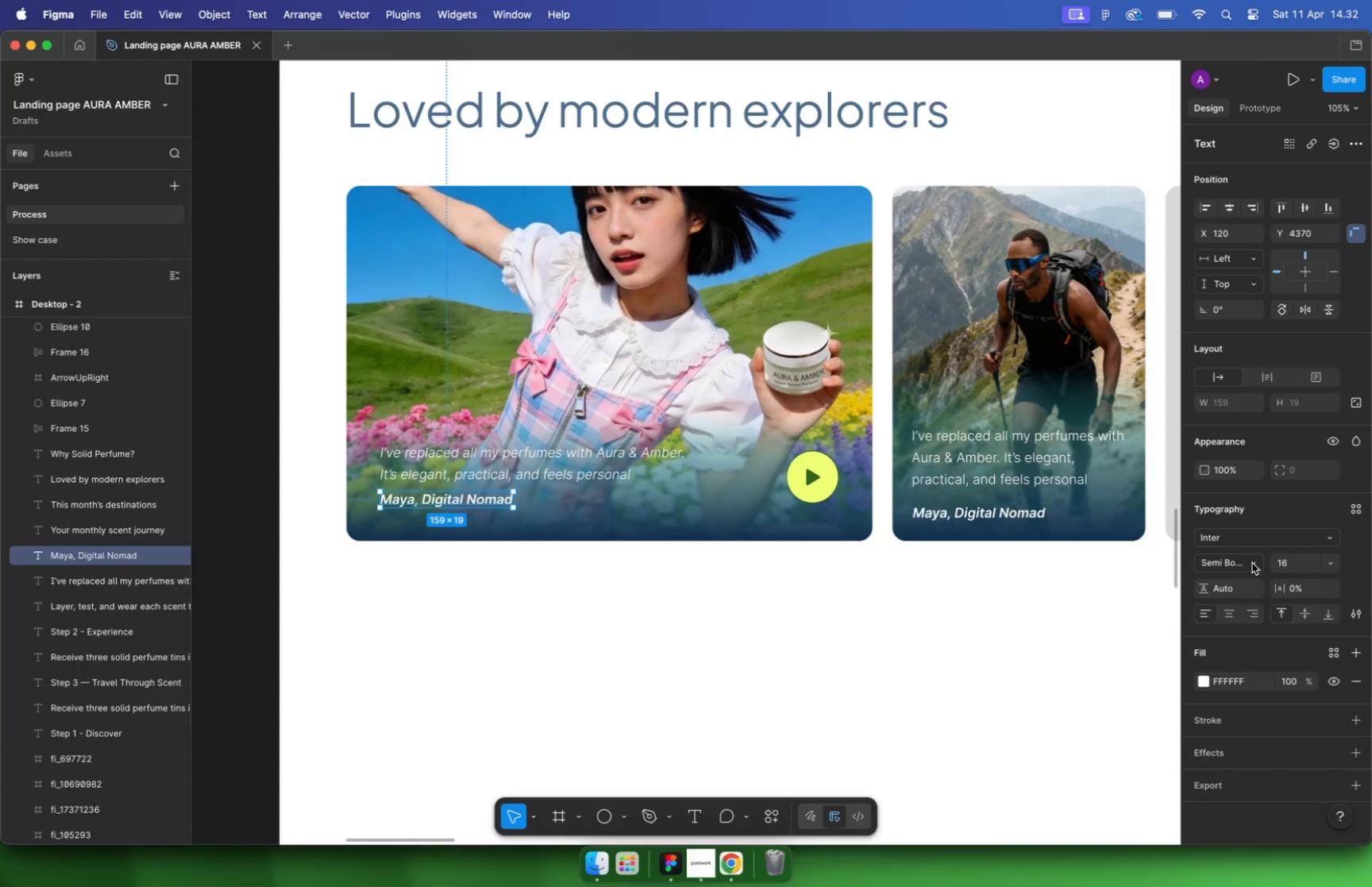 
left_click([1247, 560])
 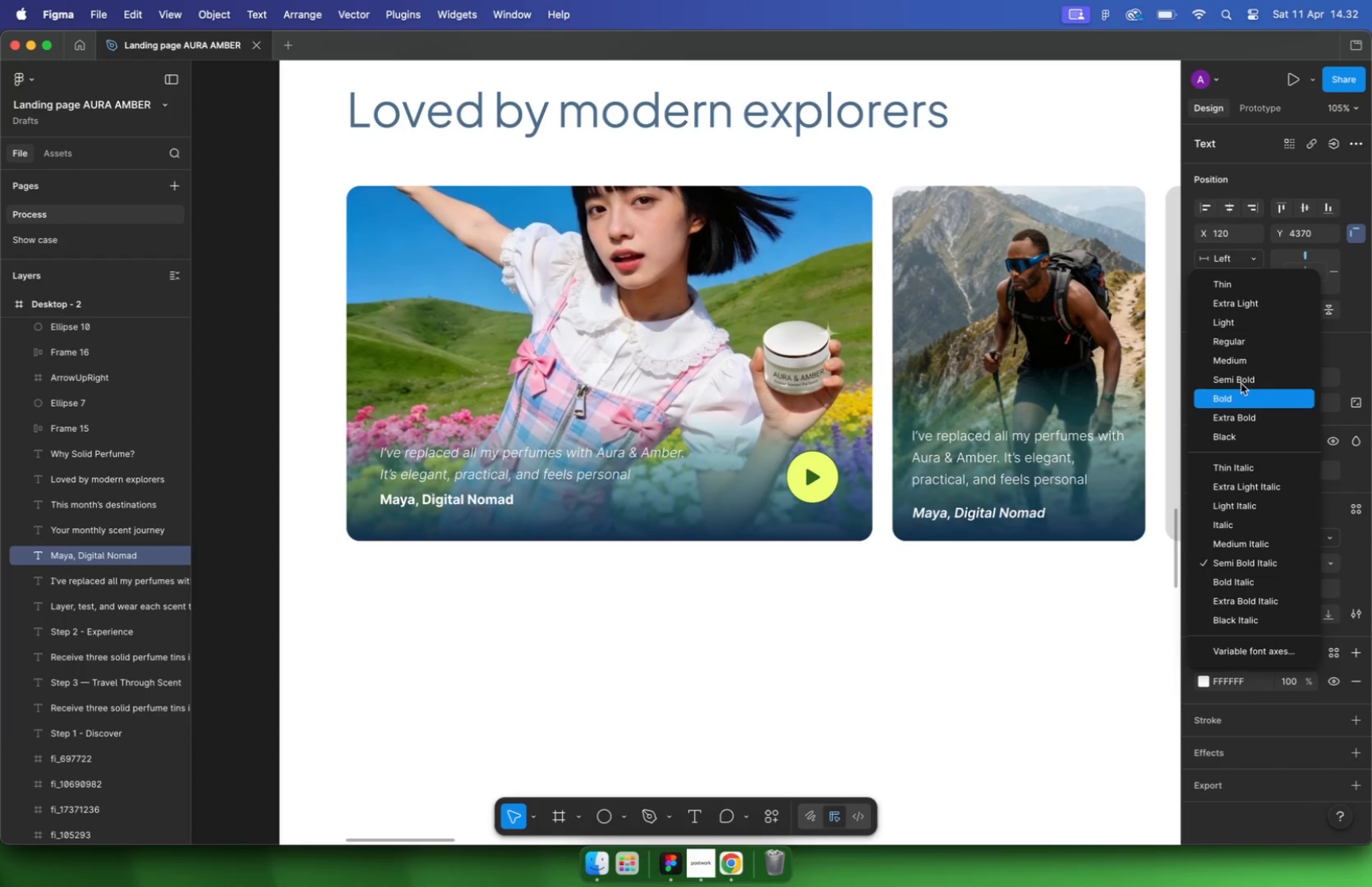 
left_click([1238, 356])
 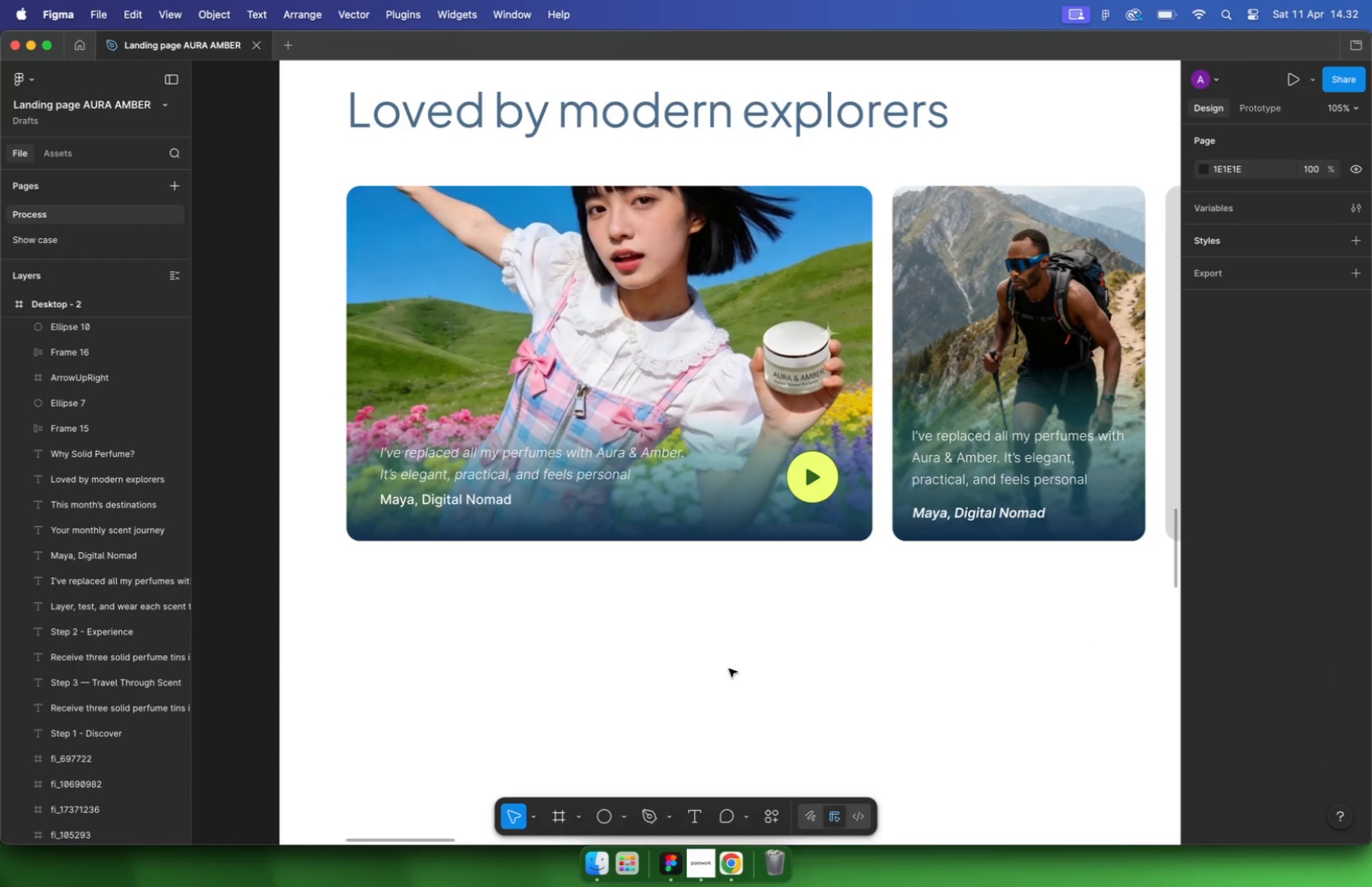 
wait(5.32)
 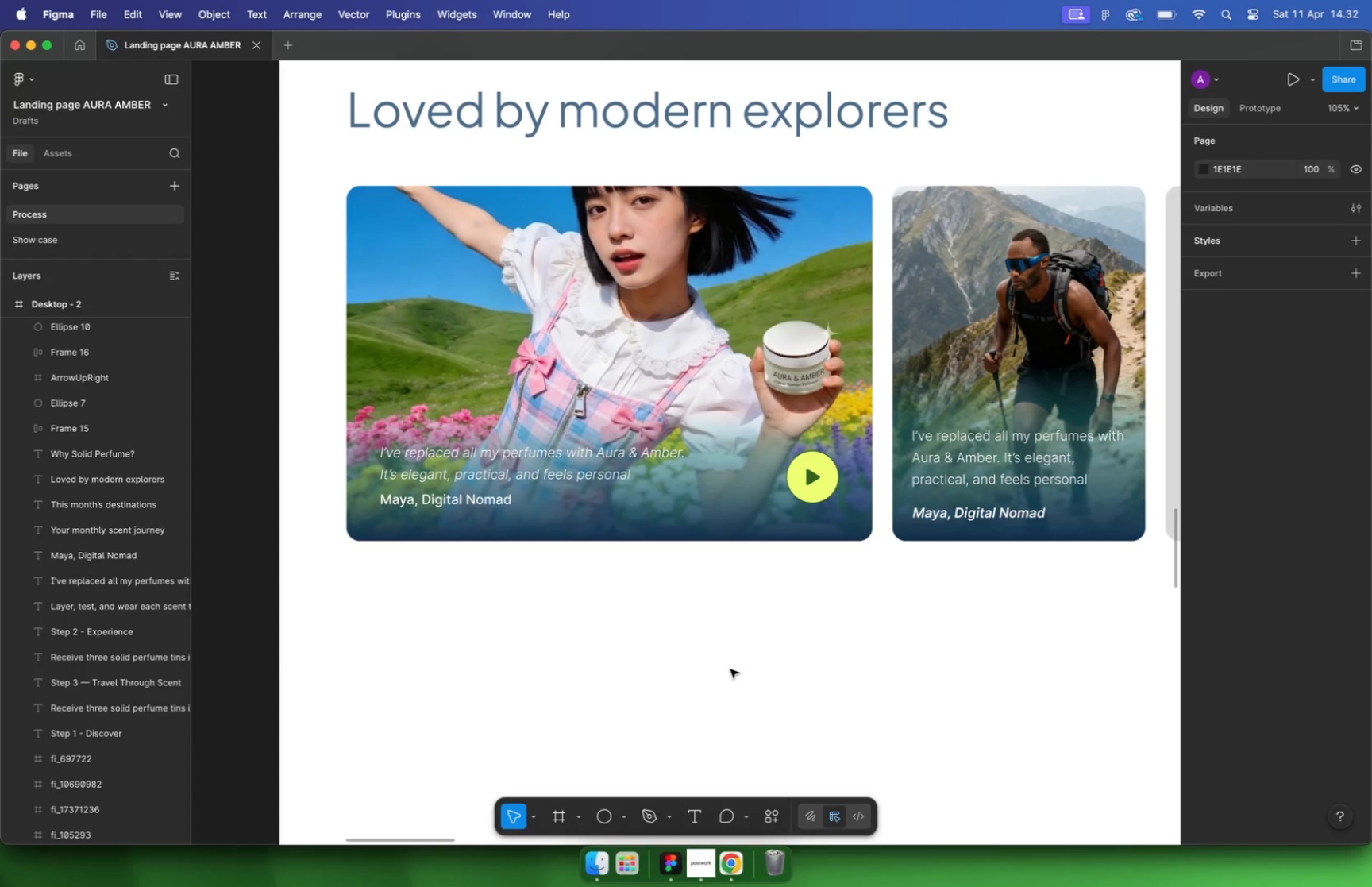 
left_click([579, 473])
 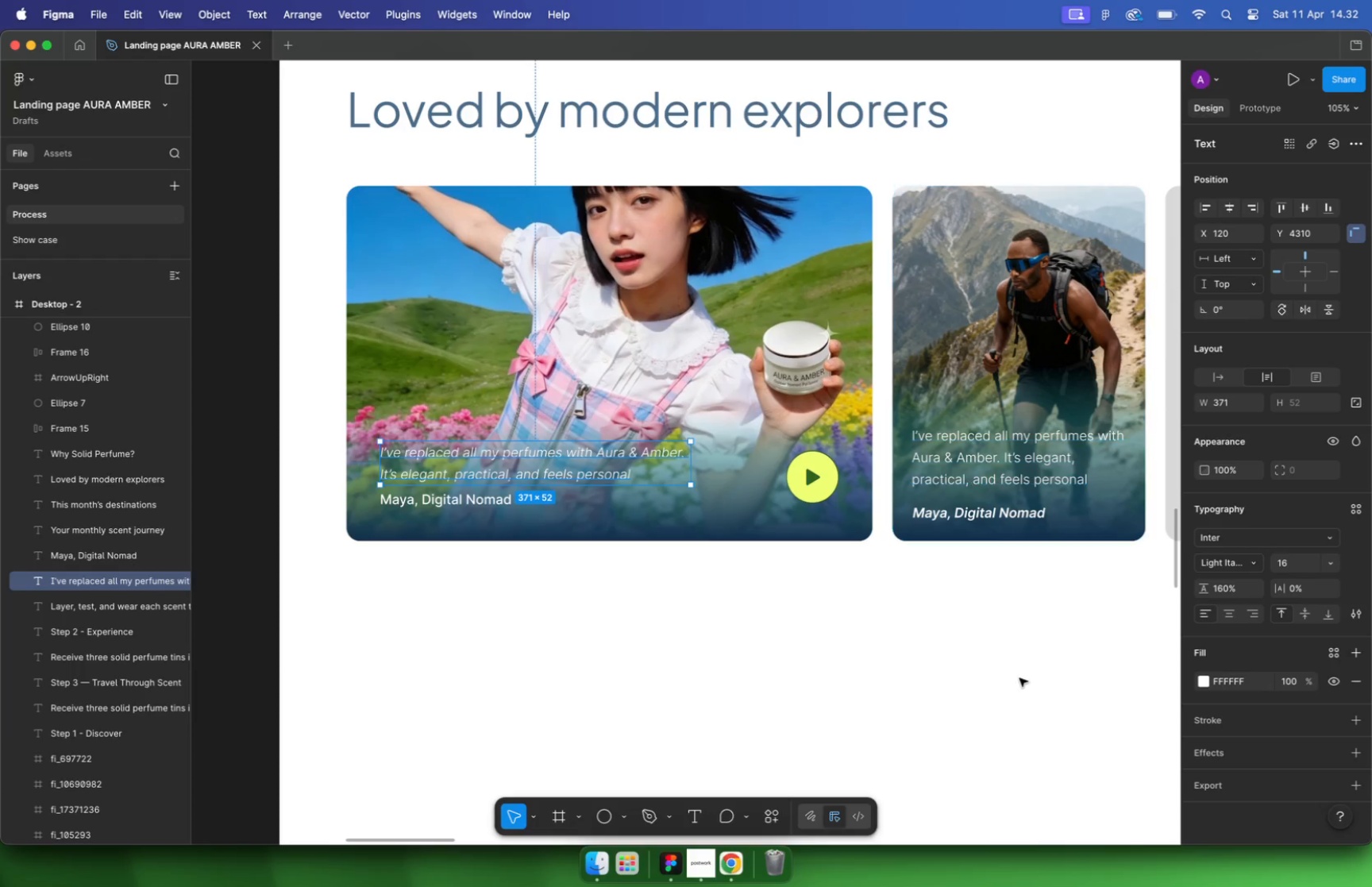 
key(Alt+Meta+C)
 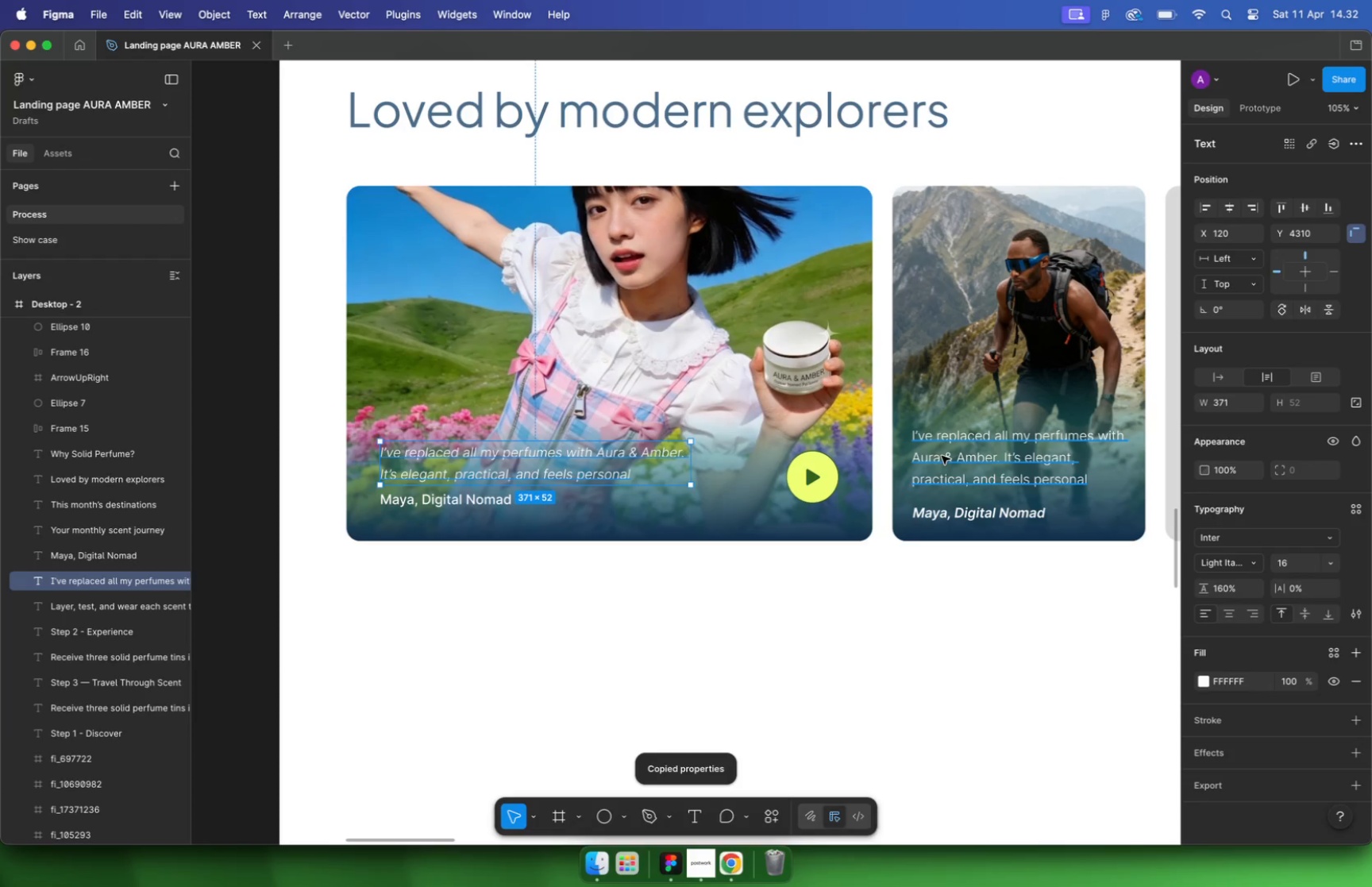 
hold_key(key=CommandLeft, duration=0.51)
left_click([1003, 446])
 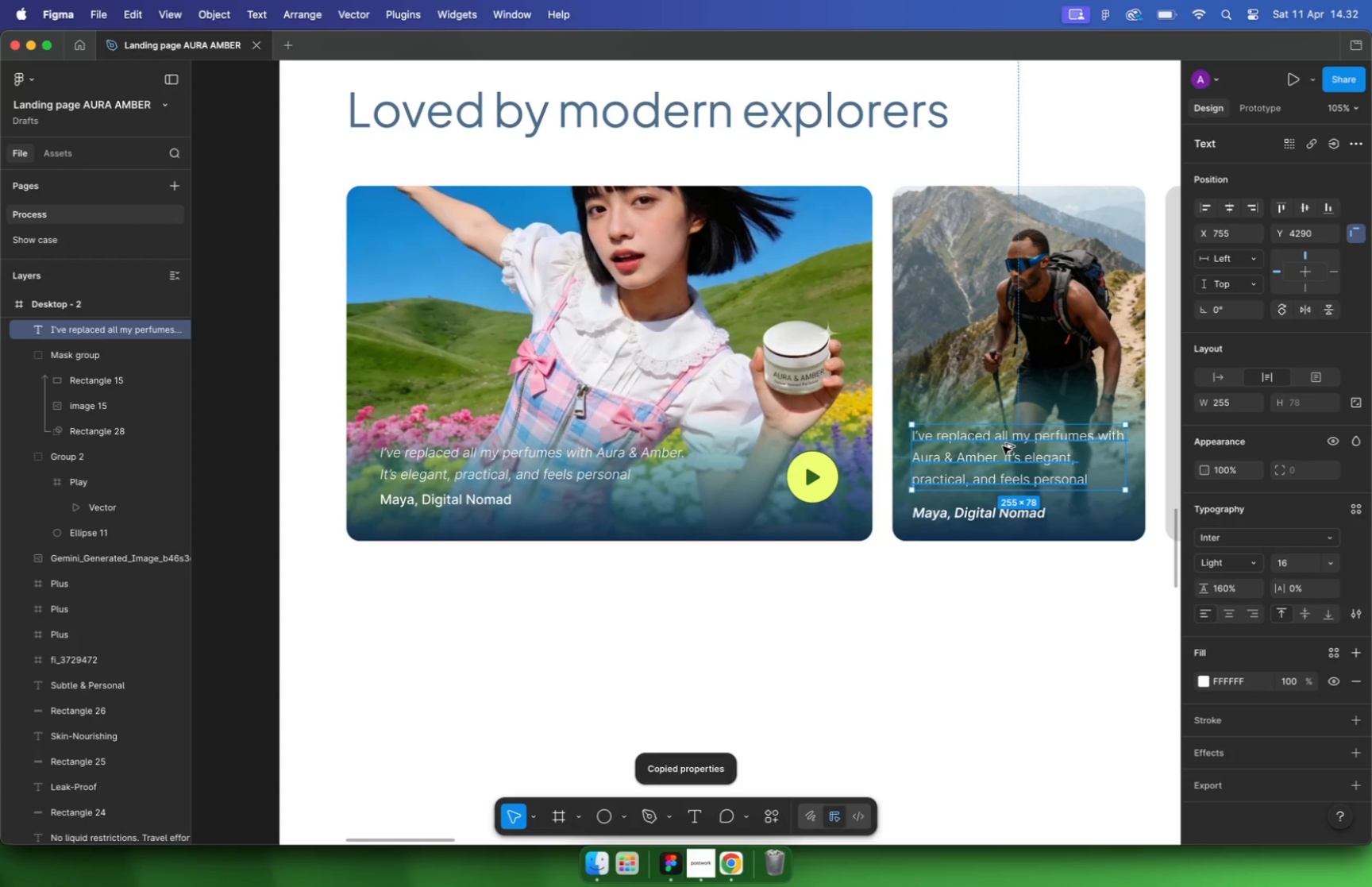 
key(Alt+Meta+V)
 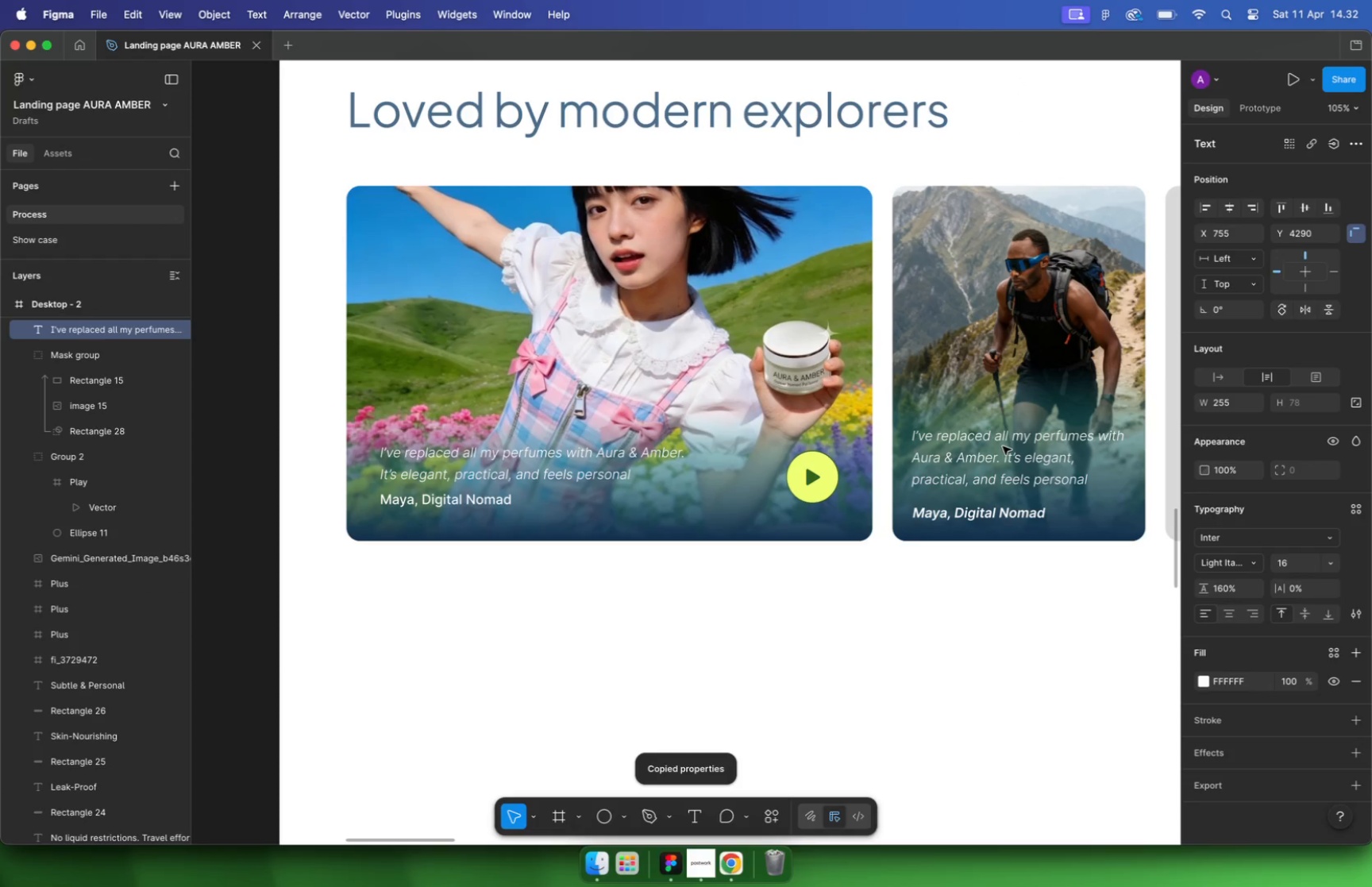 
left_click([474, 502])
 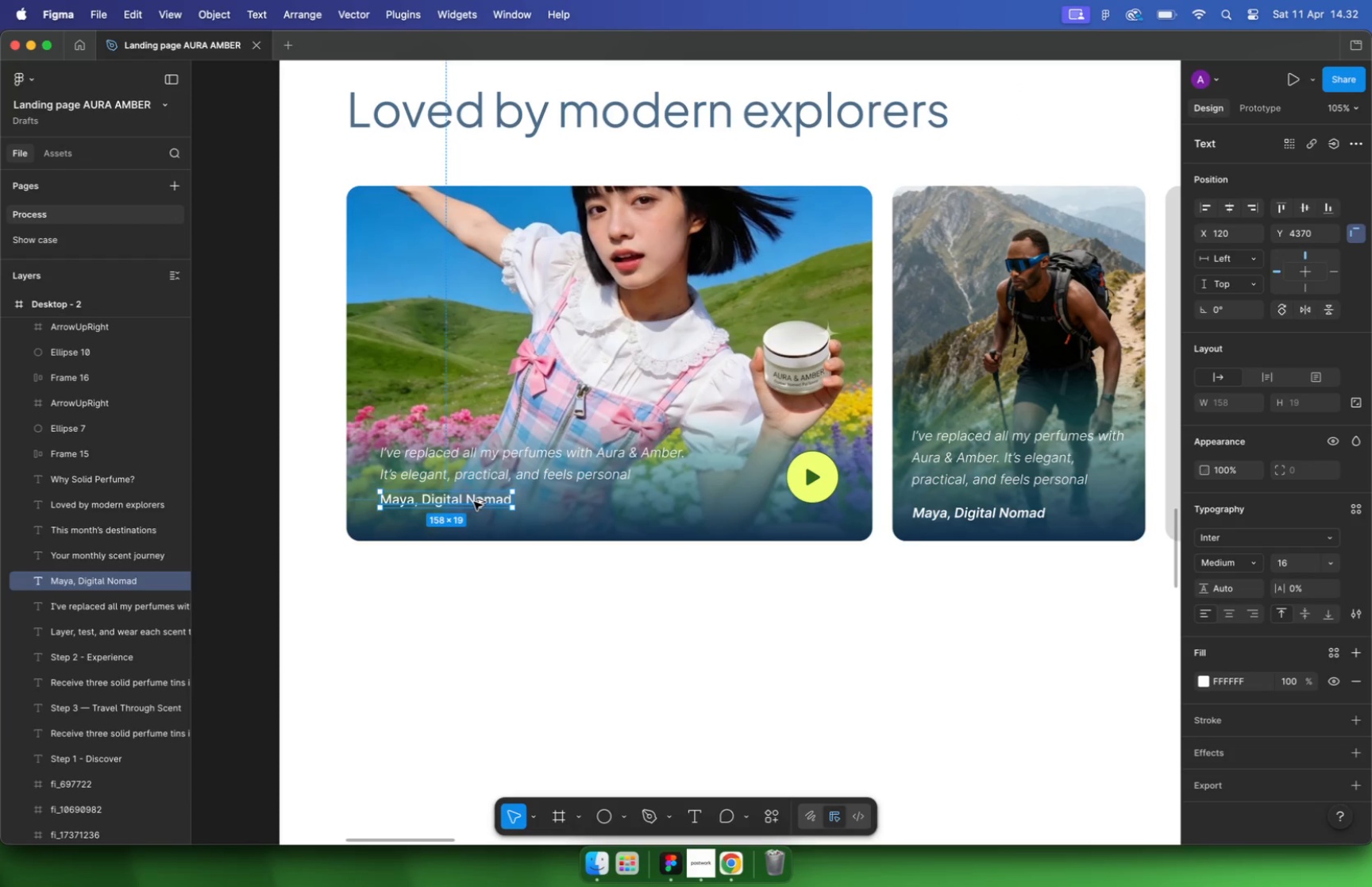 
key(Alt+Meta+C)
 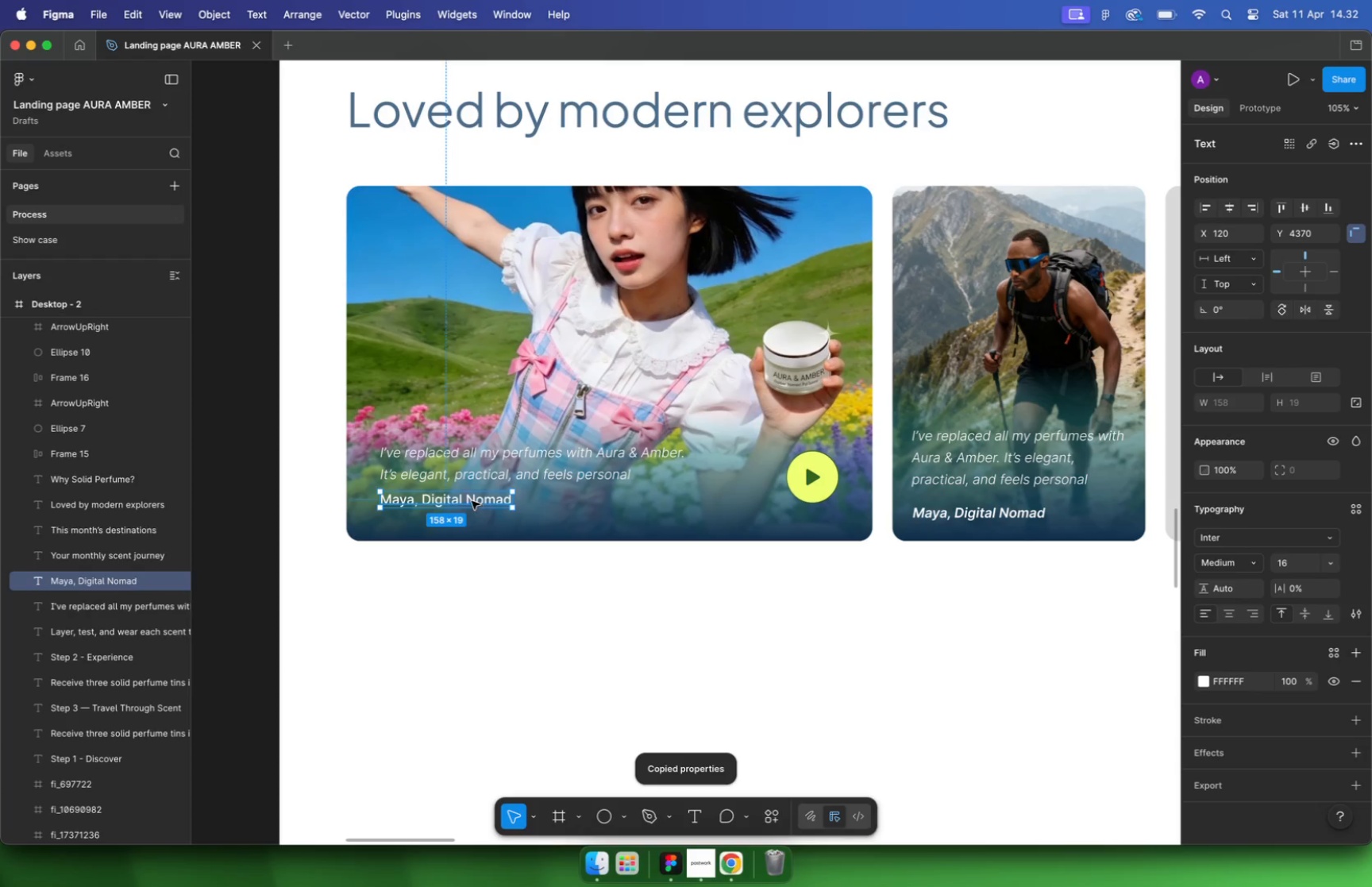 
hold_key(key=CommandLeft, duration=0.76)
left_click([945, 507])
 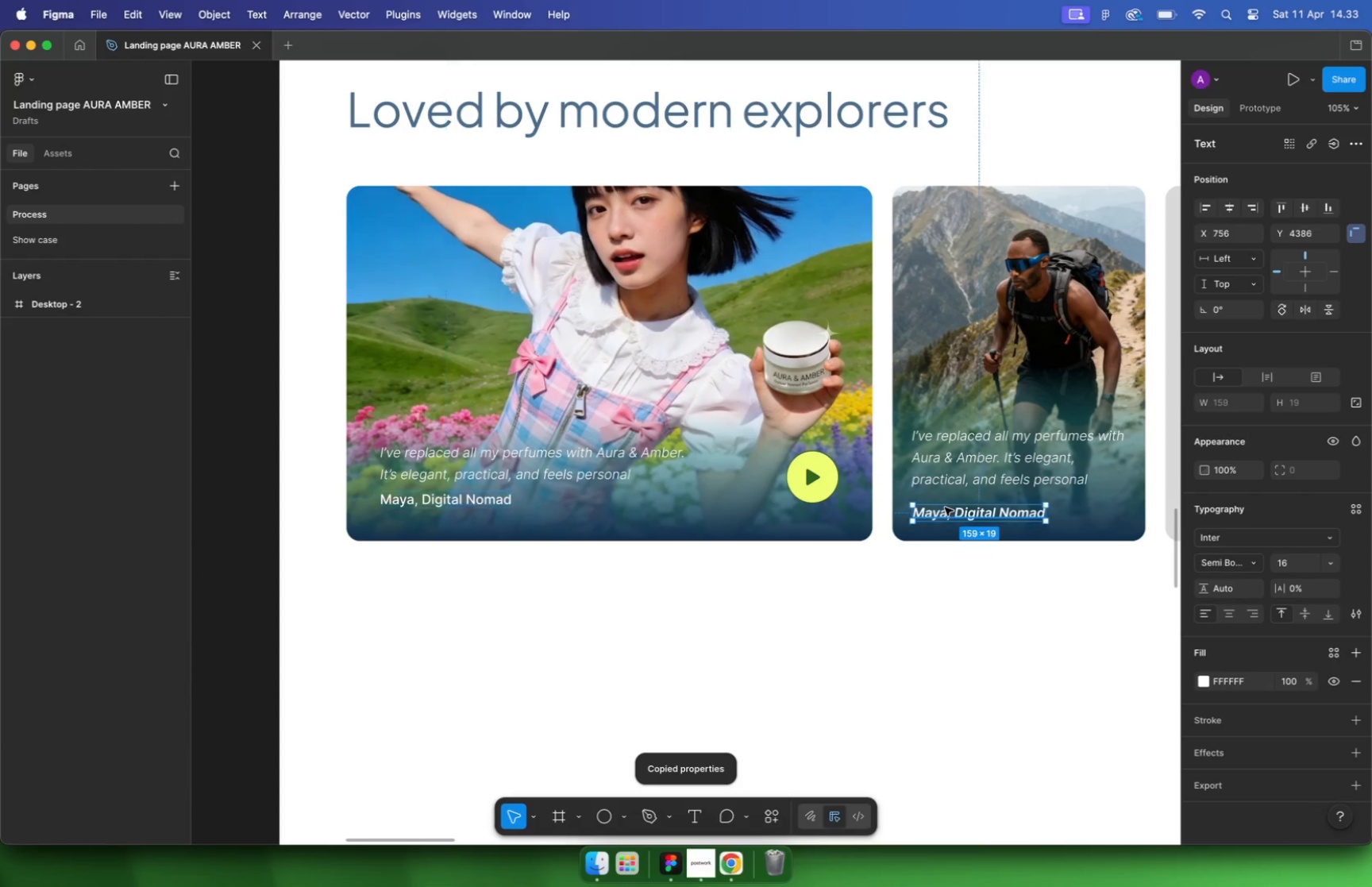 
key(Meta+CommandLeft)
 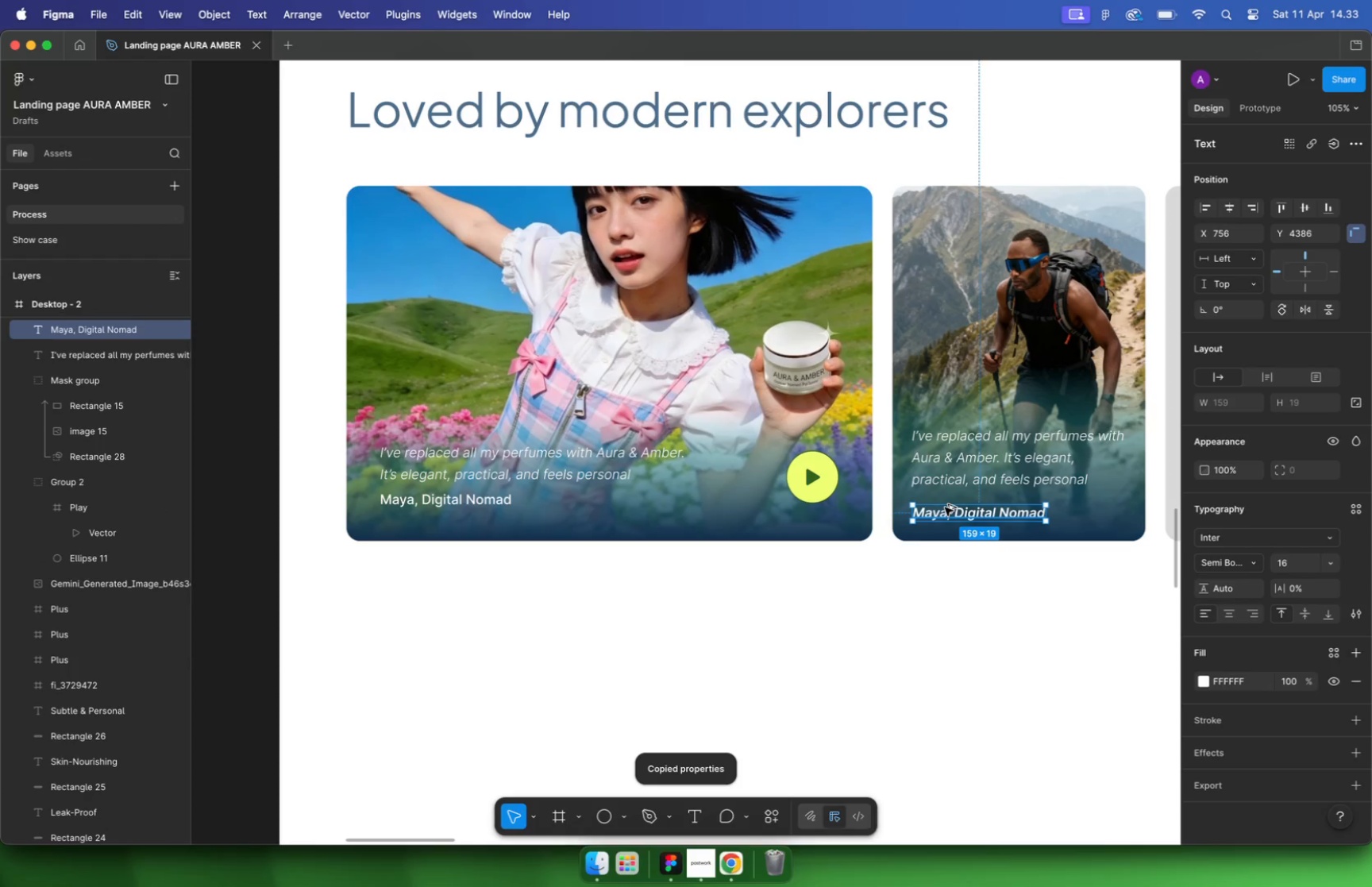 
key(Alt+V)
 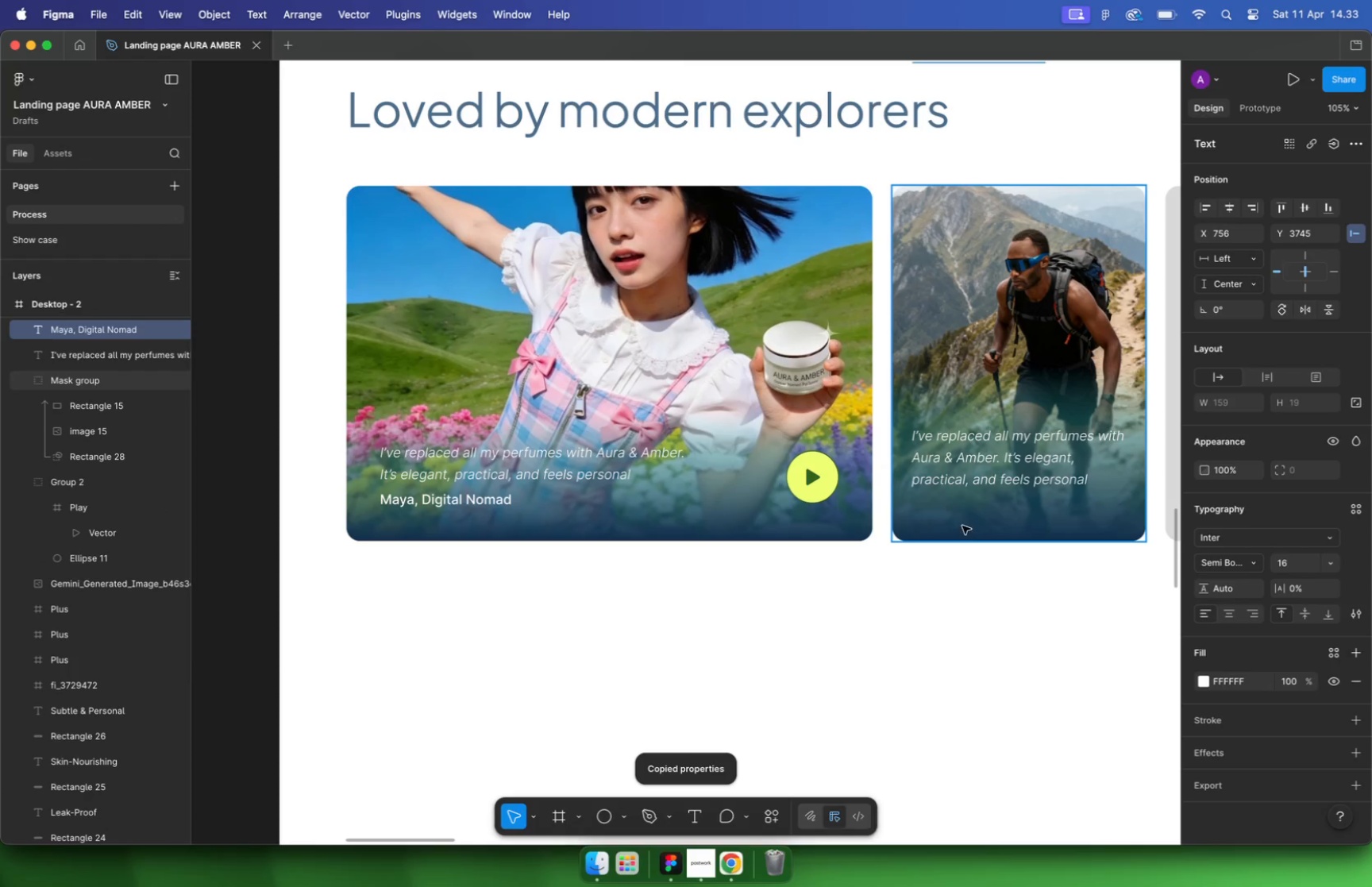 
key(Meta+Z)
 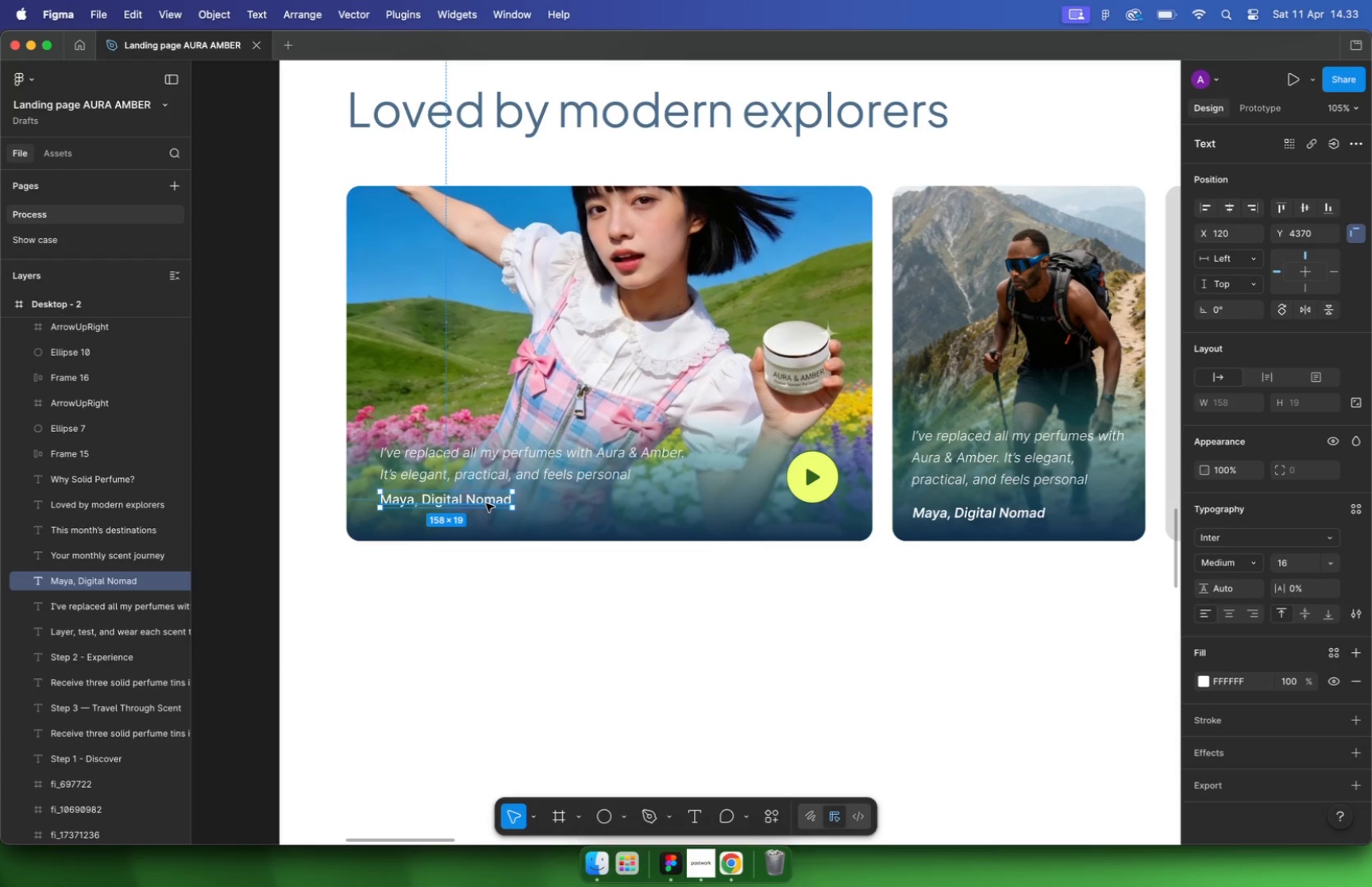 
right_click([486, 503])
 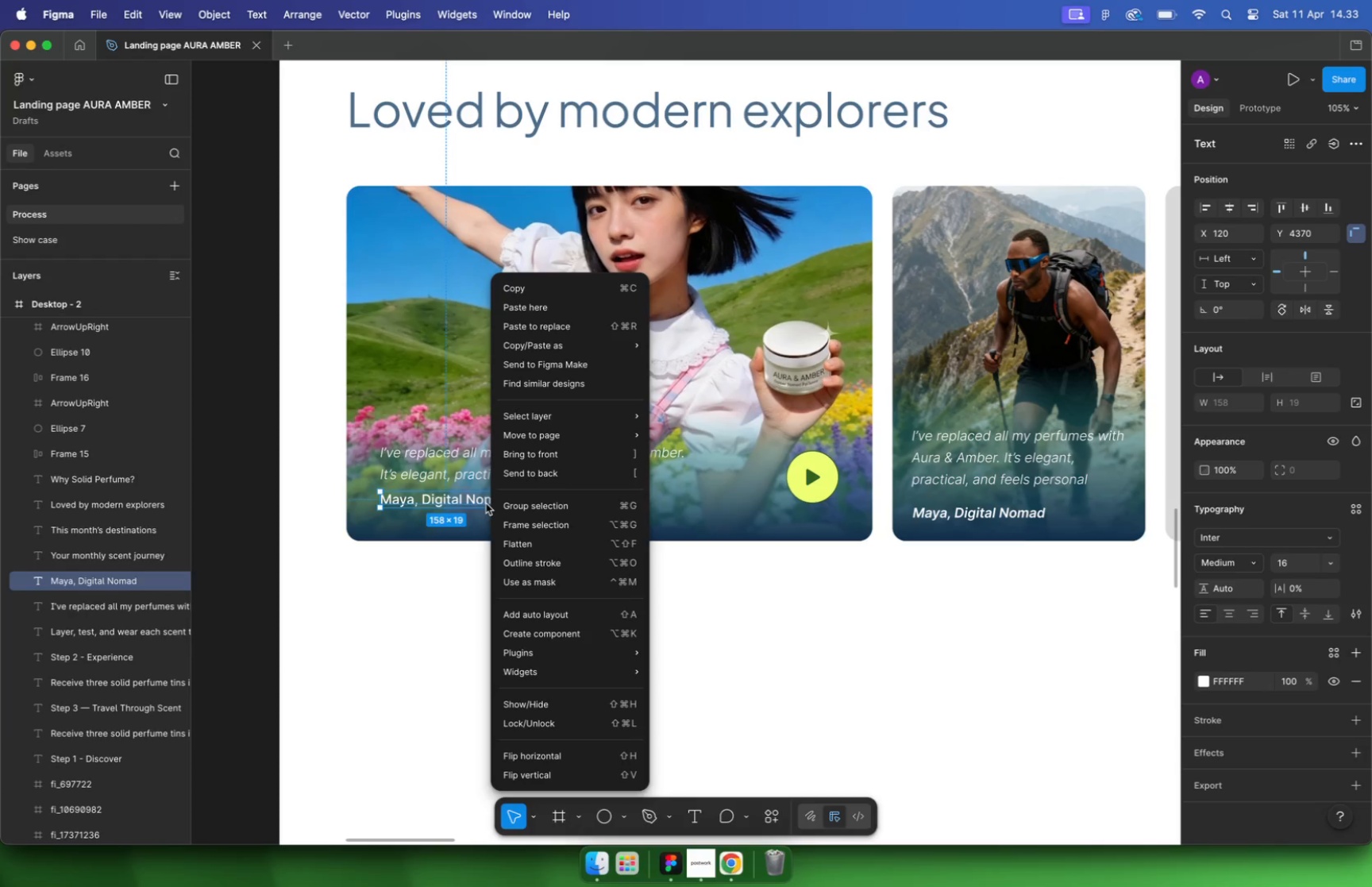 
left_click([791, 608])
 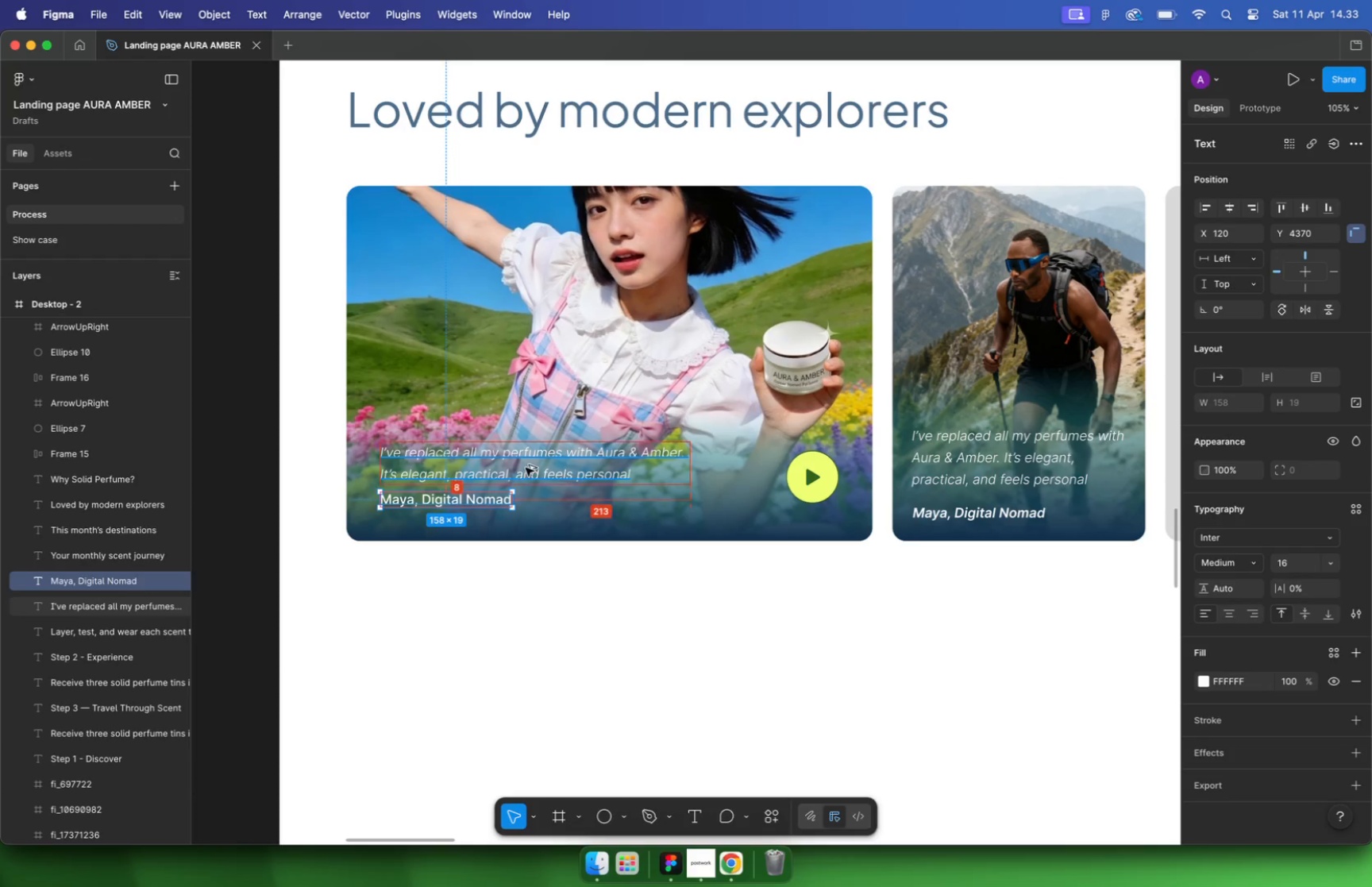 
hold_key(key=OptionLeft, duration=0.7)
 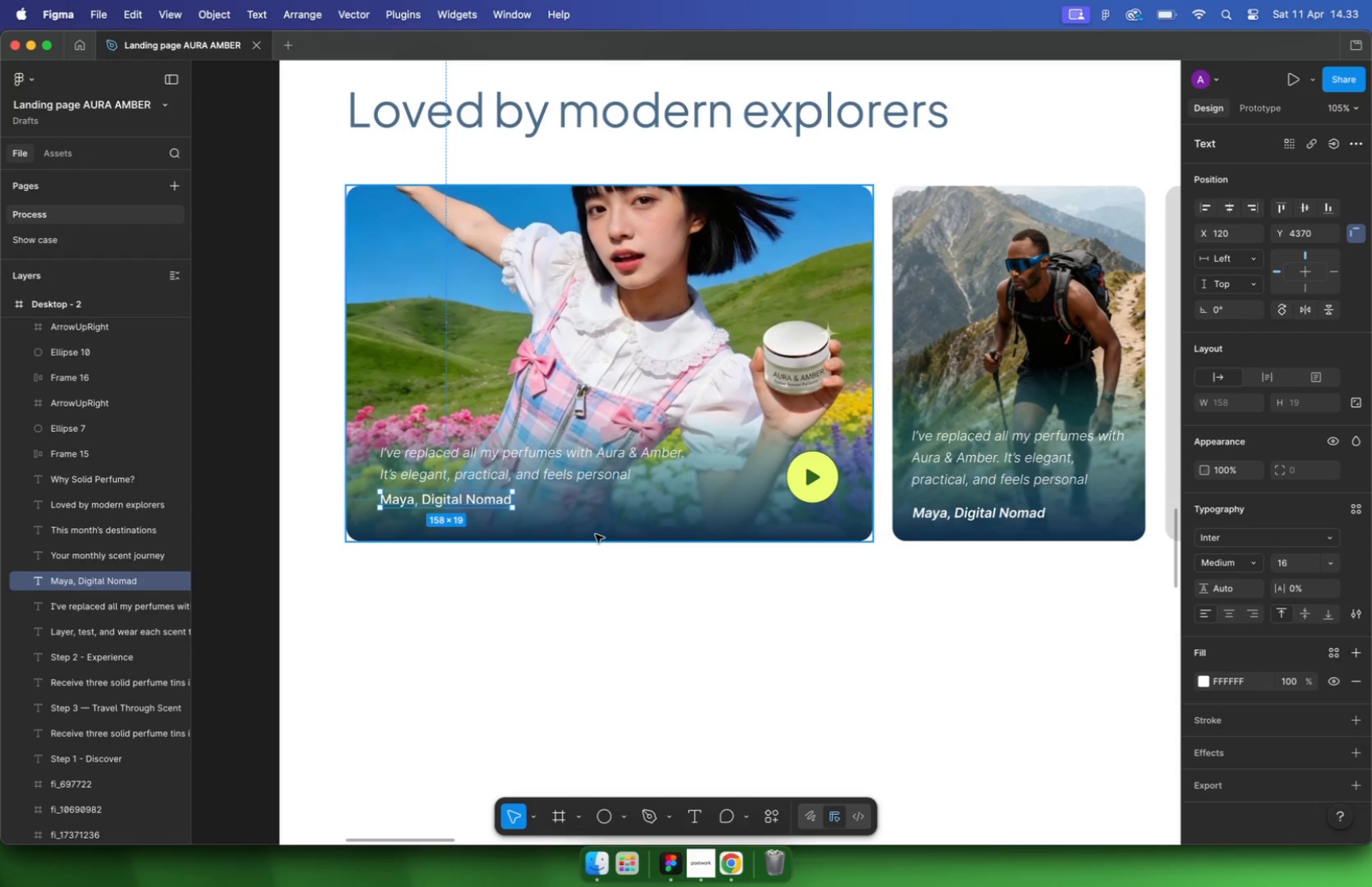 
mouse_move([500, 519])
 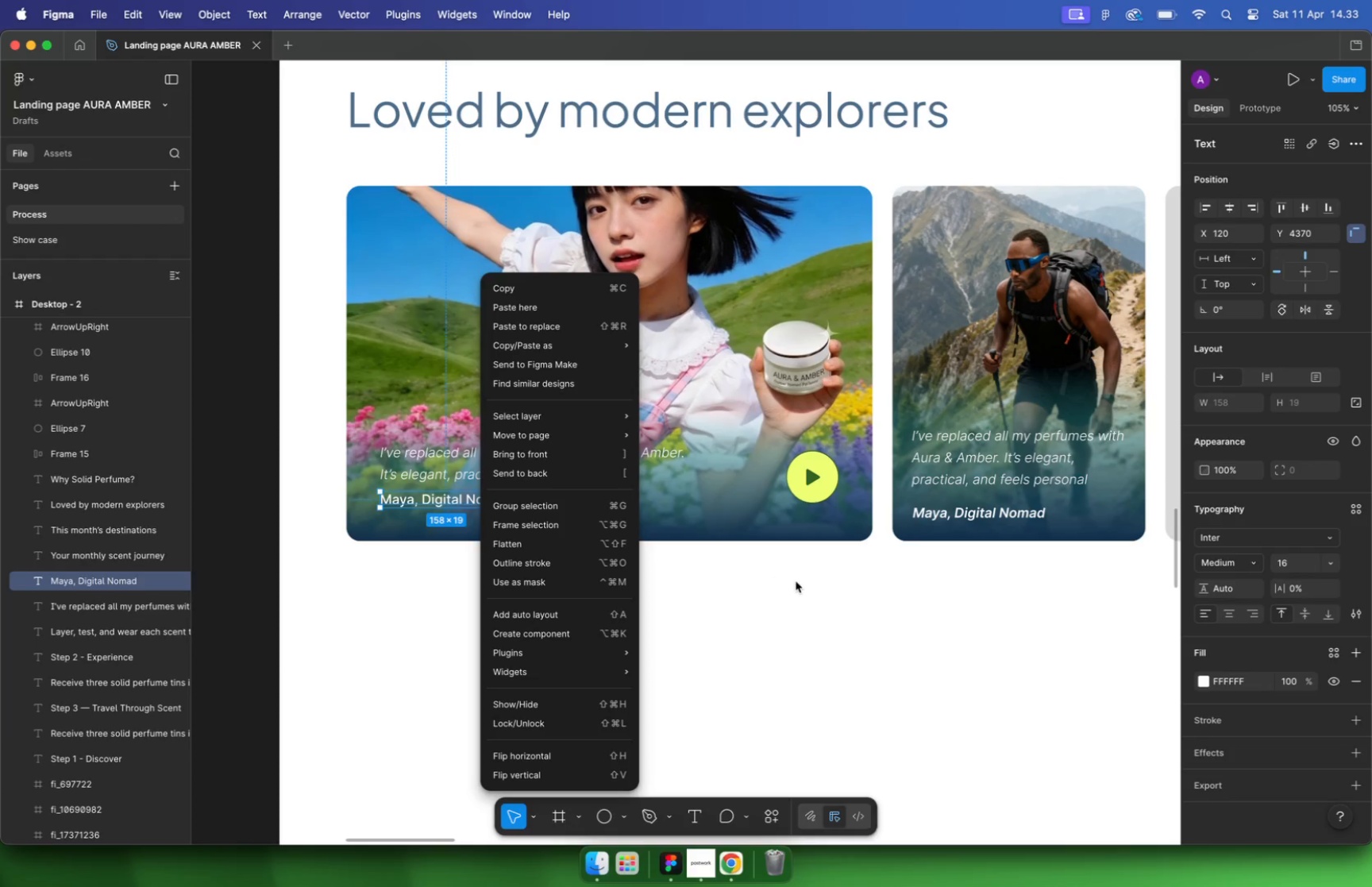 
left_click([796, 581])
 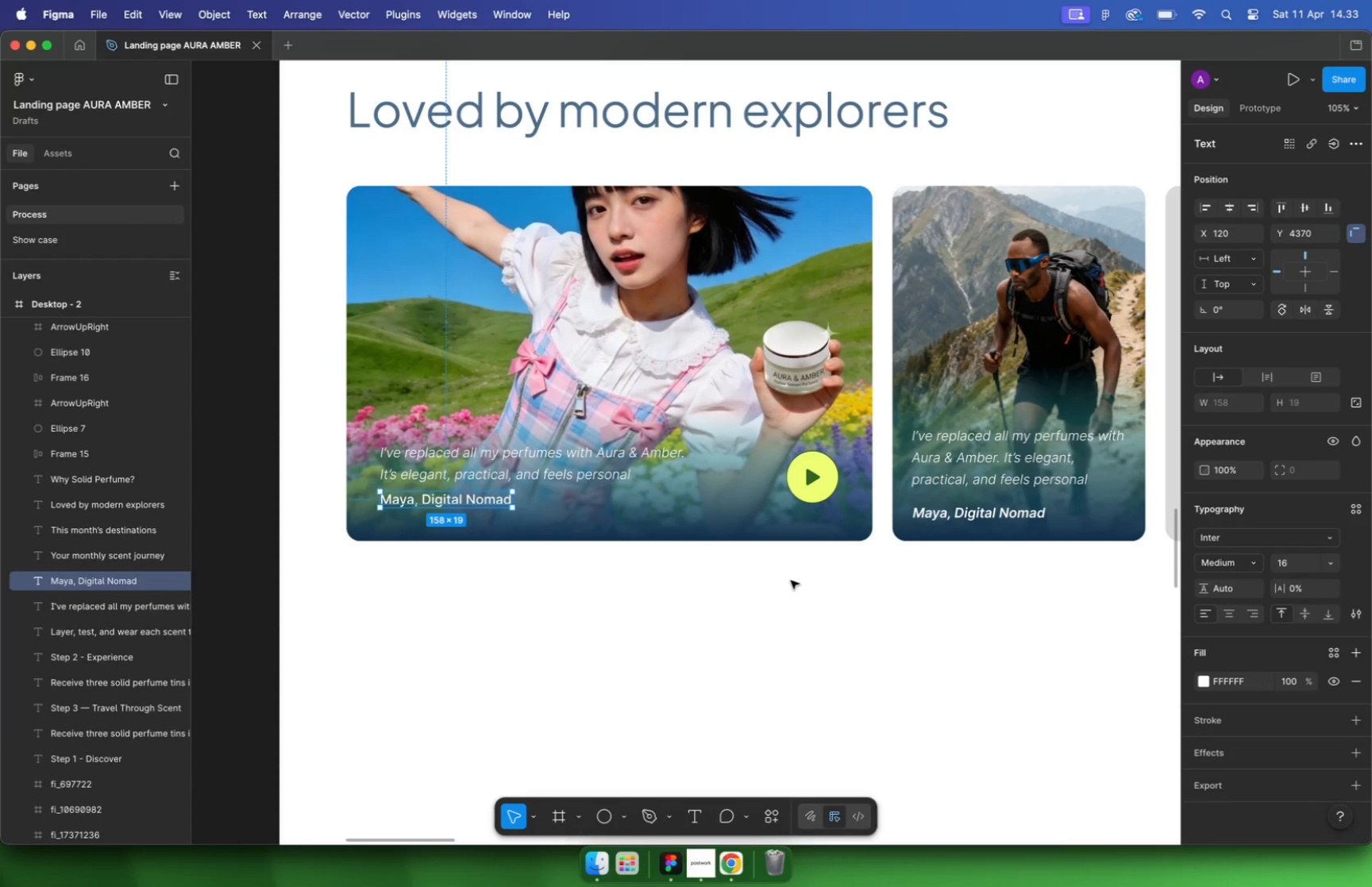 
key(Meta+Shift+C)
 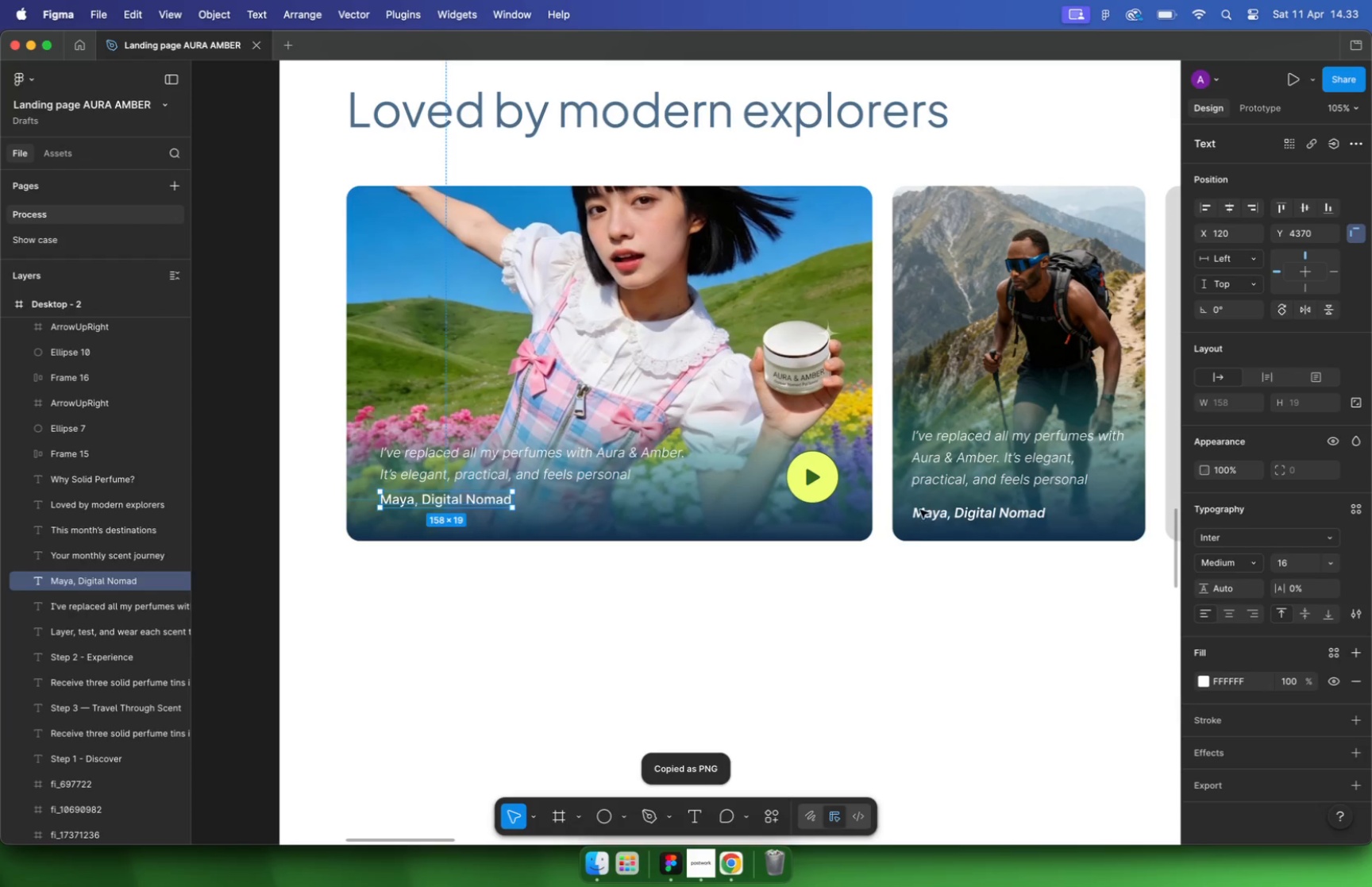 
left_click([1000, 509])
 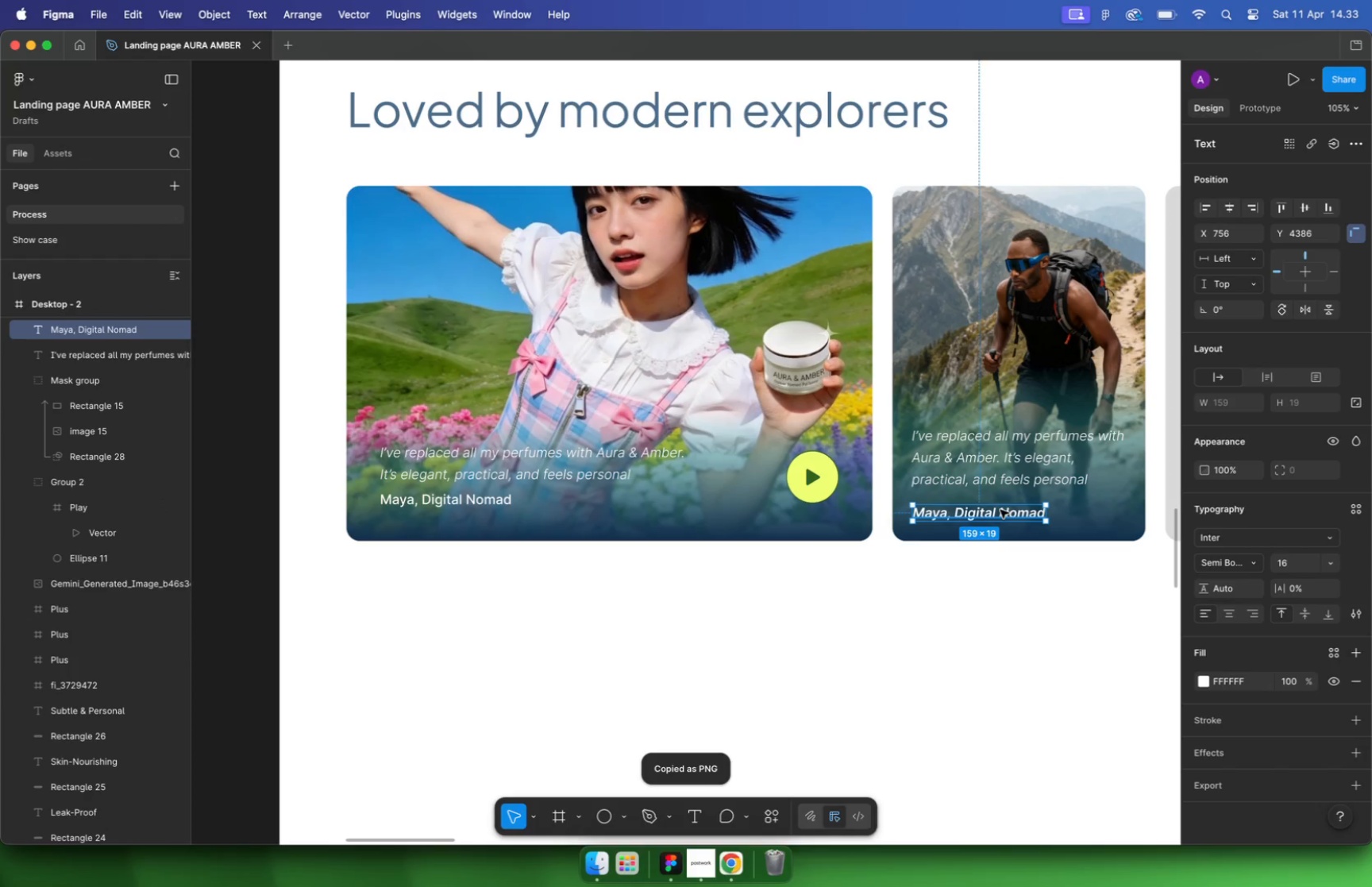 
key(Meta+Shift+V)
 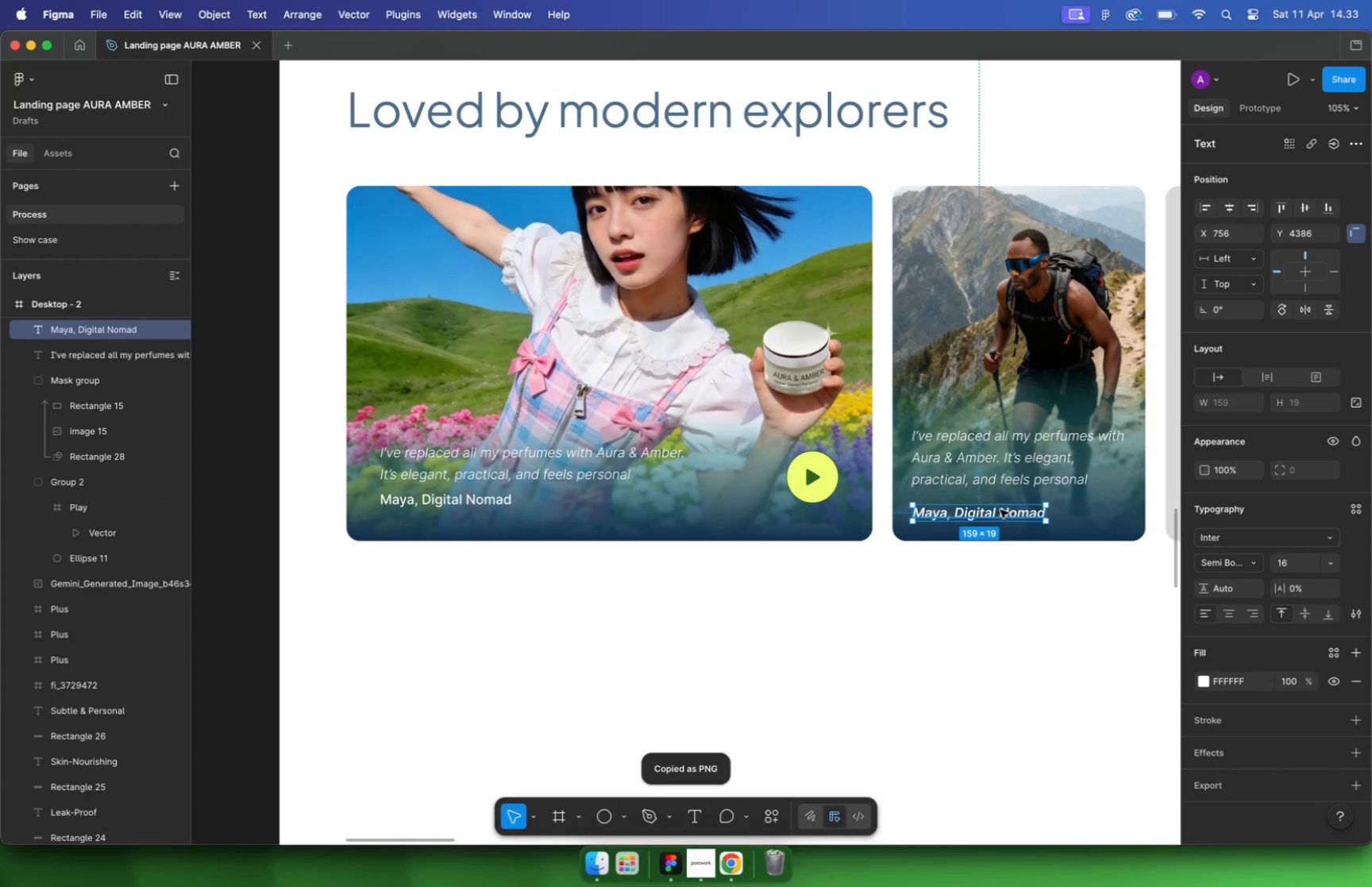 
key(Meta+CommandLeft)
 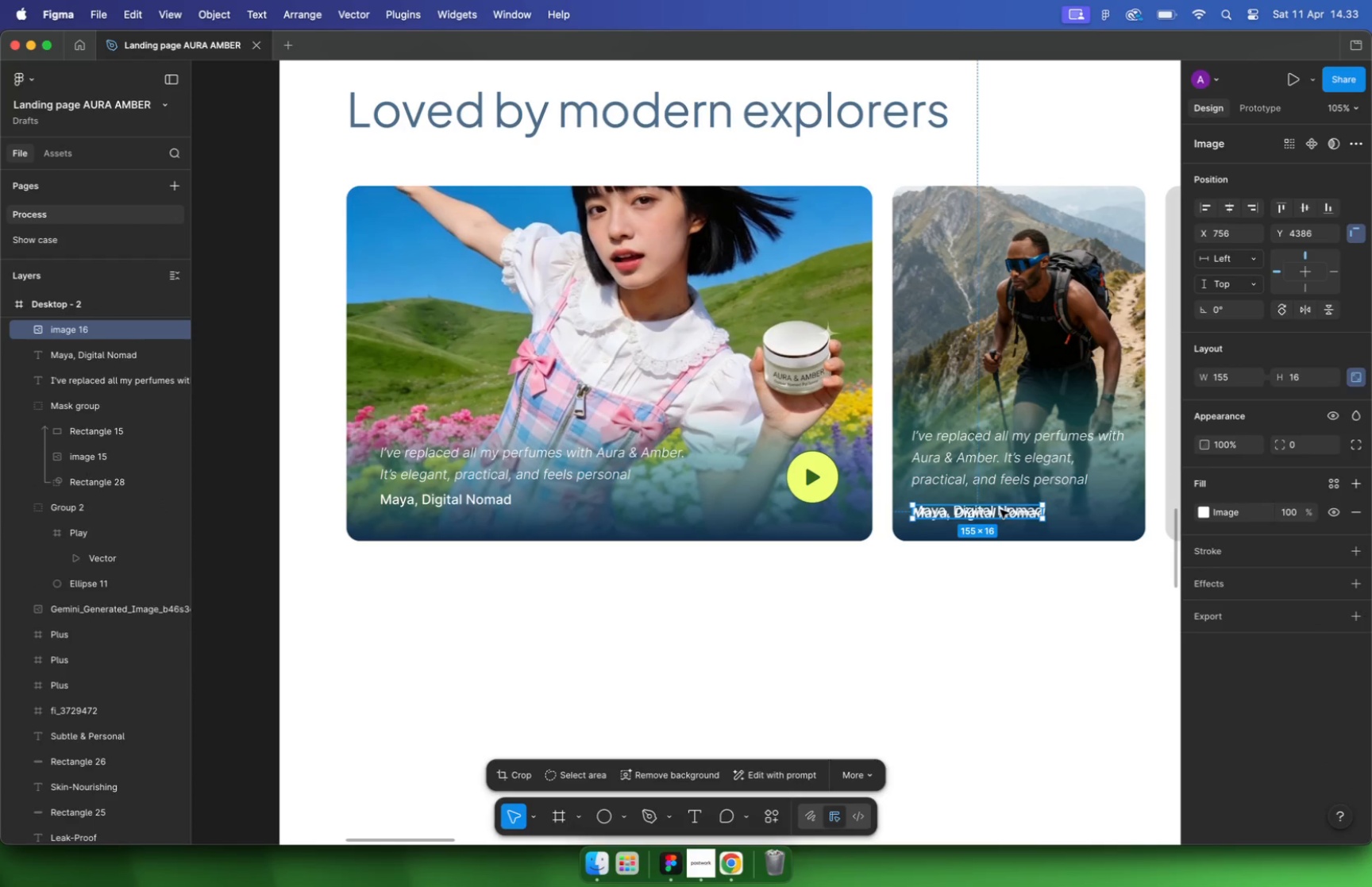 
key(Meta+Z)
 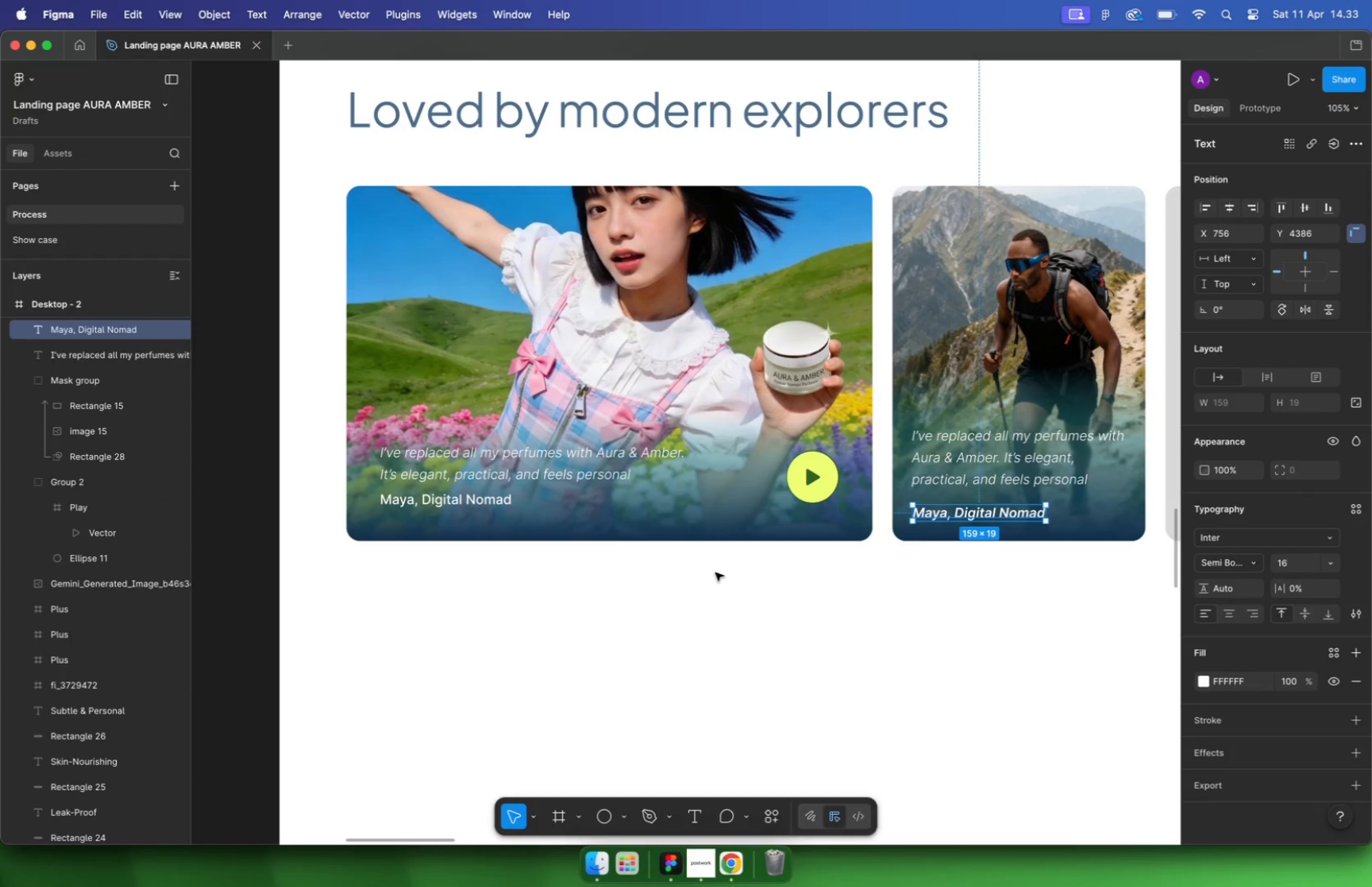 
key(Alt+Meta+C)
 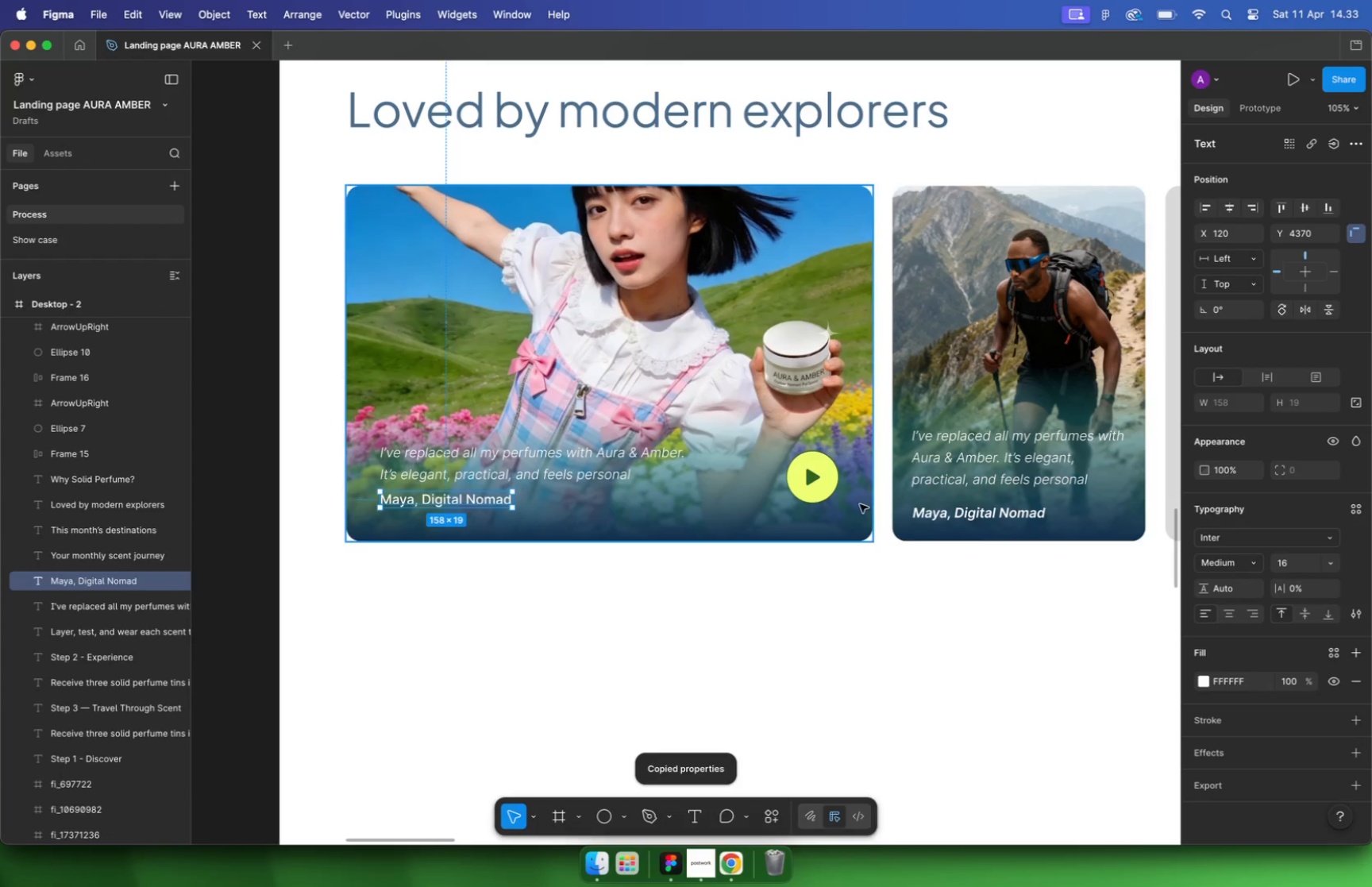 
left_click([1023, 509])
 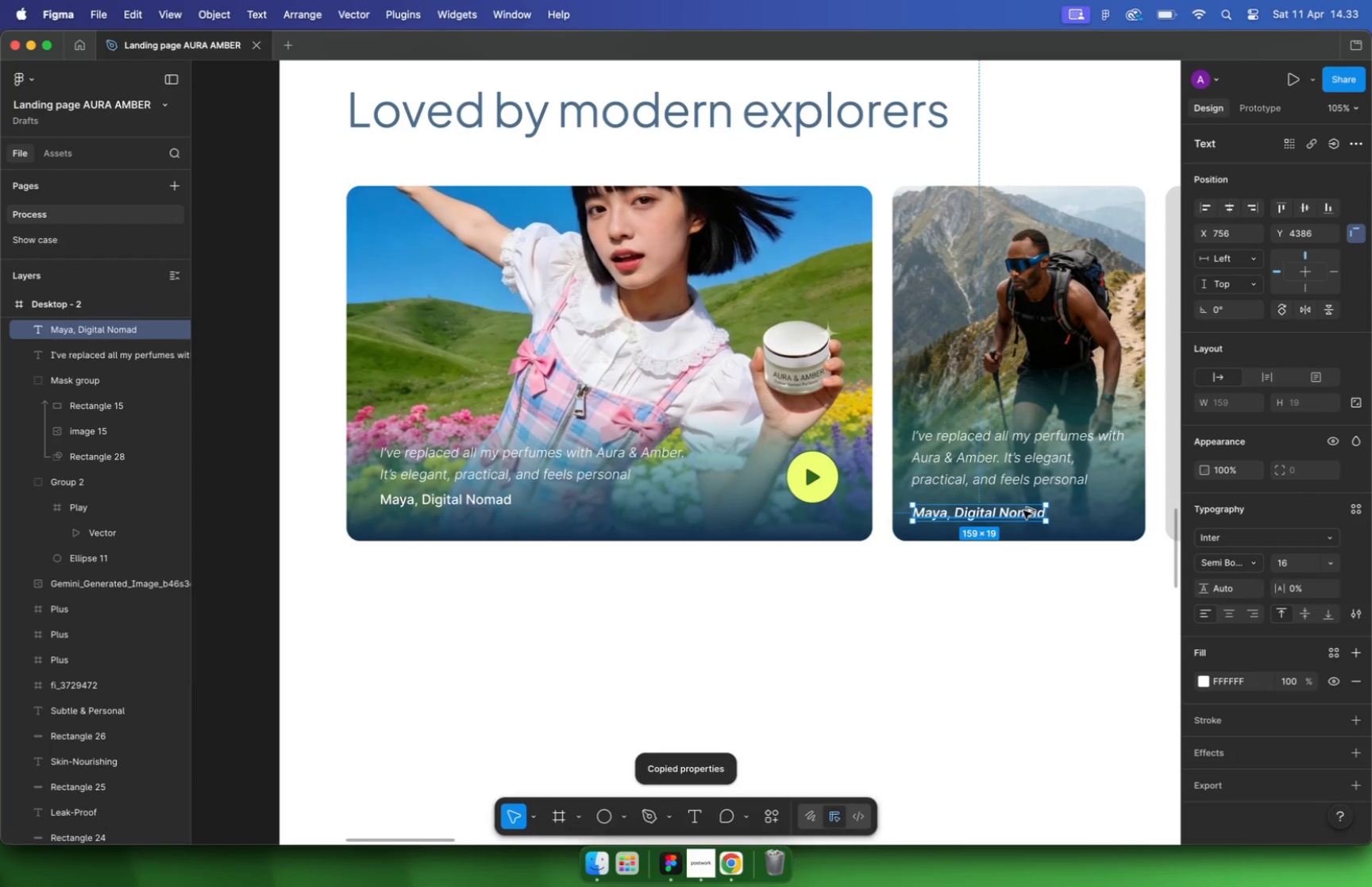 
key(Alt+Meta+V)
 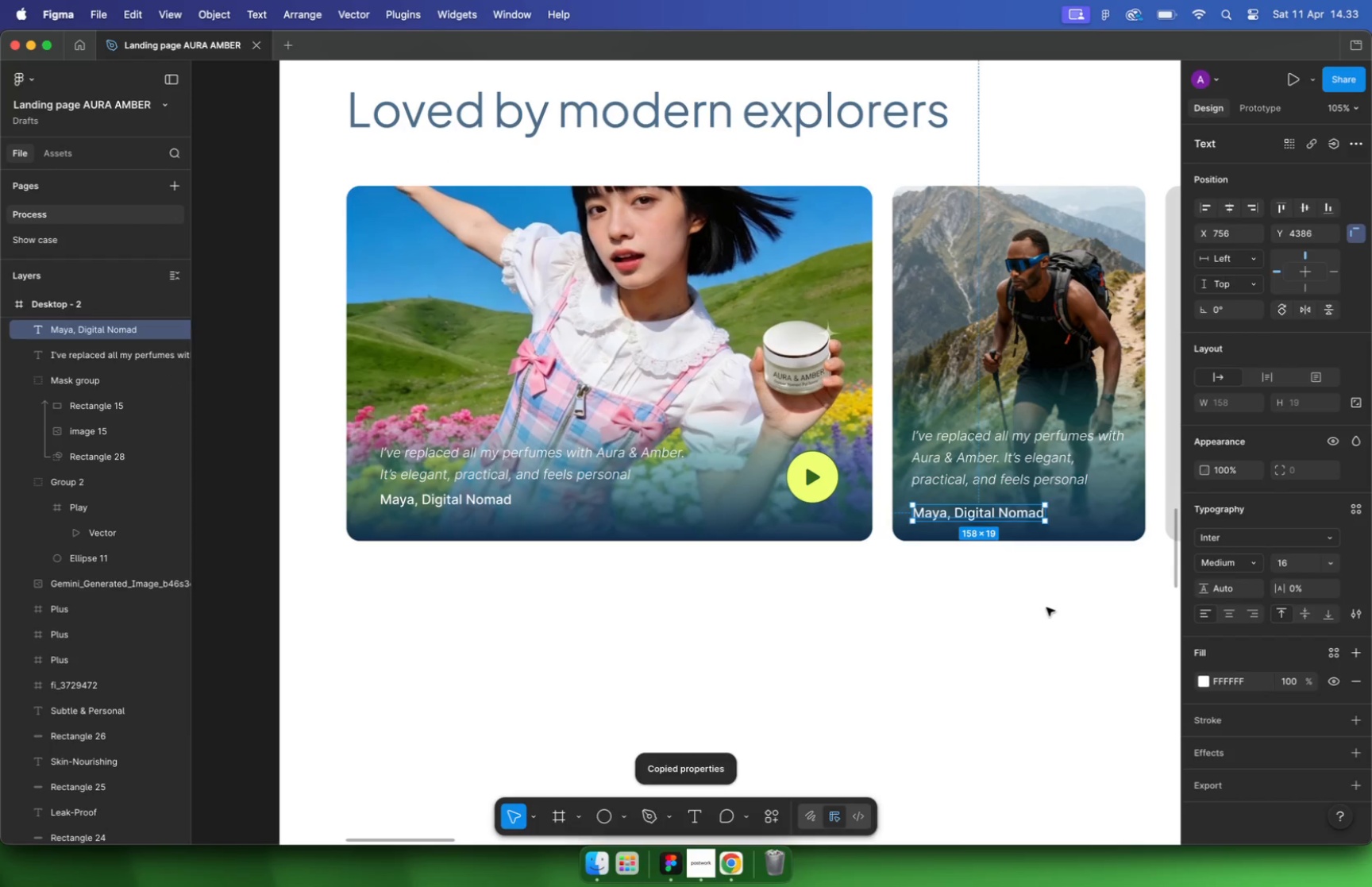 
hold_key(key=CommandLeft, duration=0.98)
scroll: coordinate [895, 558], scroll_direction: down, amount: 22.0
 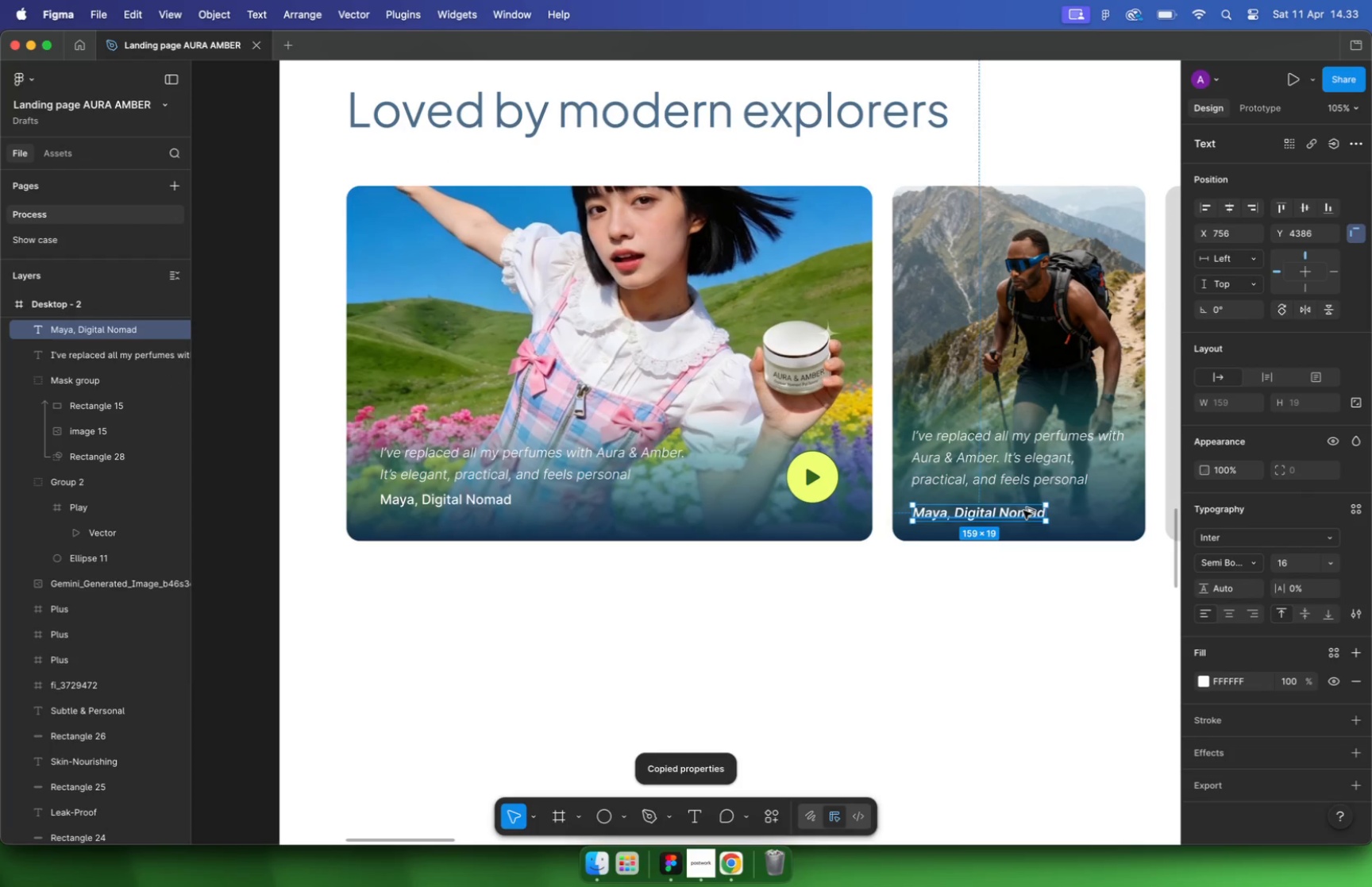 
hold_key(key=CommandLeft, duration=0.78)
scroll: coordinate [931, 566], scroll_direction: up, amount: 10.0
 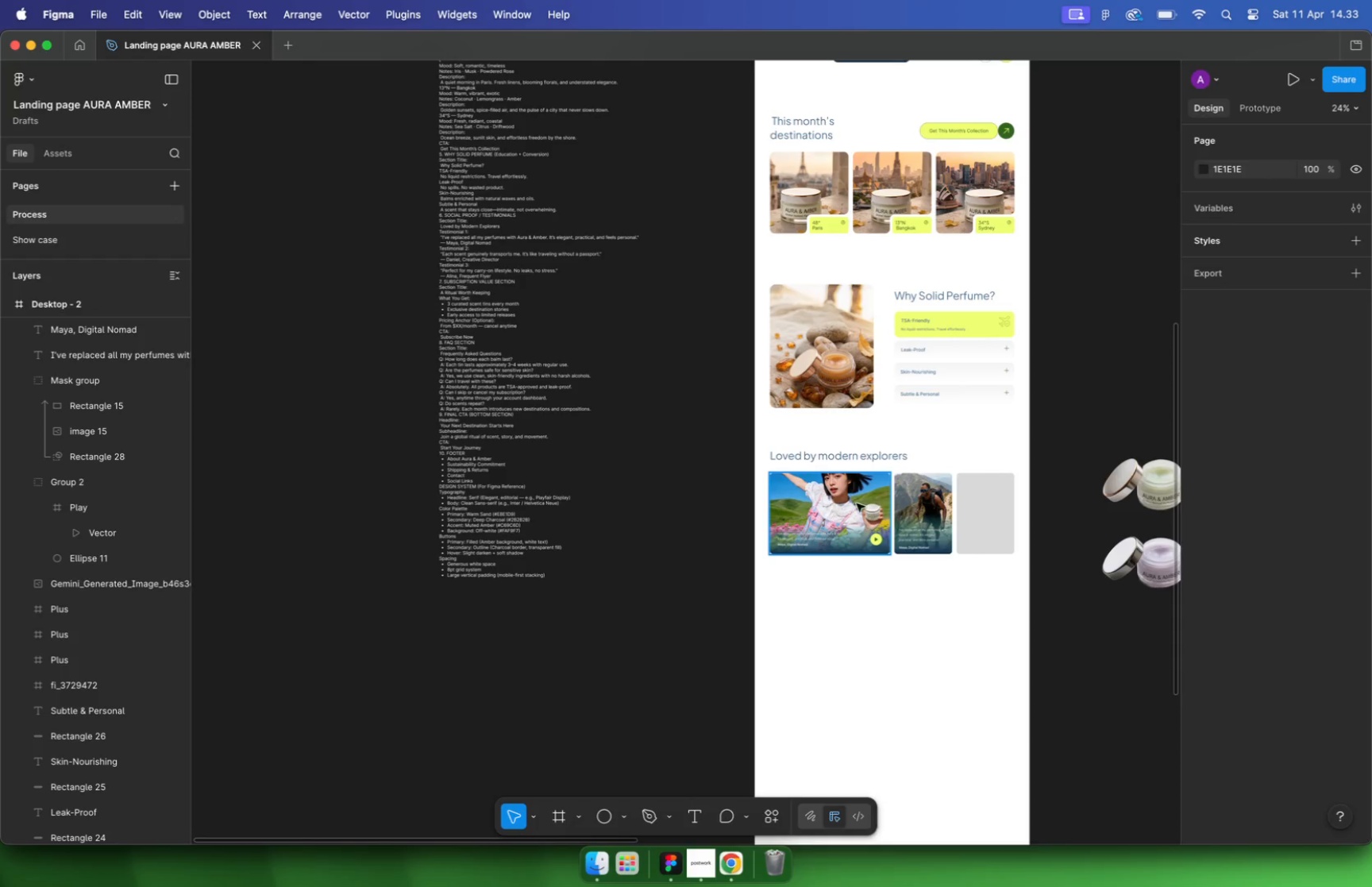 
hold_key(key=CommandLeft, duration=1.24)
scroll: coordinate [560, 425], scroll_direction: down, amount: 20.0
 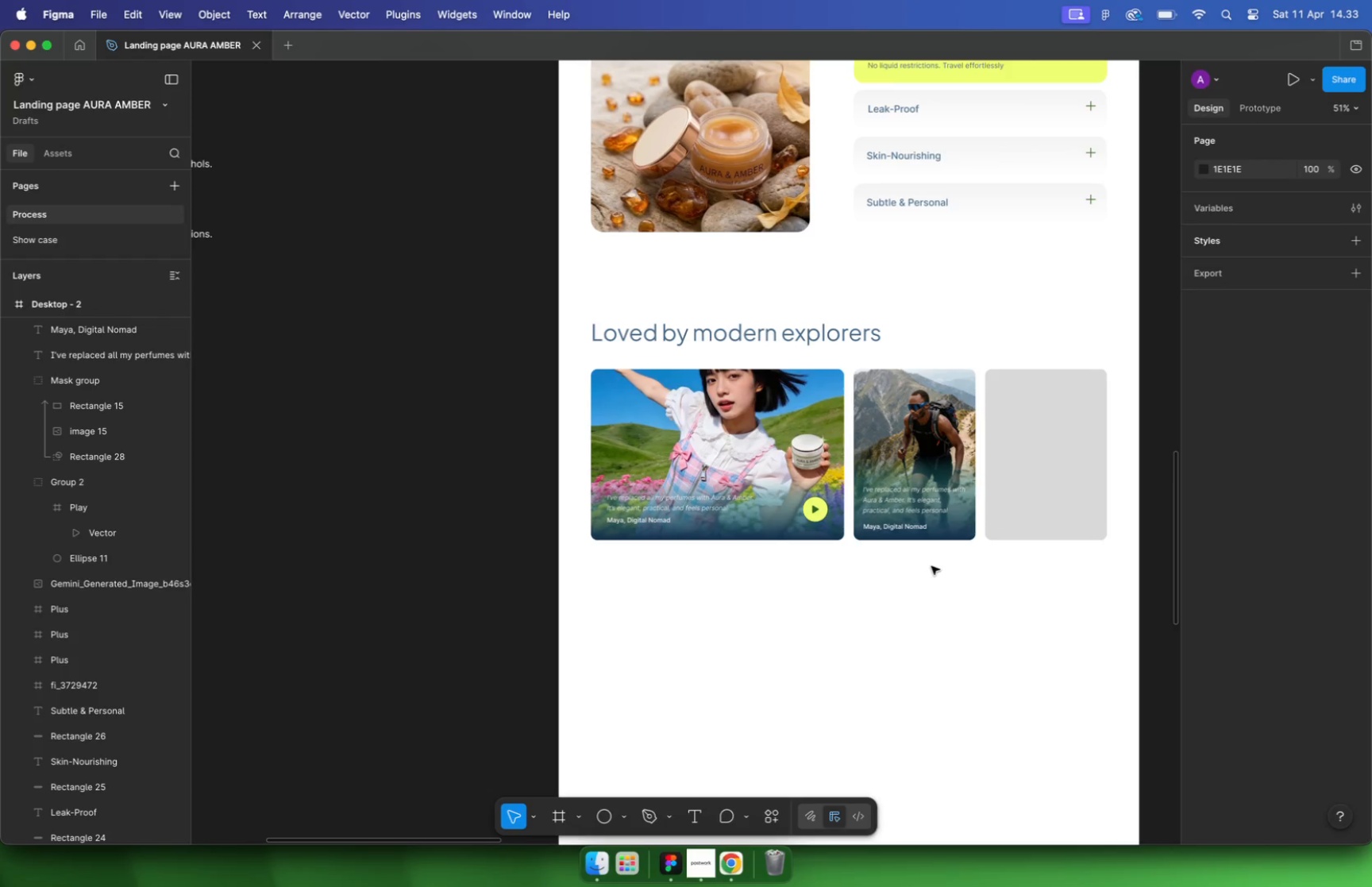 
left_click_drag(start_coordinate=[341, 237], to_coordinate=[343, 407])
 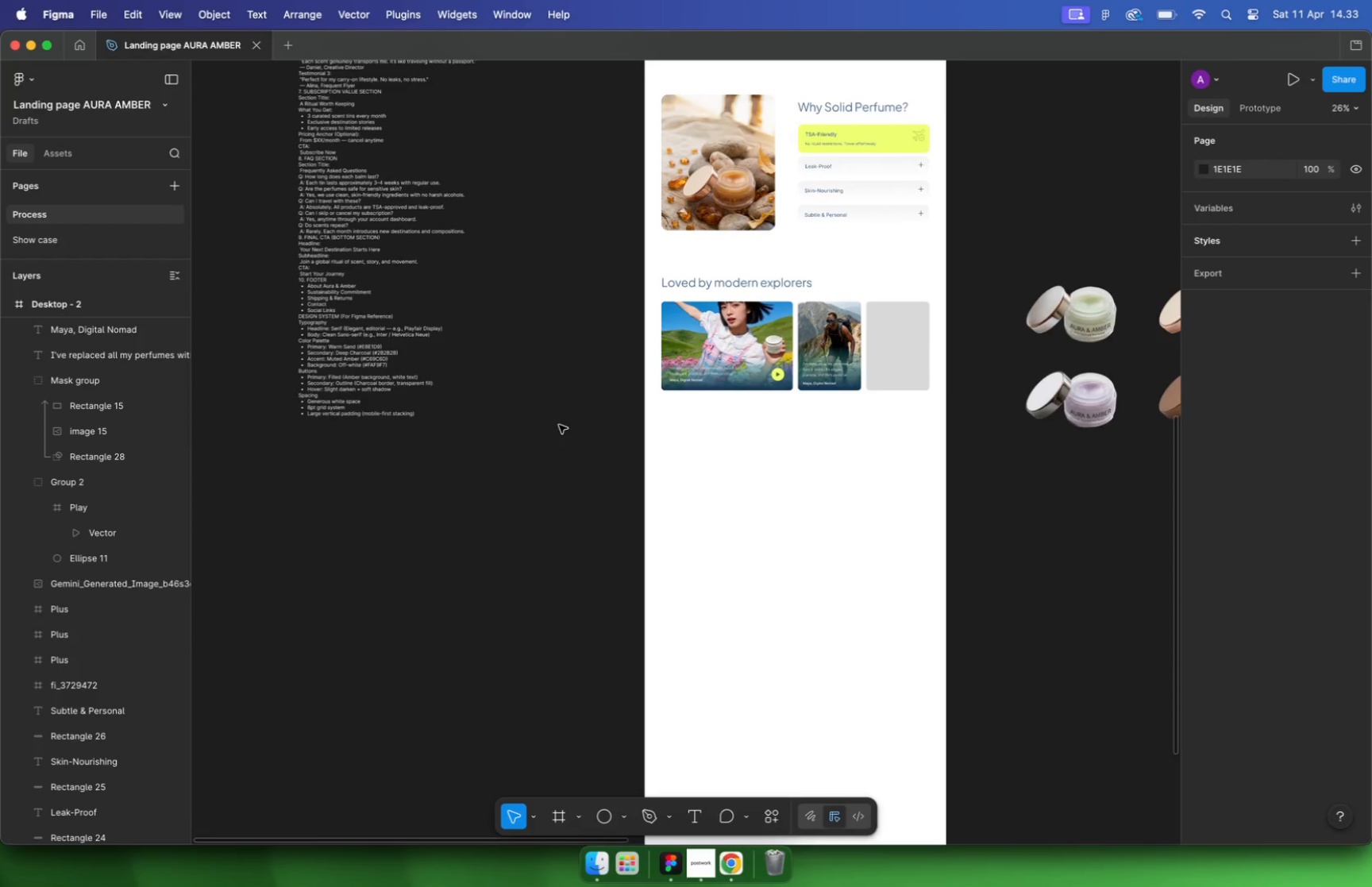 
hold_key(key=ShiftLeft, duration=0.59)
 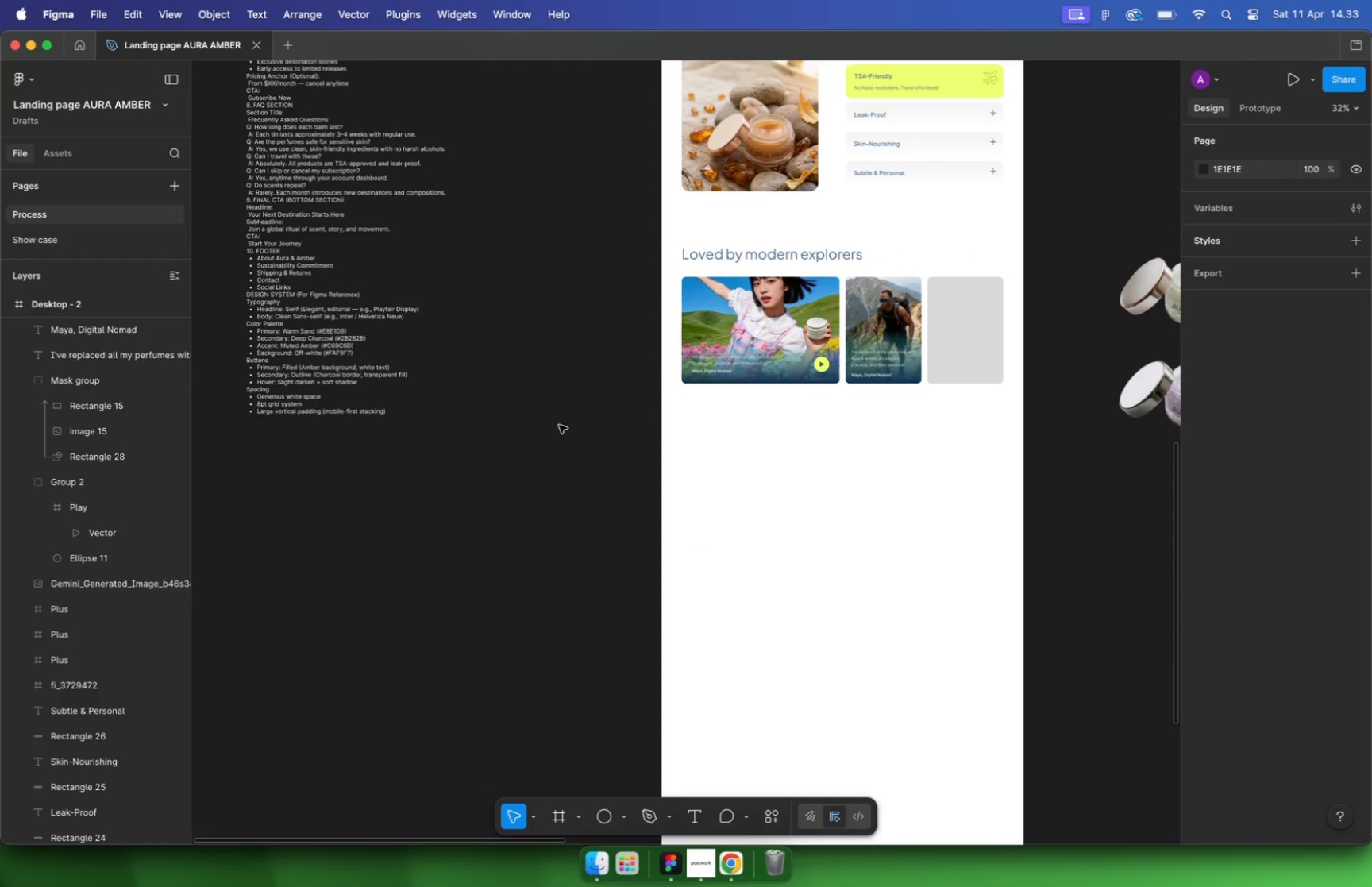 
hold_key(key=CommandLeft, duration=1.44)
scroll: coordinate [364, 264], scroll_direction: up, amount: 16.0
 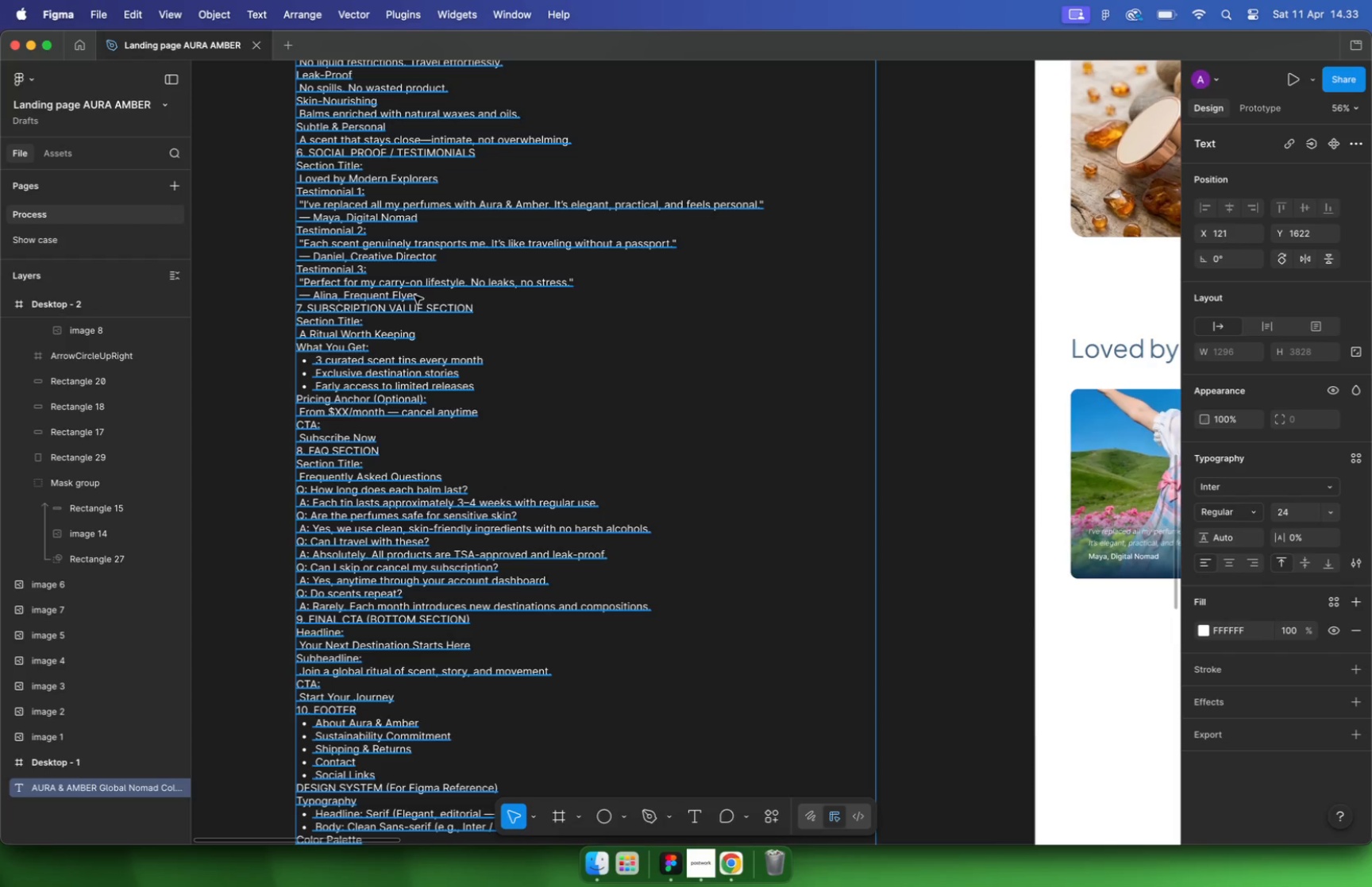 
double_click([360, 237])
 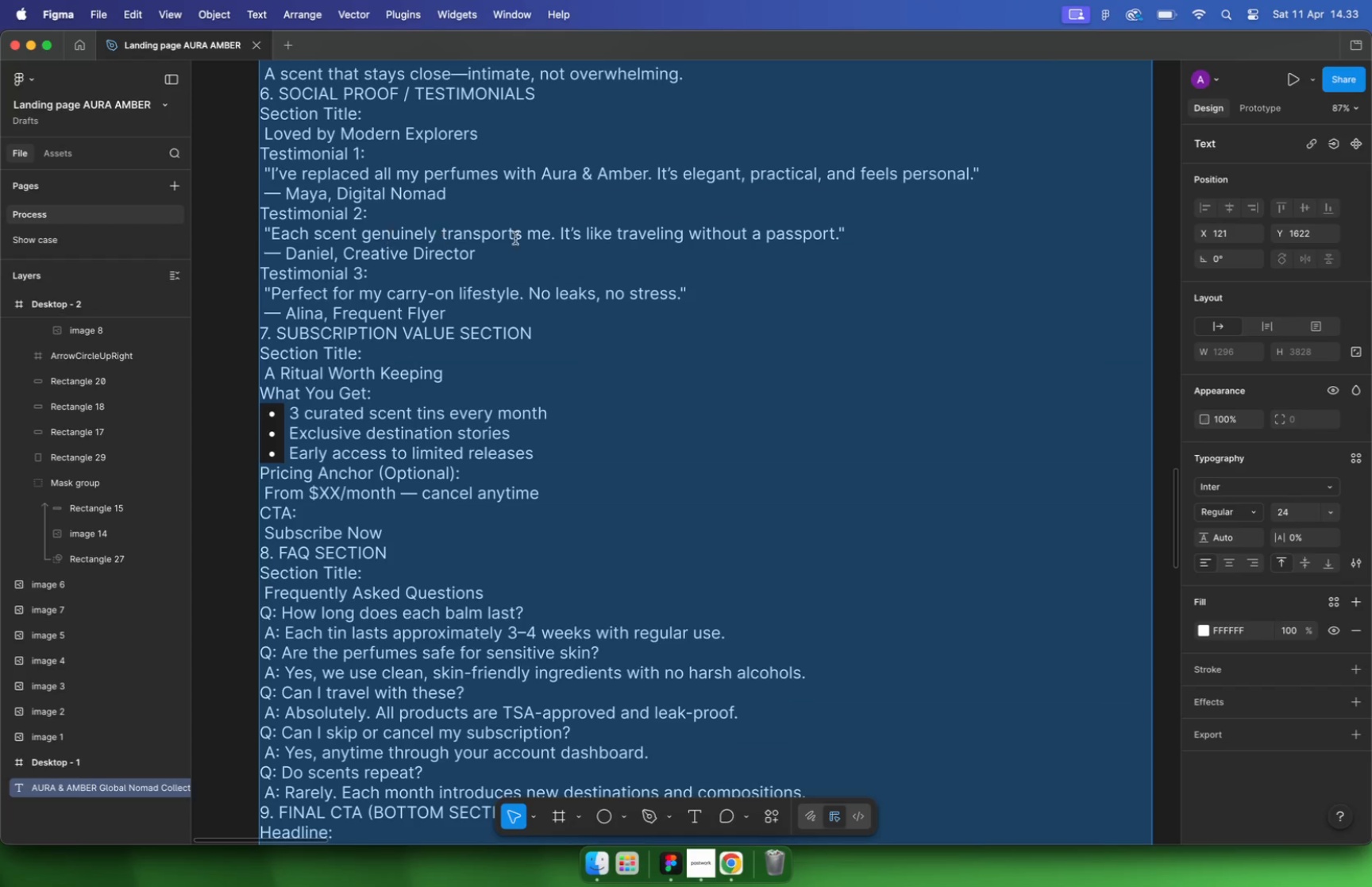 
left_click([563, 235])
 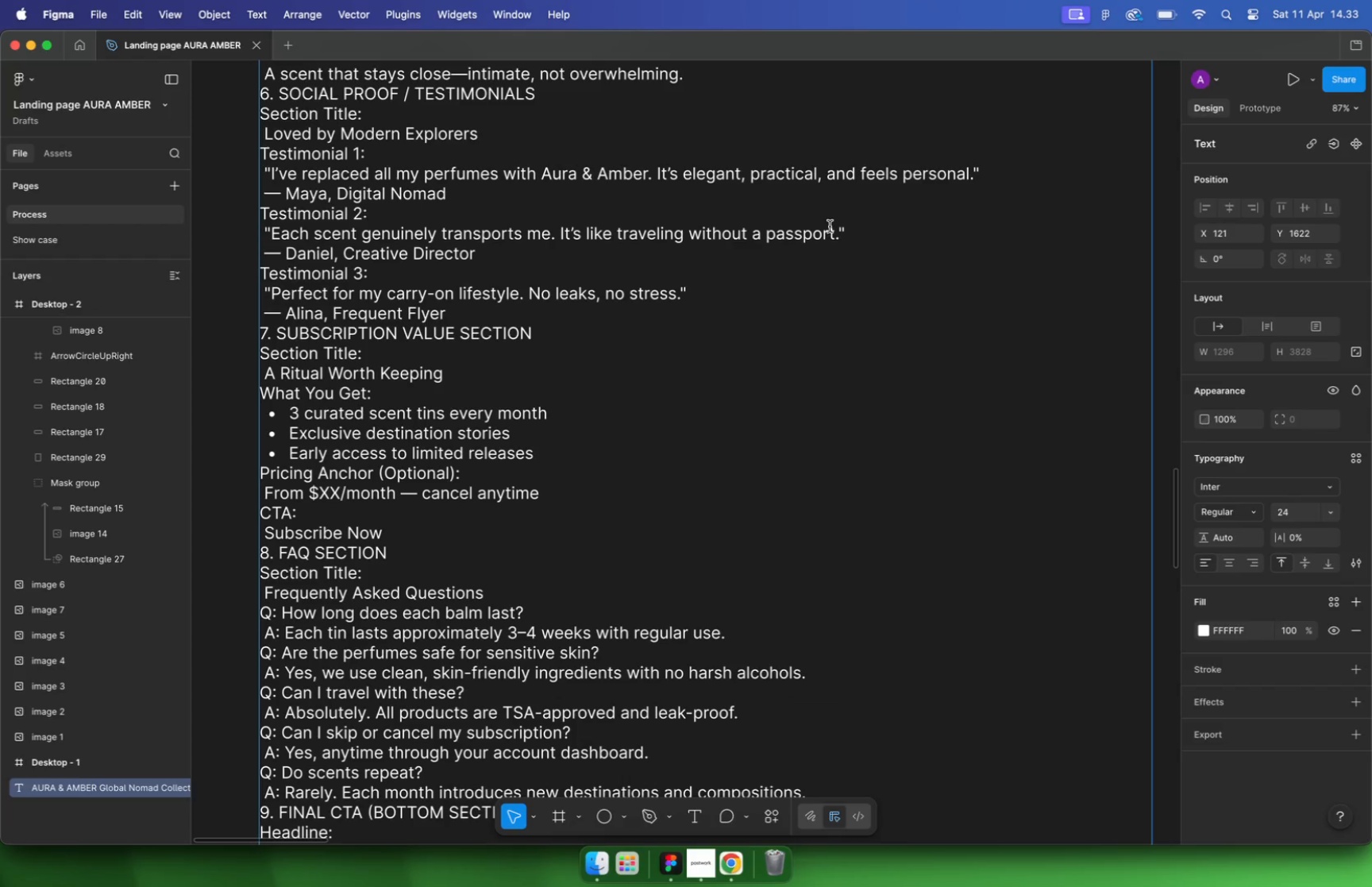 
left_click_drag(start_coordinate=[833, 231], to_coordinate=[274, 232])
 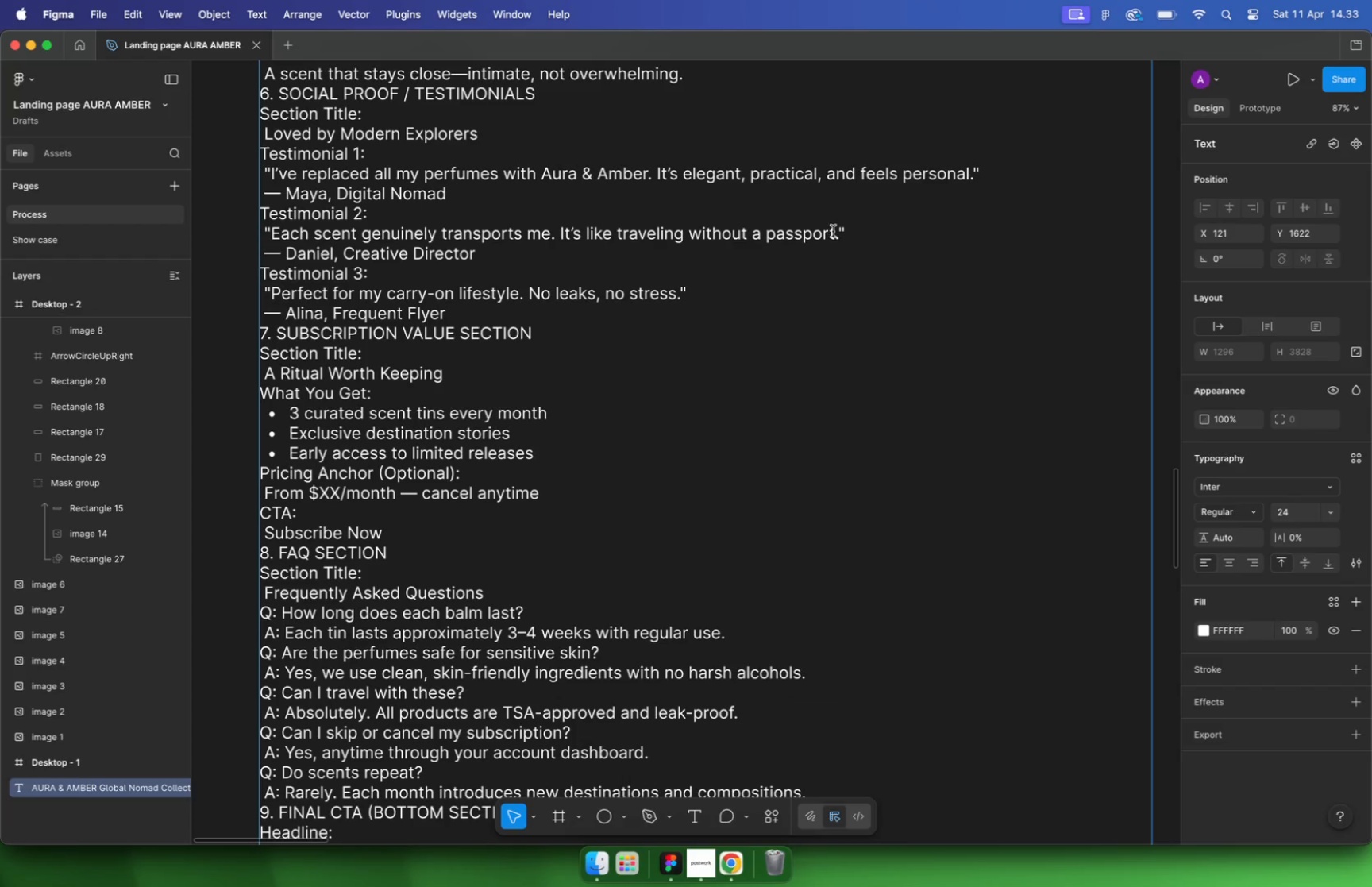 
key(Meta+C)
 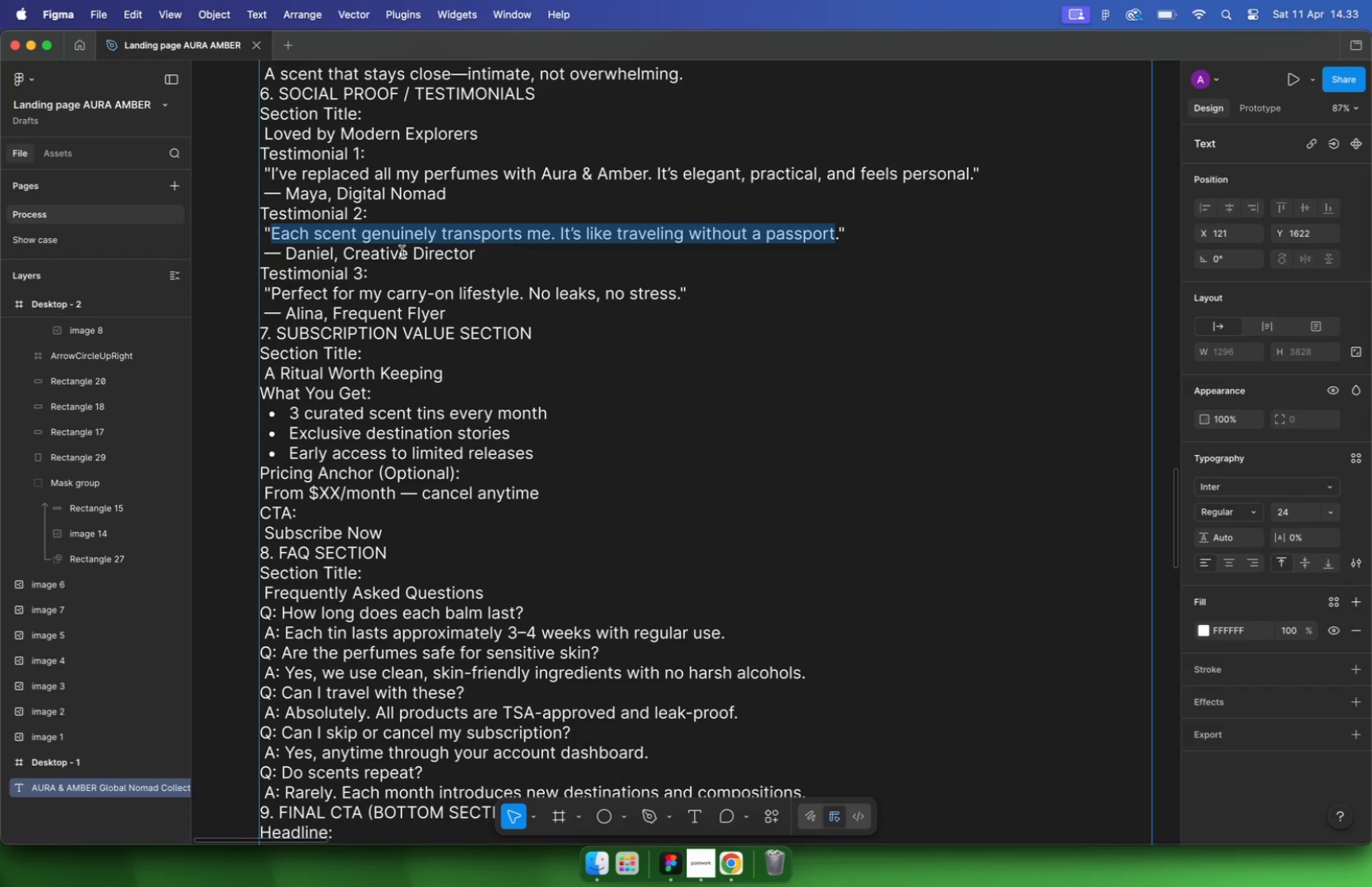 
hold_key(key=CommandLeft, duration=1.38)
scroll: coordinate [787, 364], scroll_direction: up, amount: 1.0
 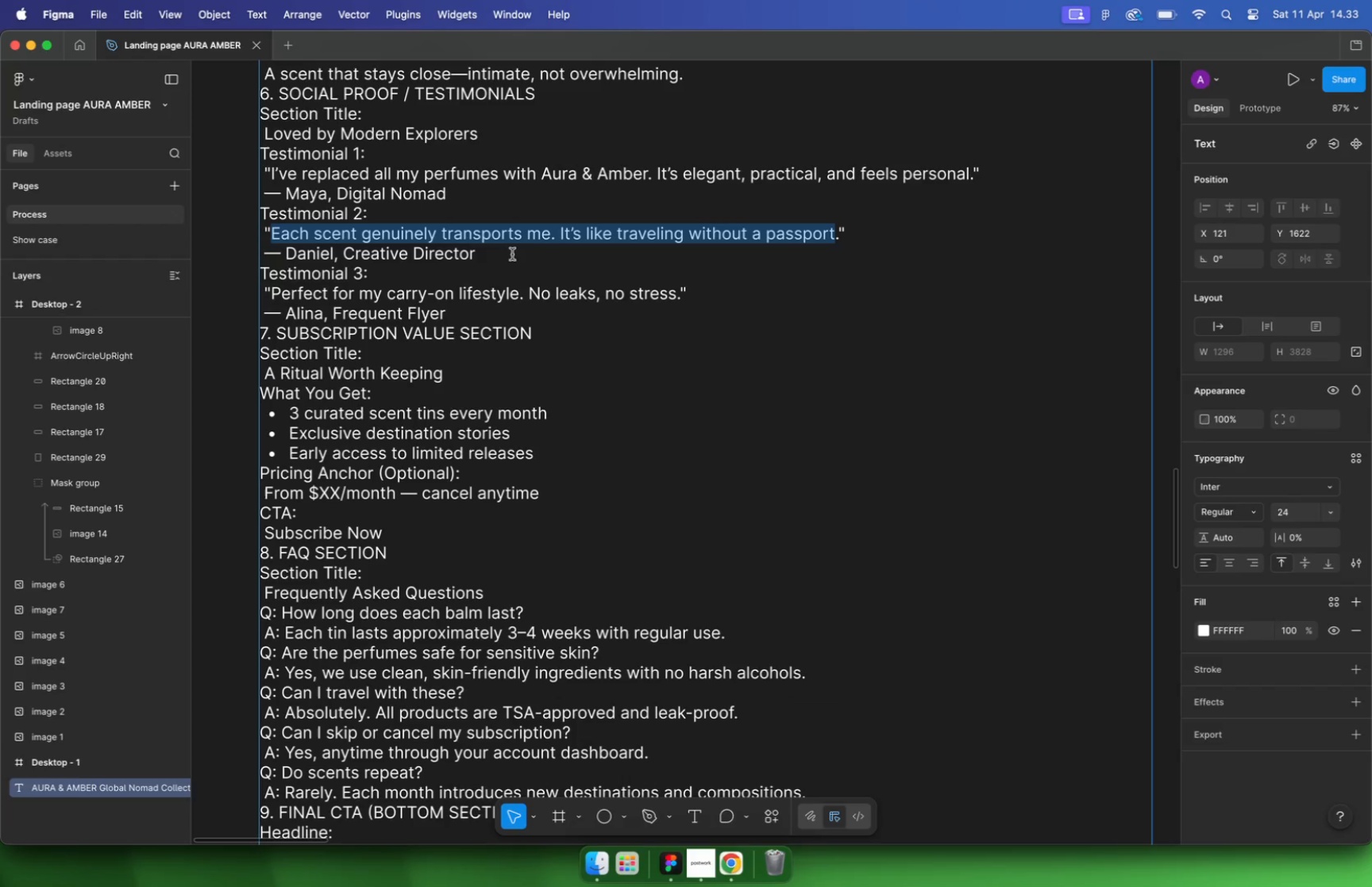 
left_click([698, 461])
 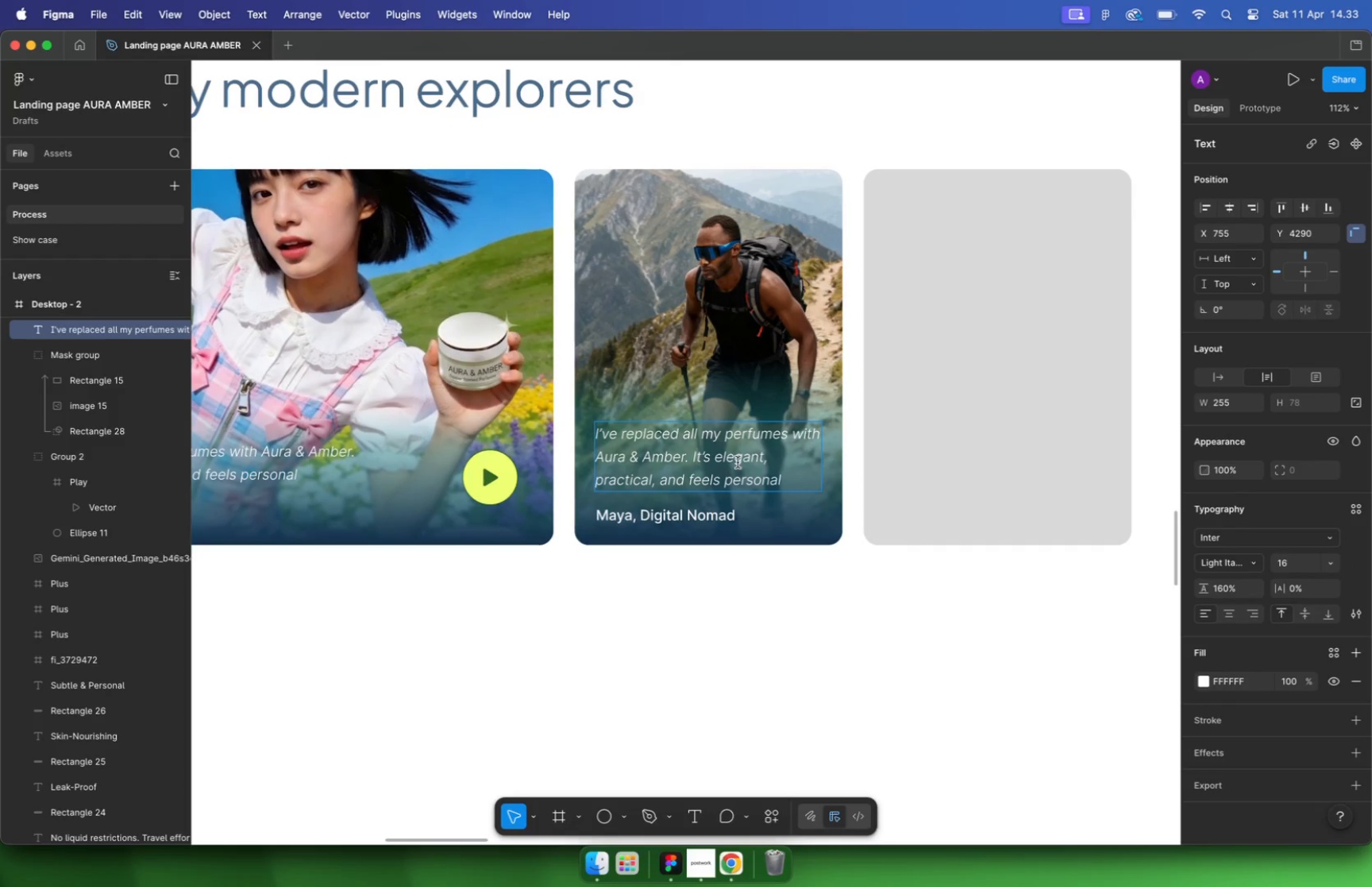 
key(Meta+A)
 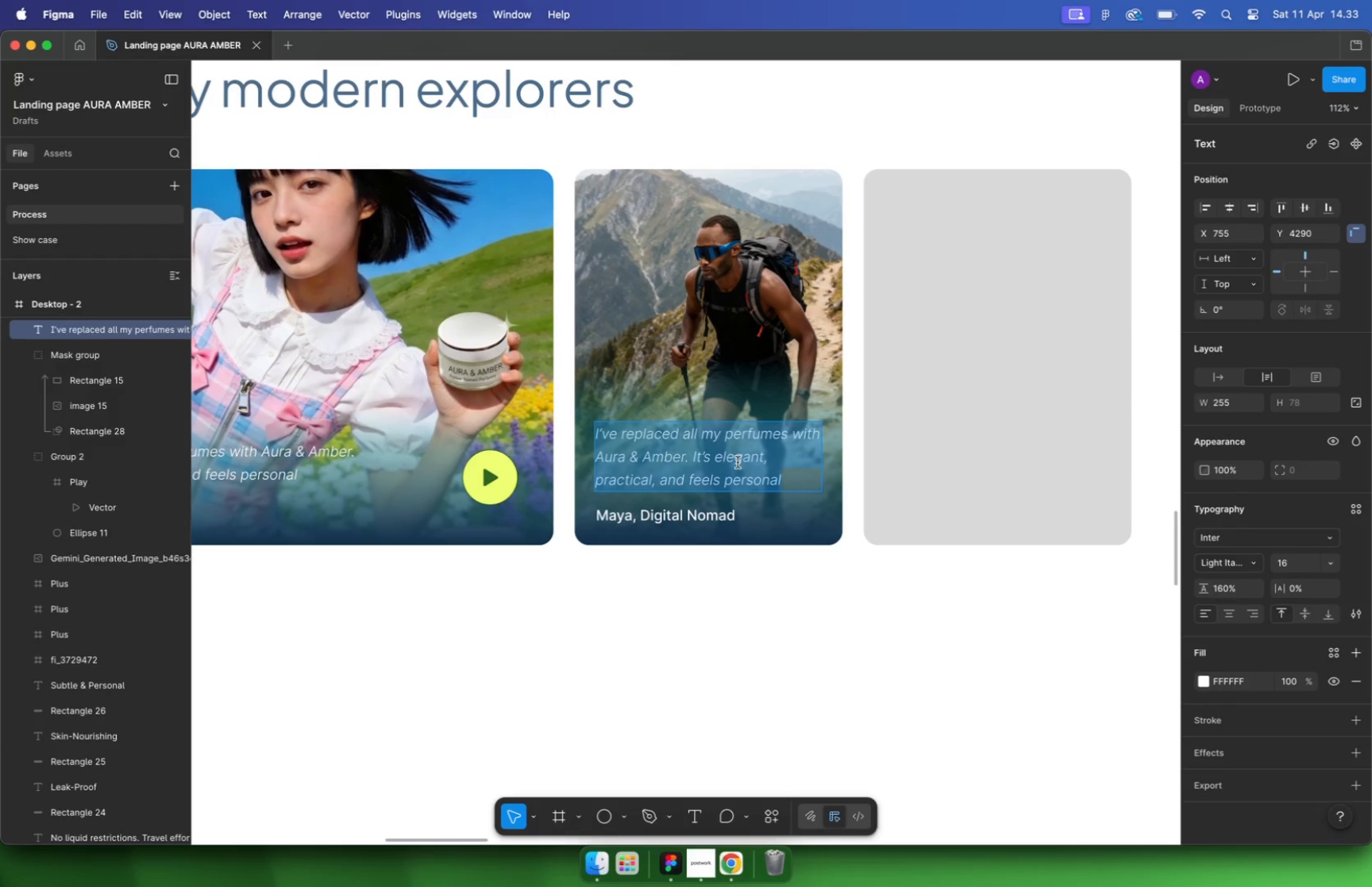 
key(Meta+Shift+V)
 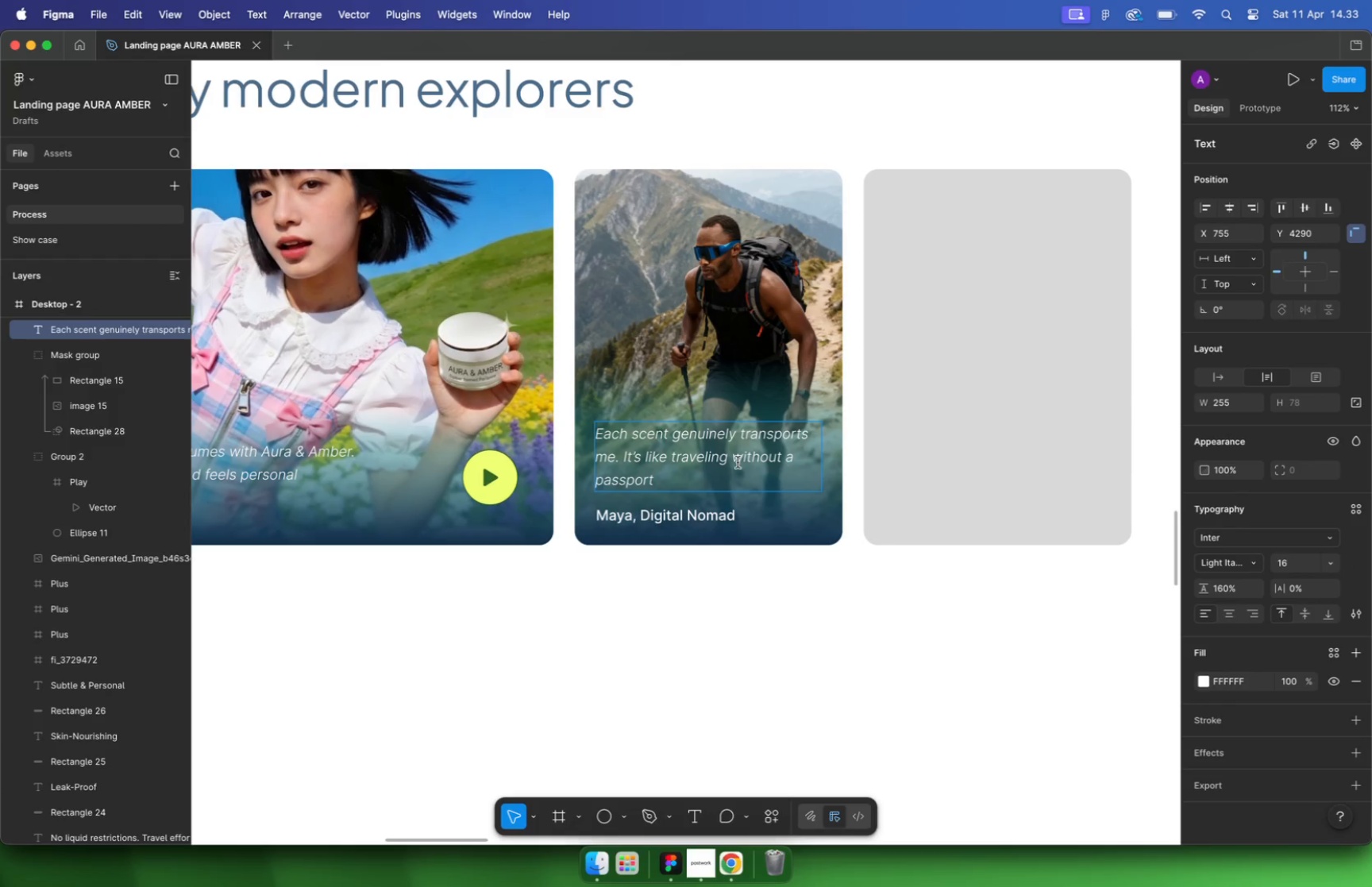 
hold_key(key=CommandLeft, duration=0.49)
 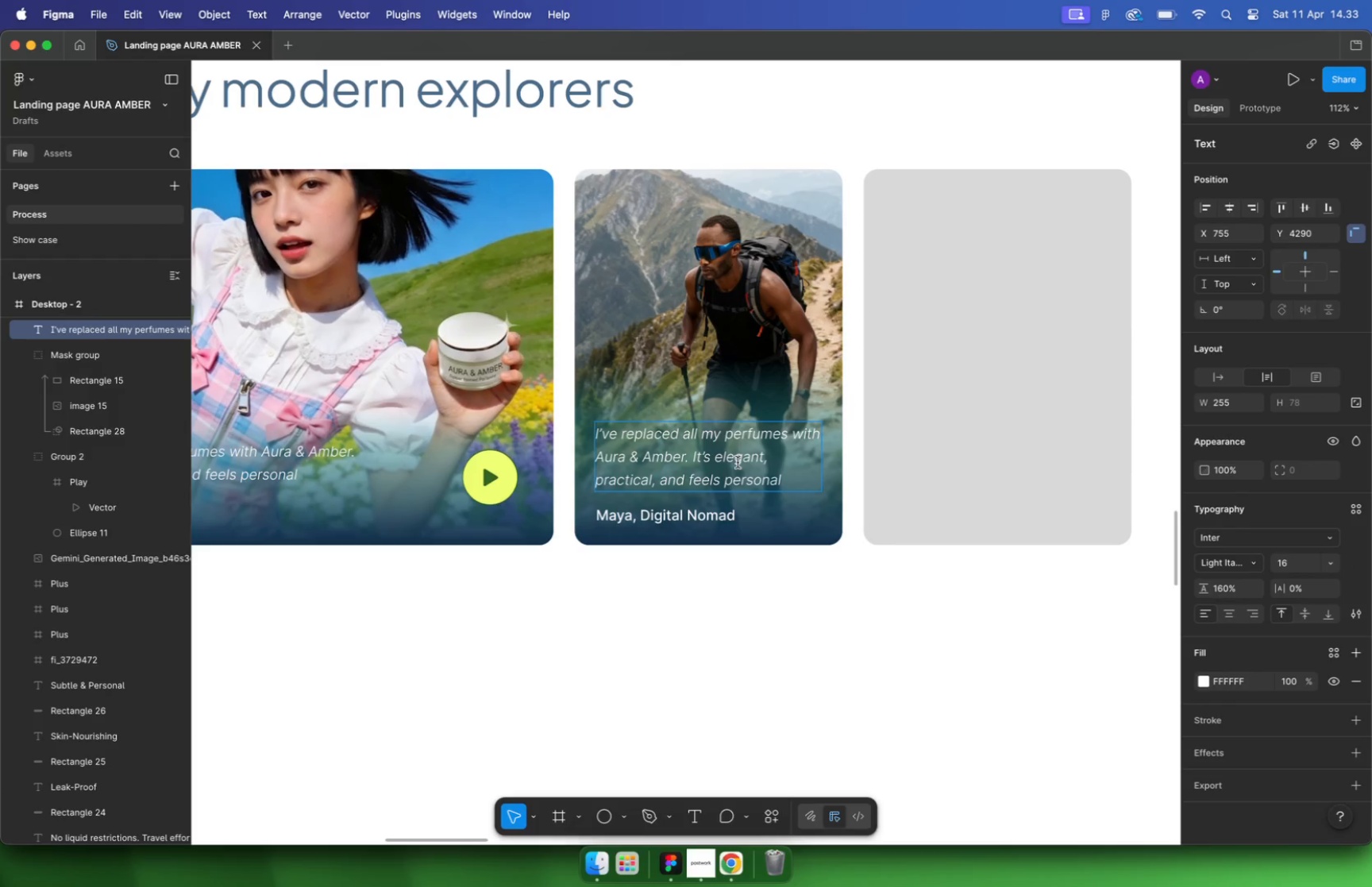 
hold_key(key=CommandLeft, duration=1.58)
scroll: coordinate [760, 553], scroll_direction: down, amount: 21.0
 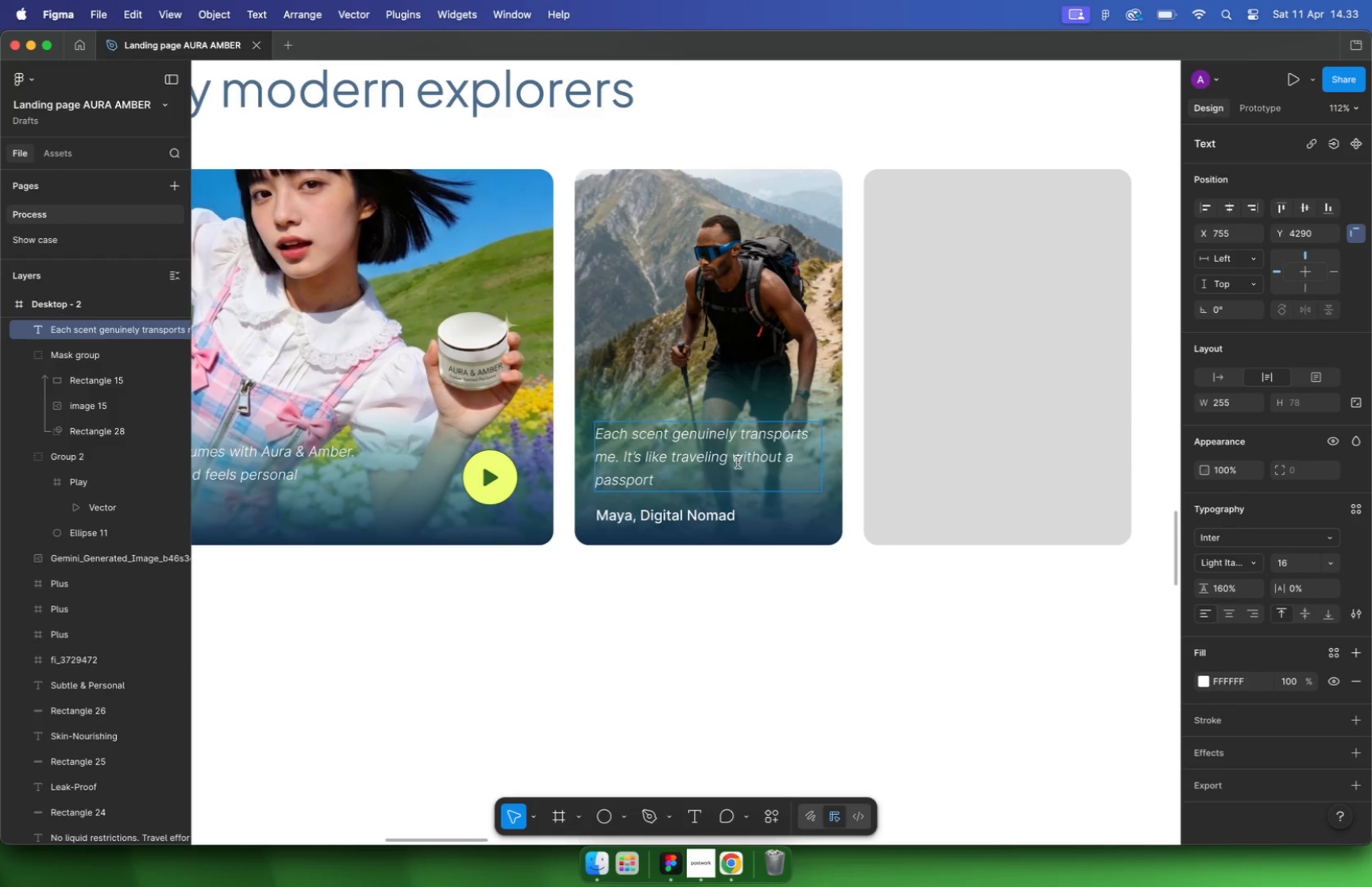 
scroll: coordinate [243, 376], scroll_direction: up, amount: 11.0
 